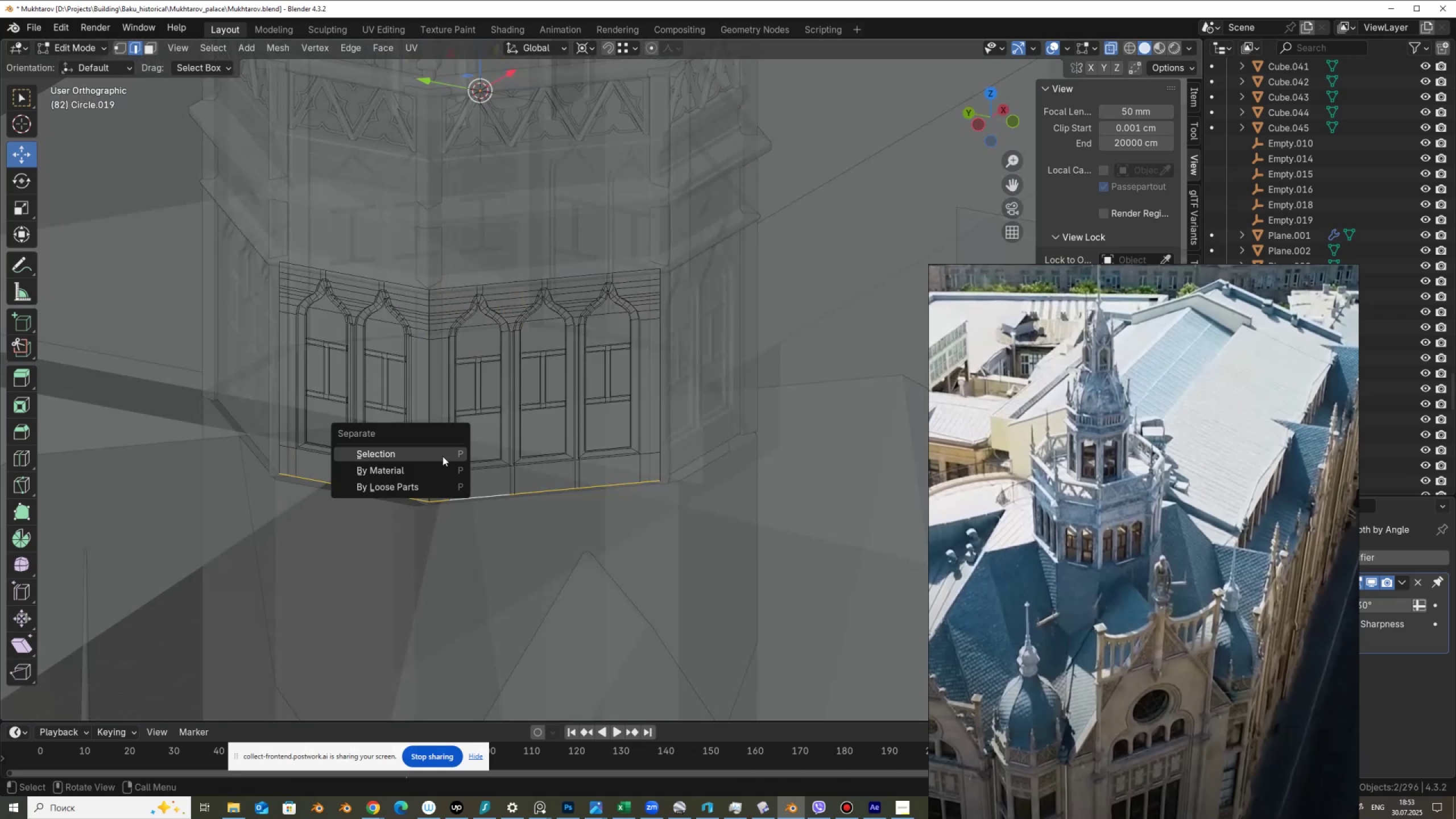 
left_click([442, 456])
 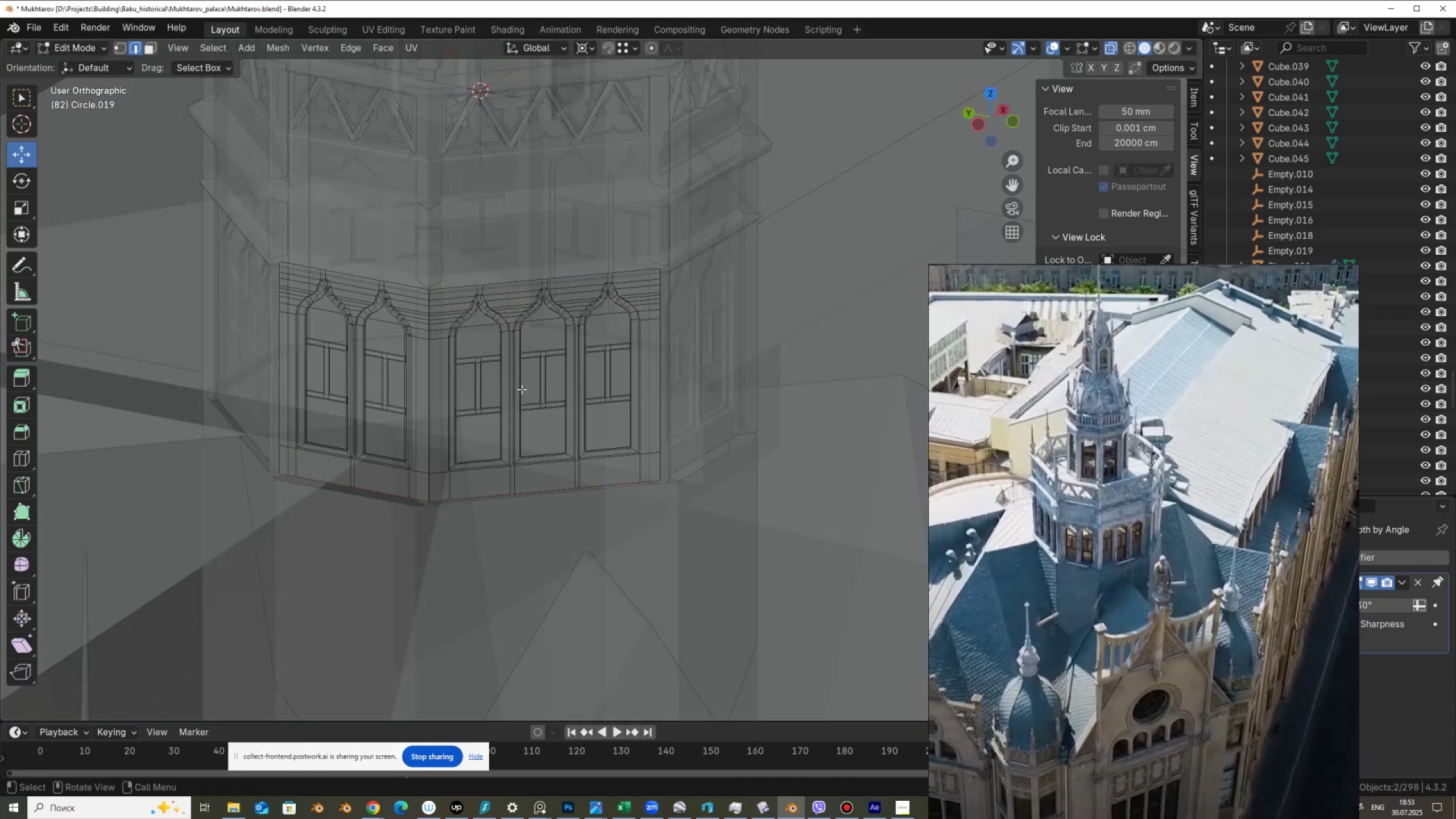 
key(Tab)
 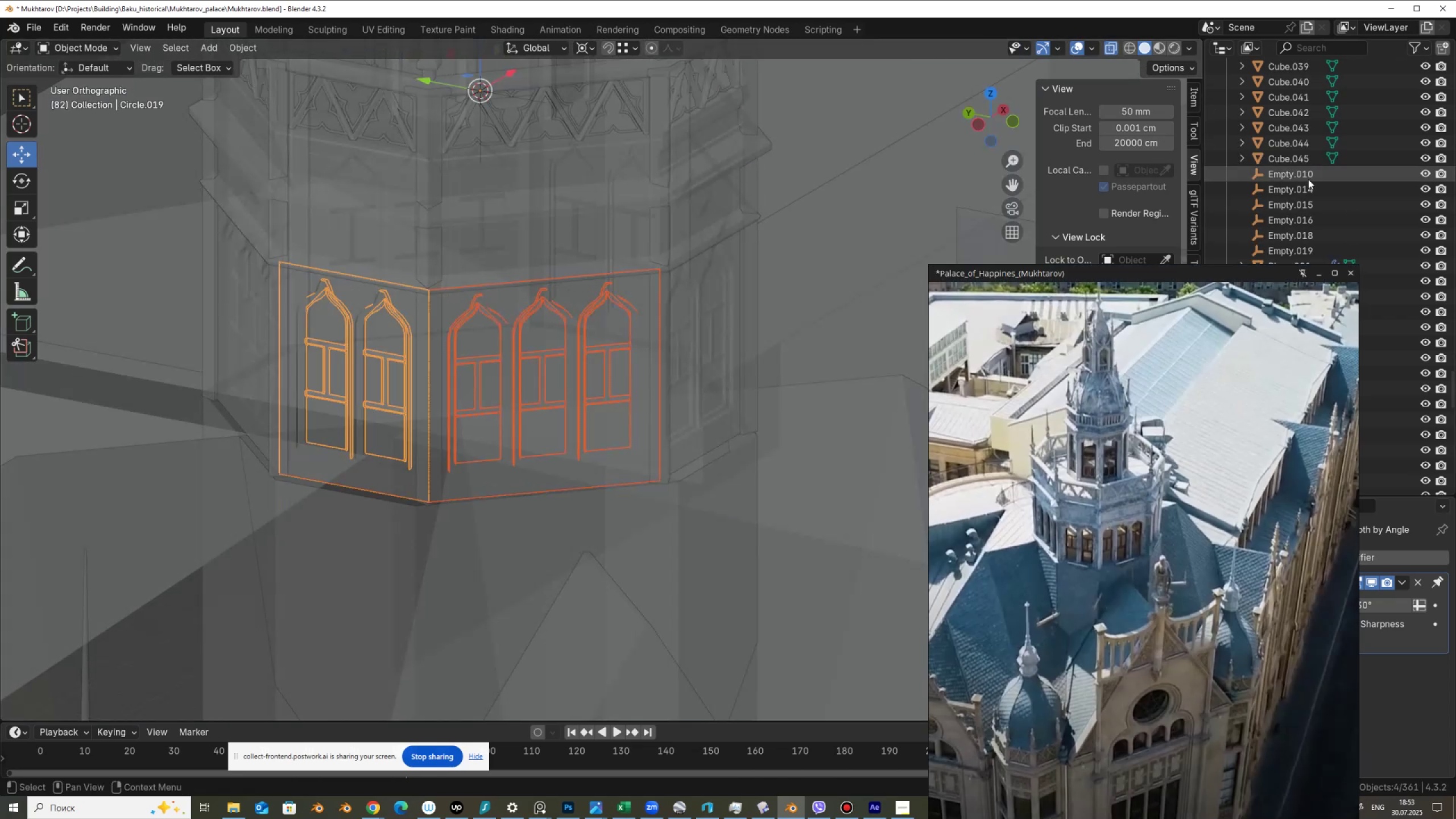 
key(NumpadDecimal)
 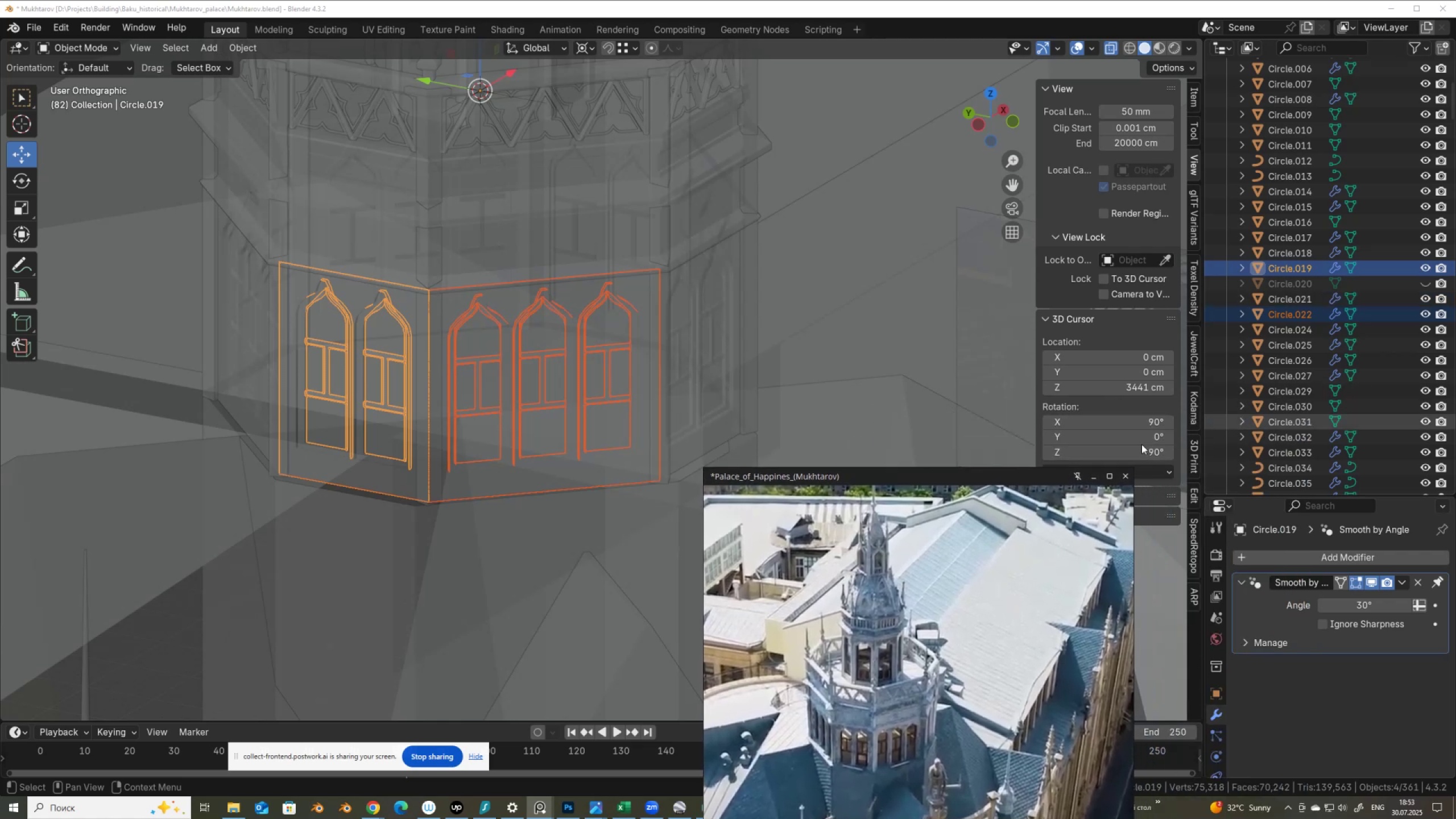 
left_click([1275, 313])
 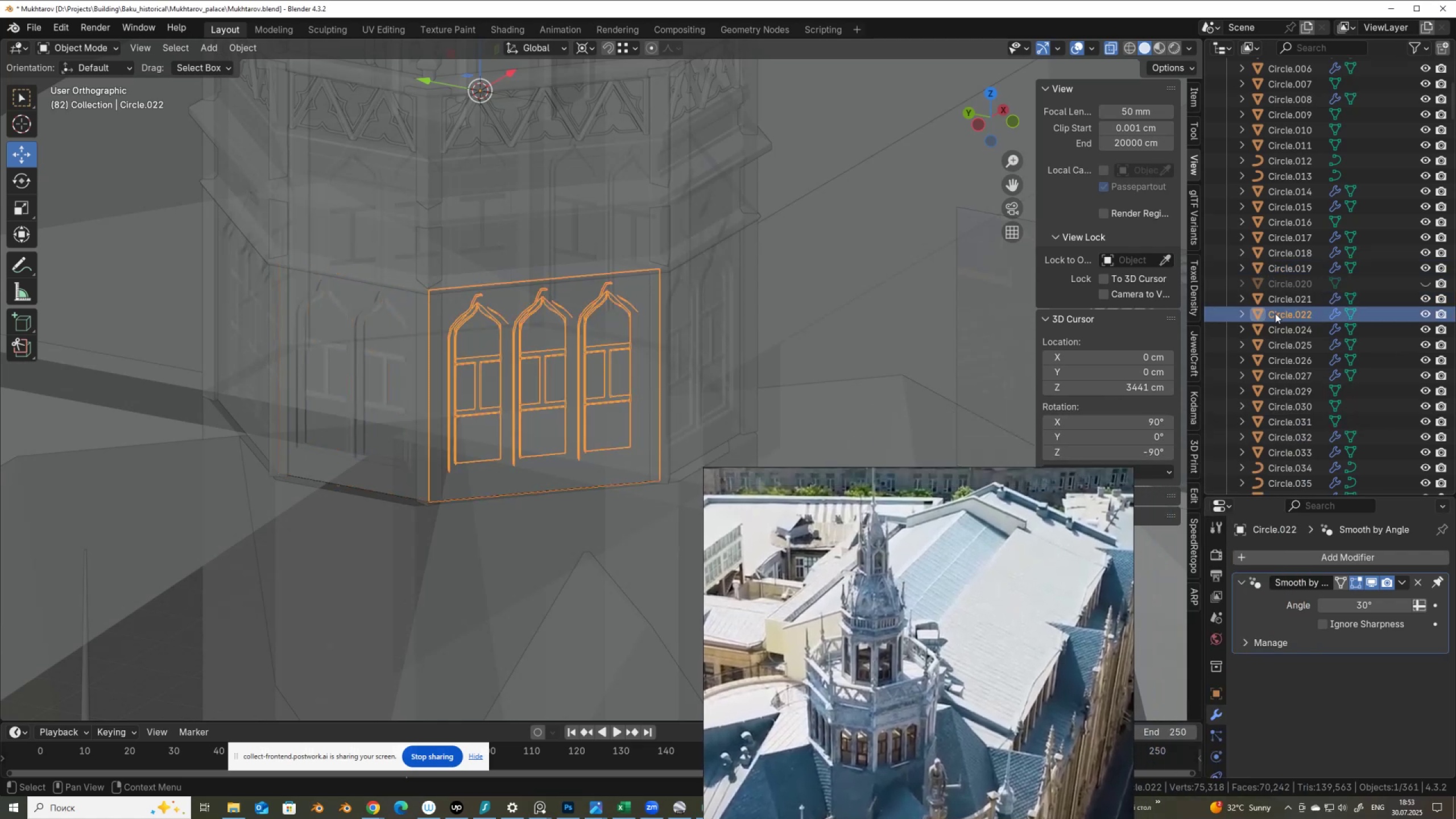 
left_click([1278, 296])
 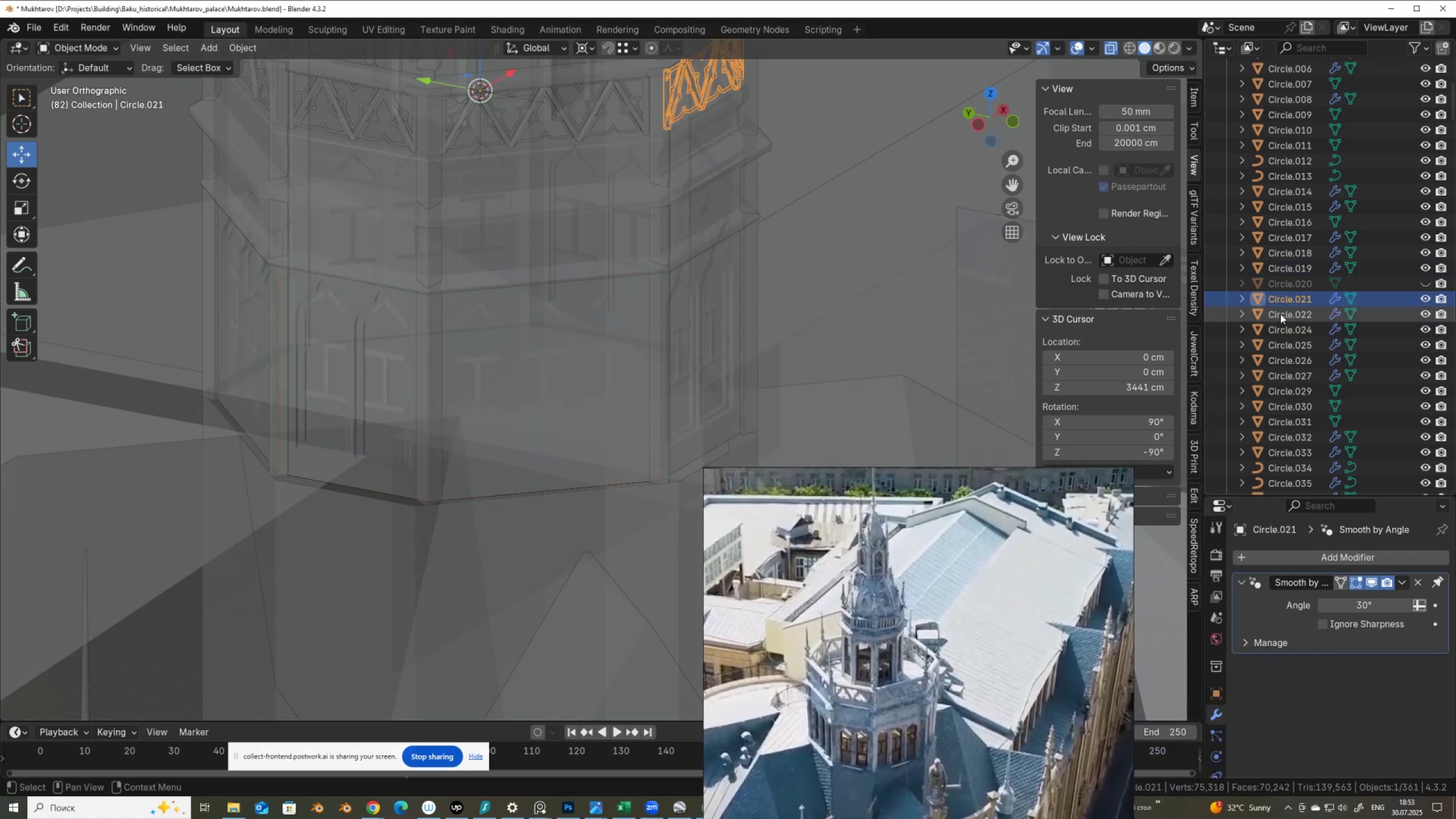 
scroll: coordinate [1298, 398], scroll_direction: down, amount: 17.0
 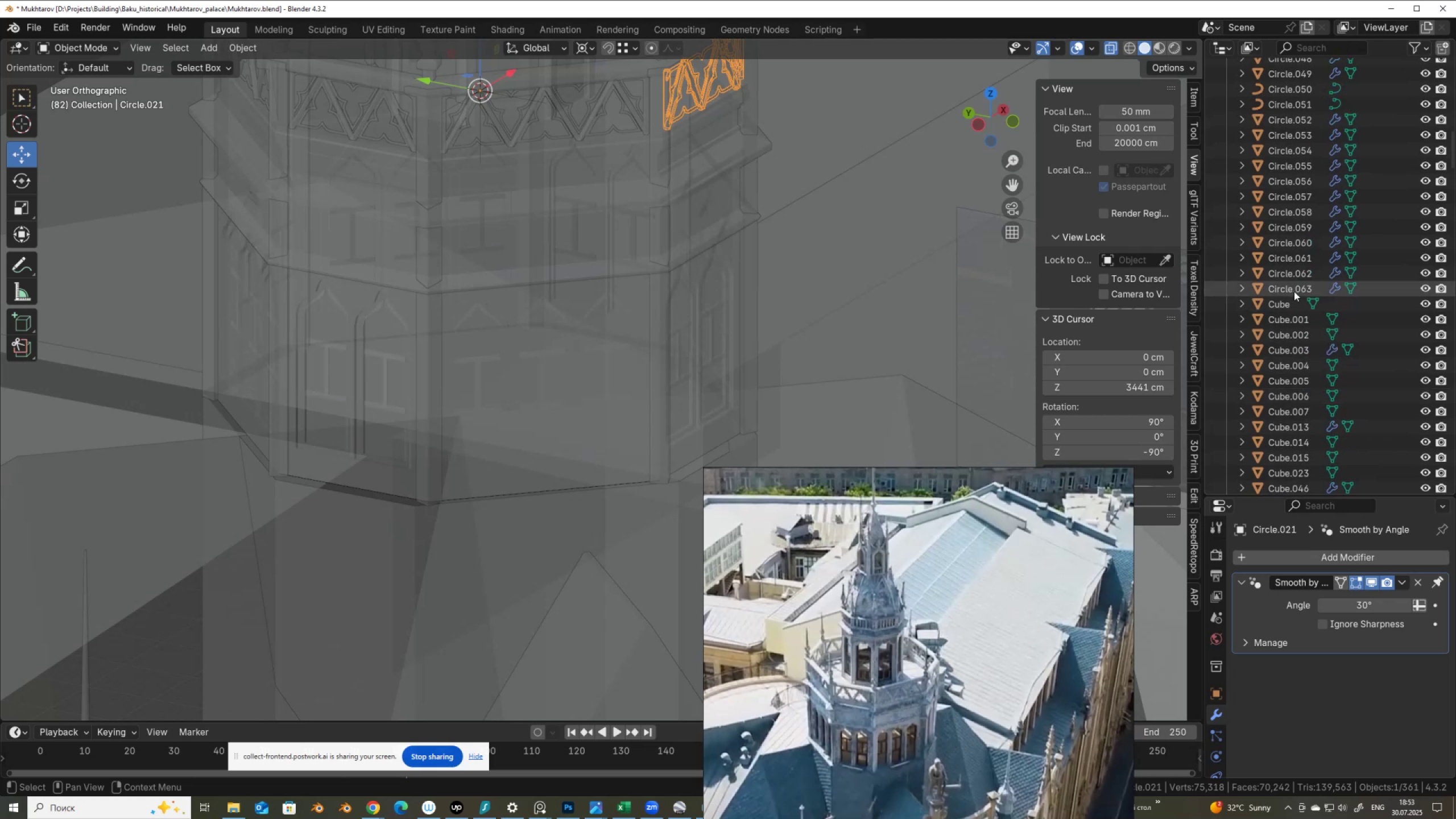 
left_click([1293, 286])
 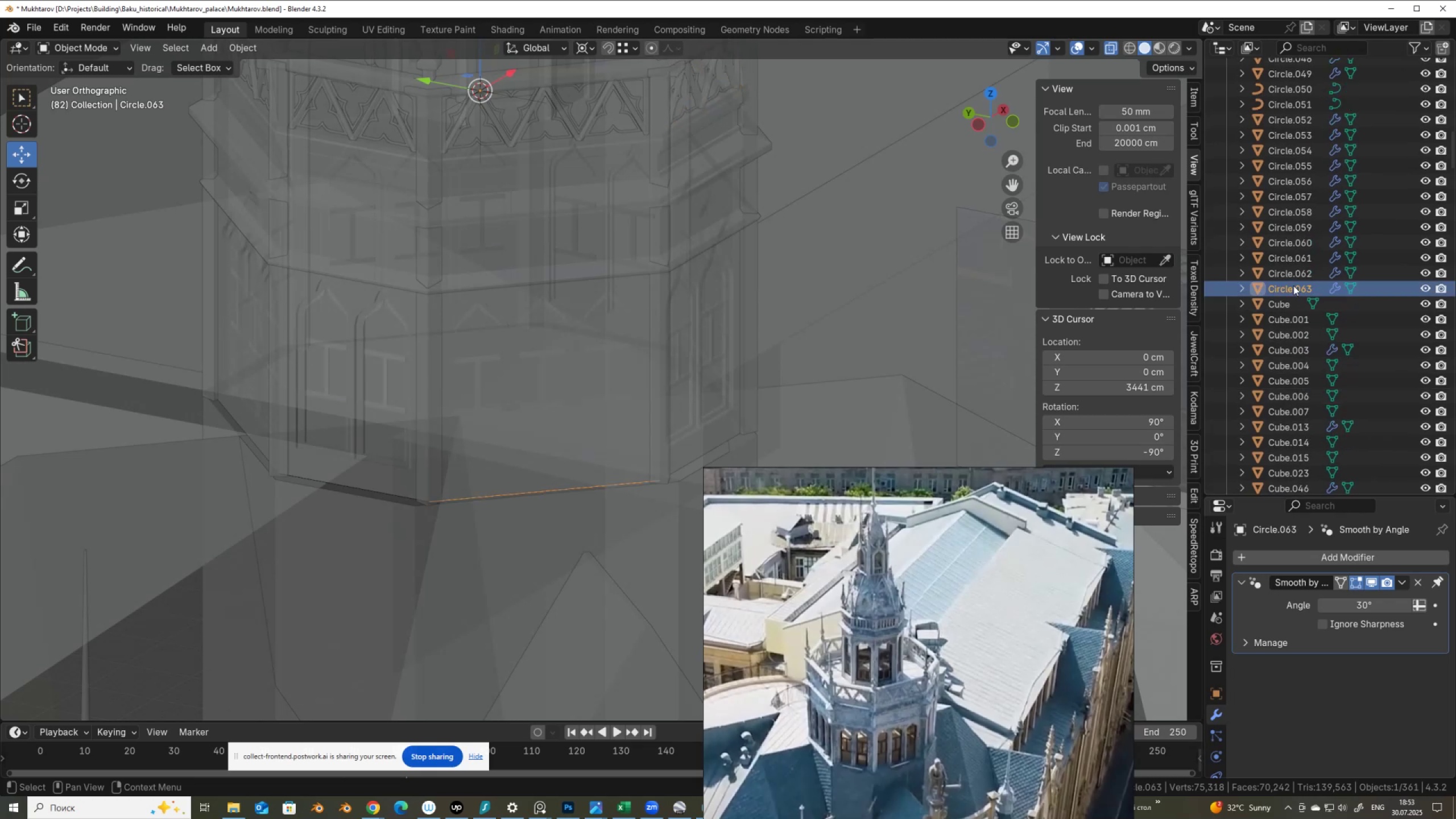 
hold_key(key=ShiftLeft, duration=0.89)
left_click([1293, 272])
 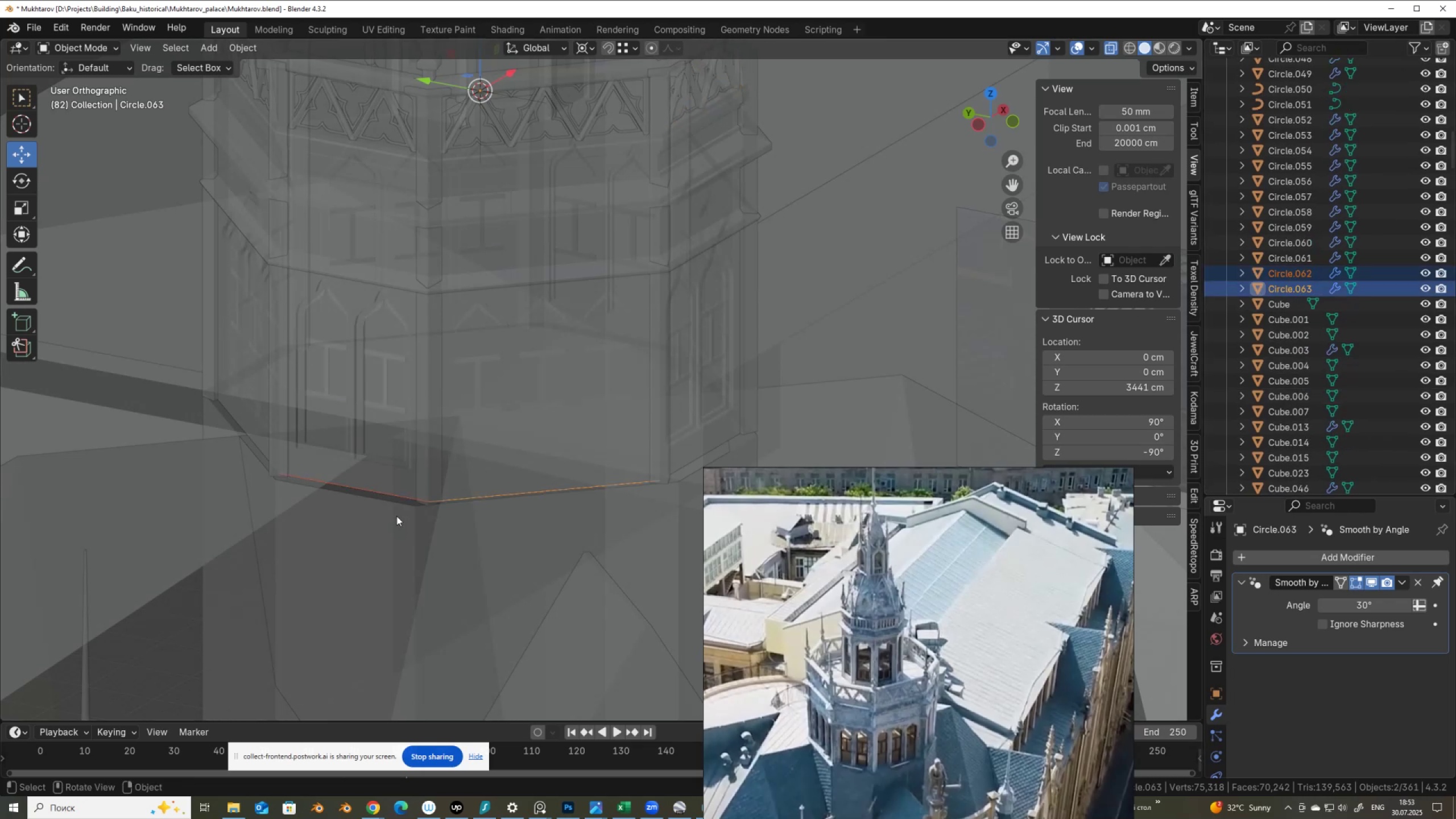 
scroll: coordinate [399, 522], scroll_direction: up, amount: 1.0
 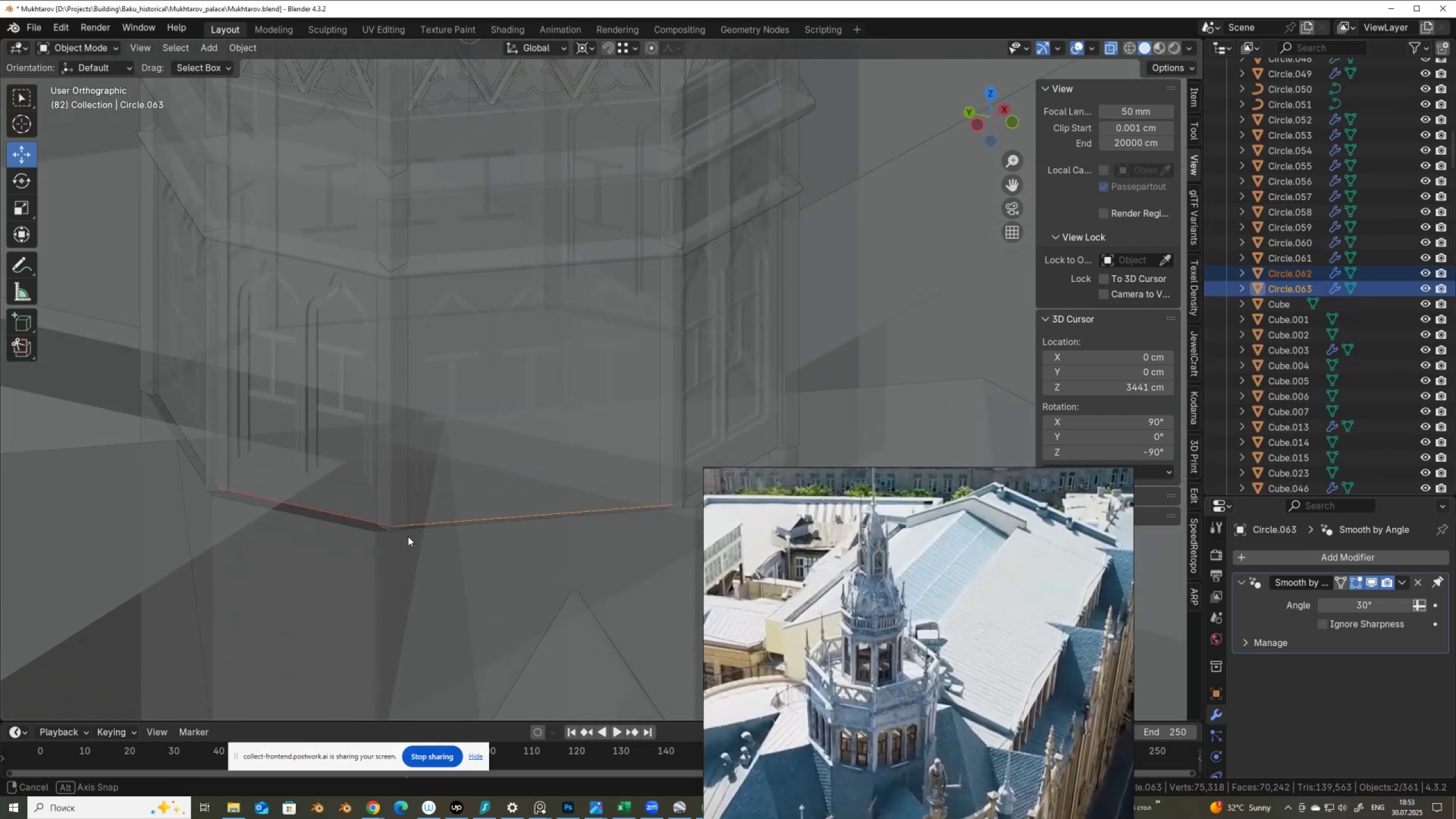 
key(Alt+AltLeft)
 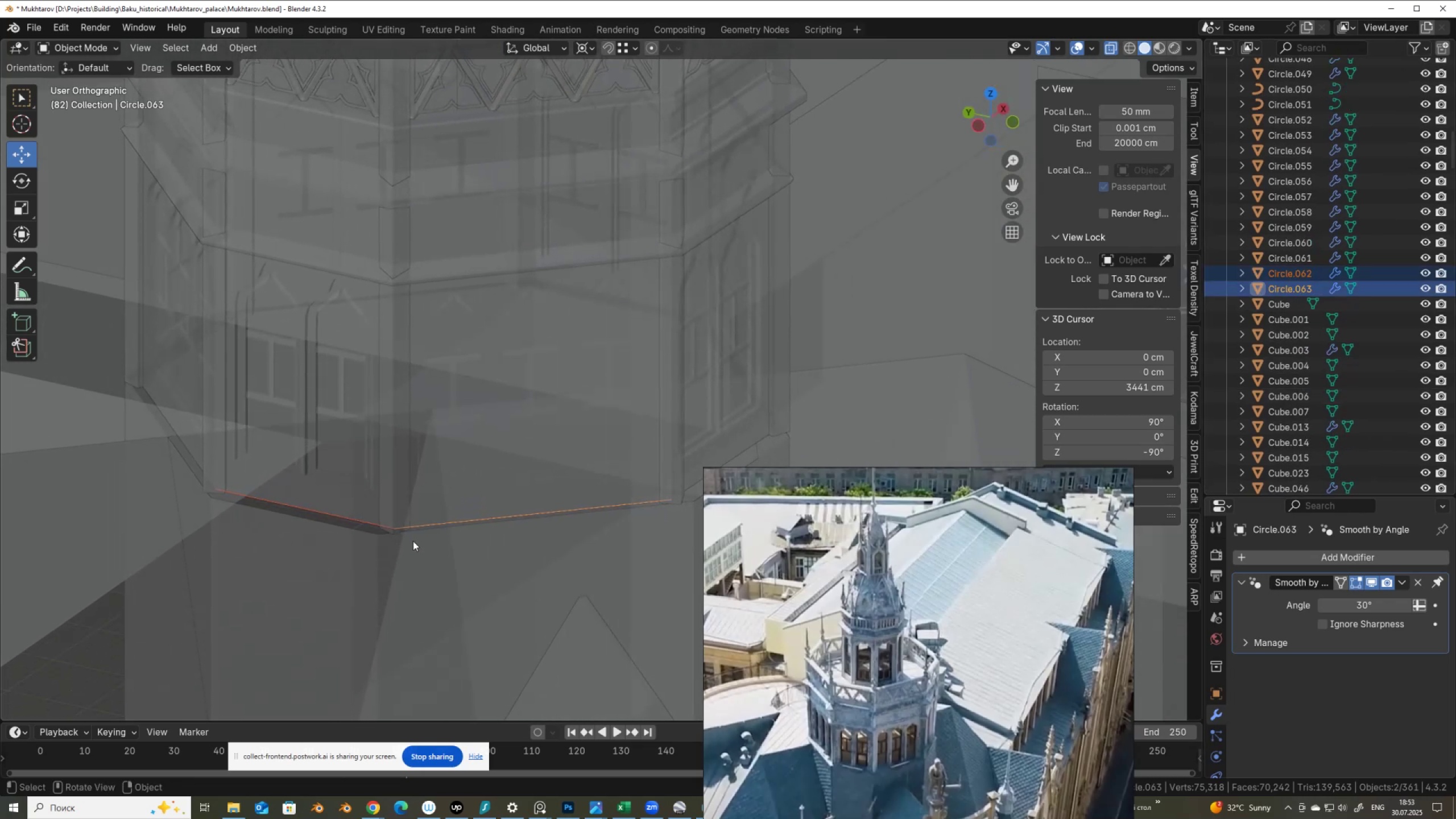 
key(Alt+Z)
 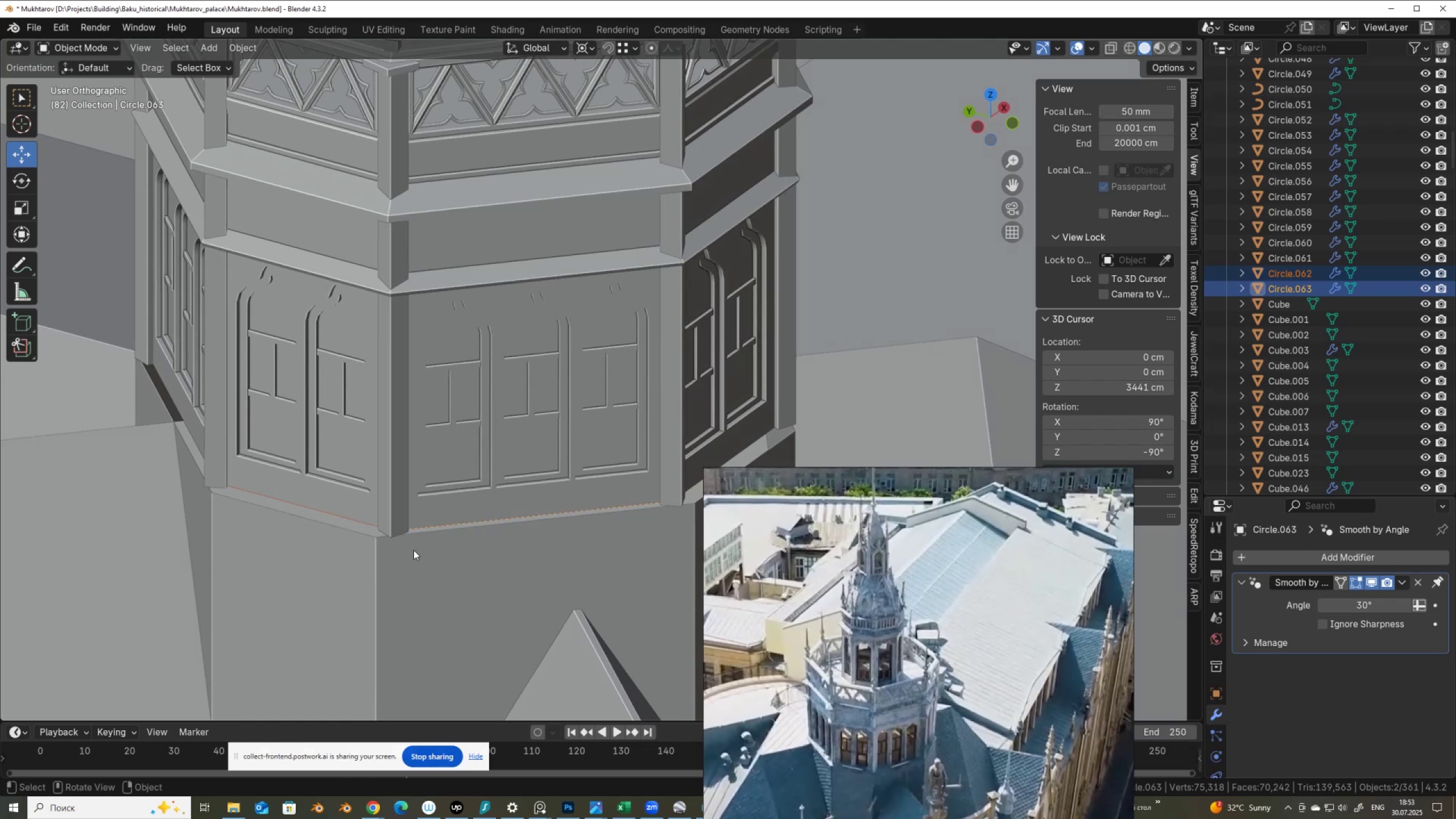 
key(Control+J)
 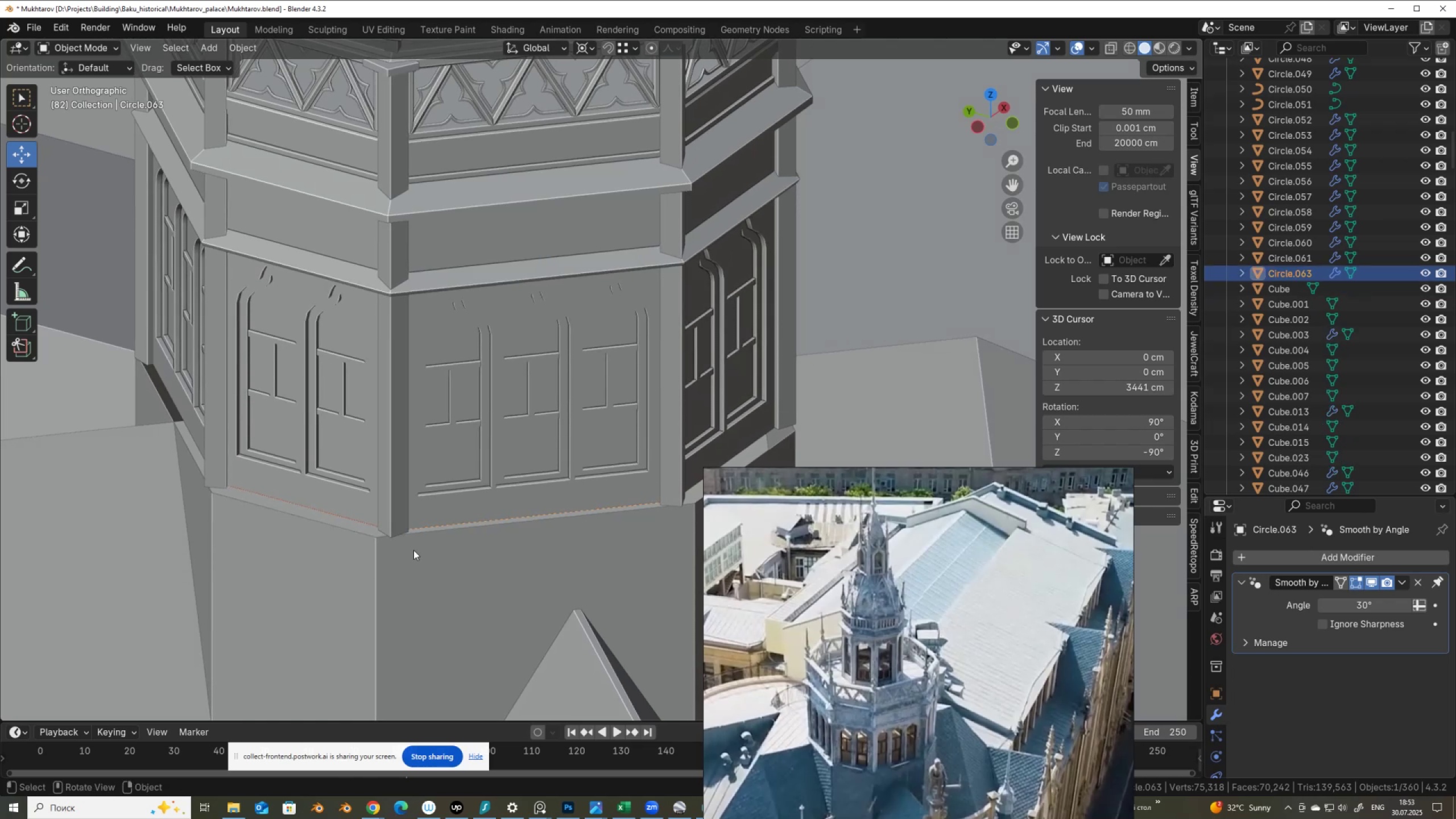 
key(Tab)
 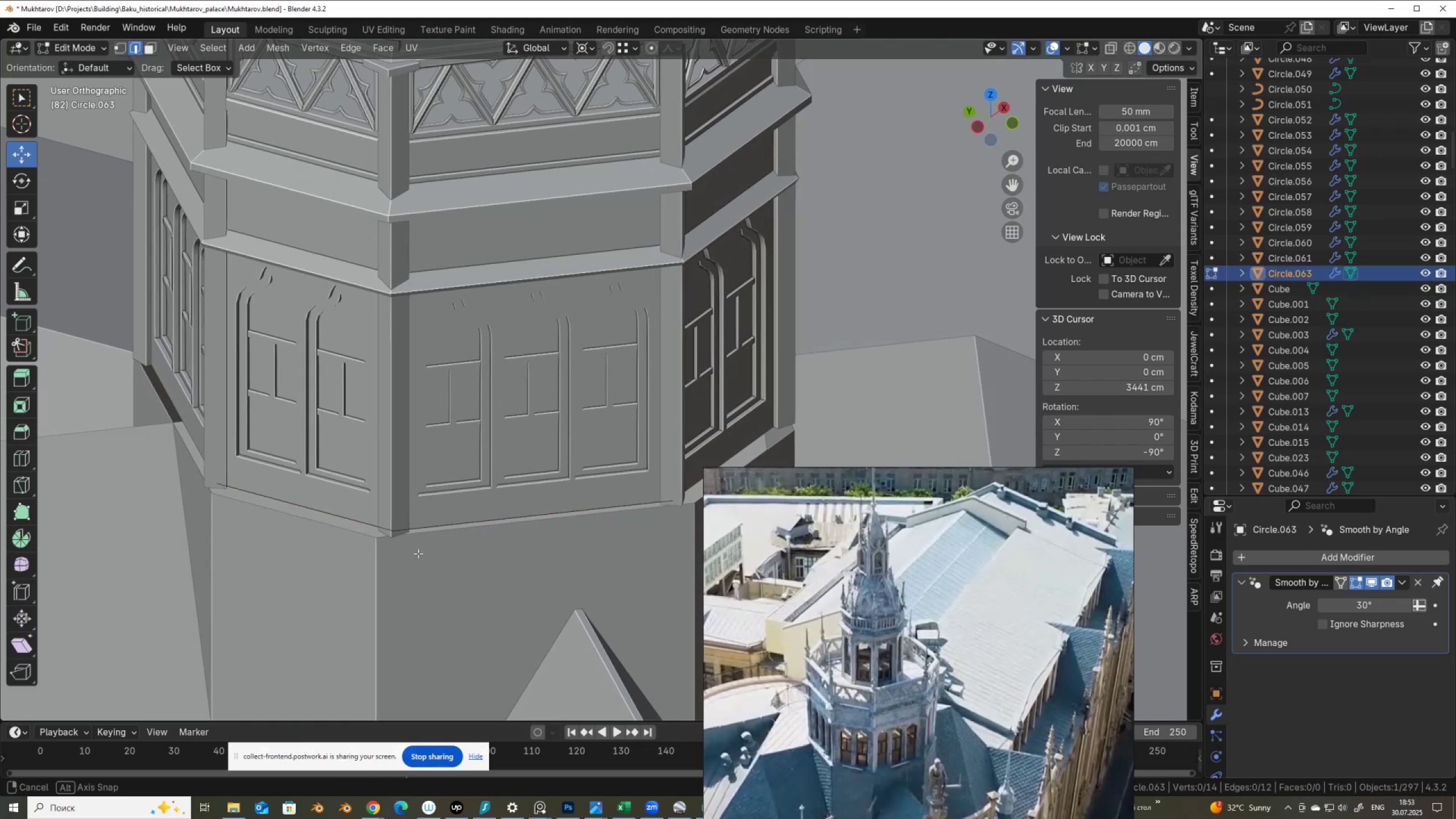 
key(Alt+AltLeft)
 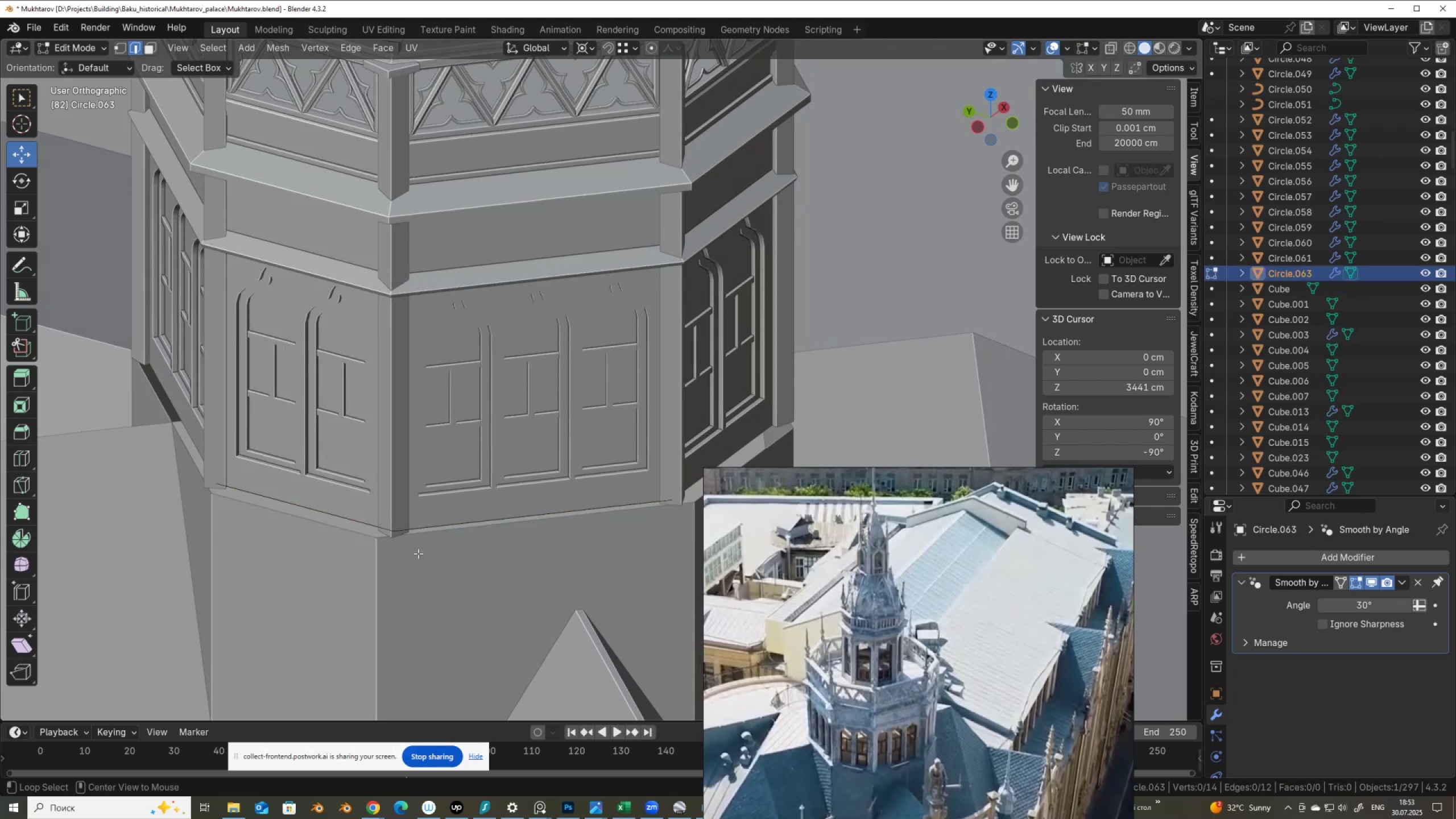 
key(Alt+Z)
 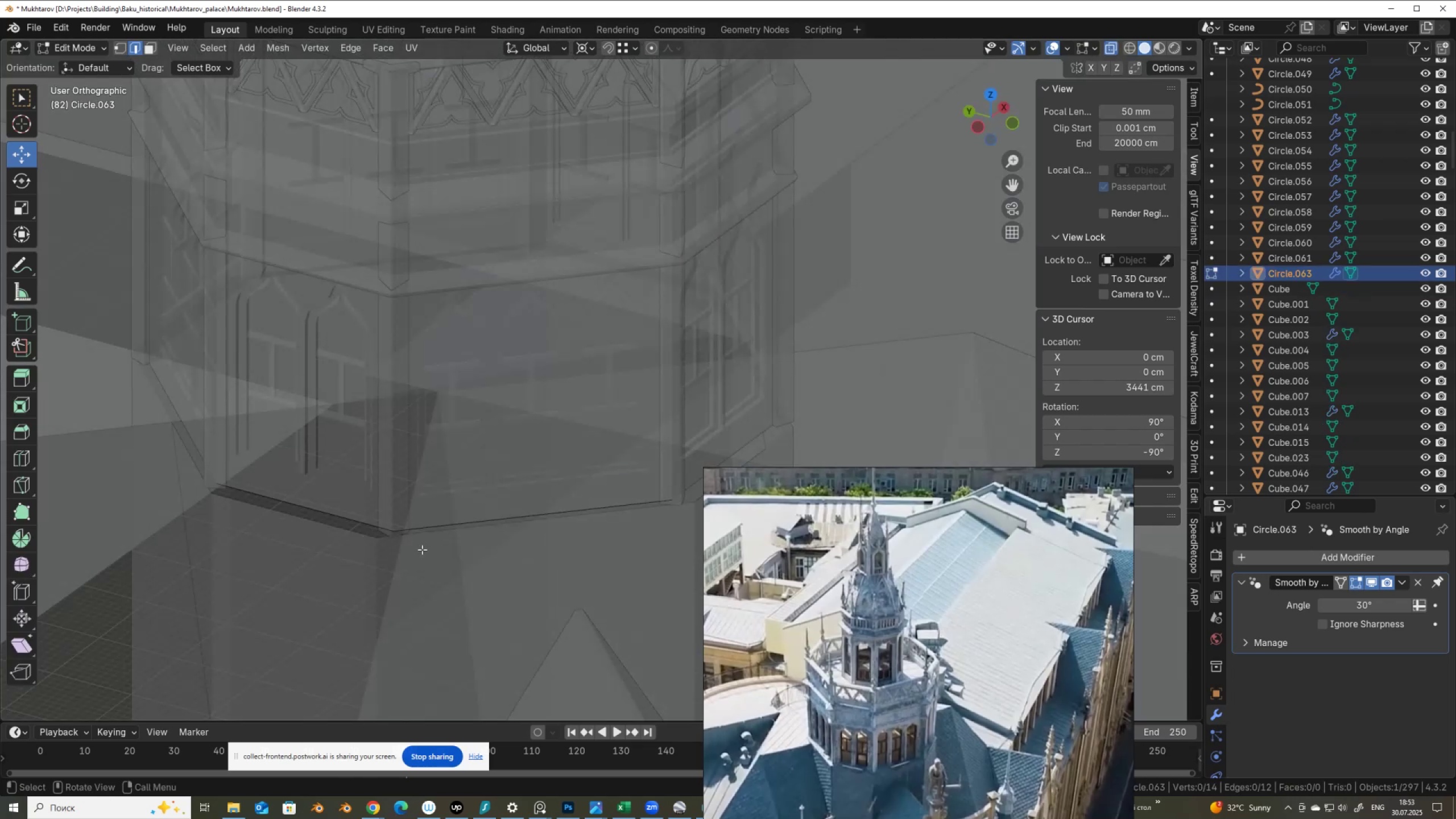 
scroll: coordinate [436, 538], scroll_direction: down, amount: 2.0
 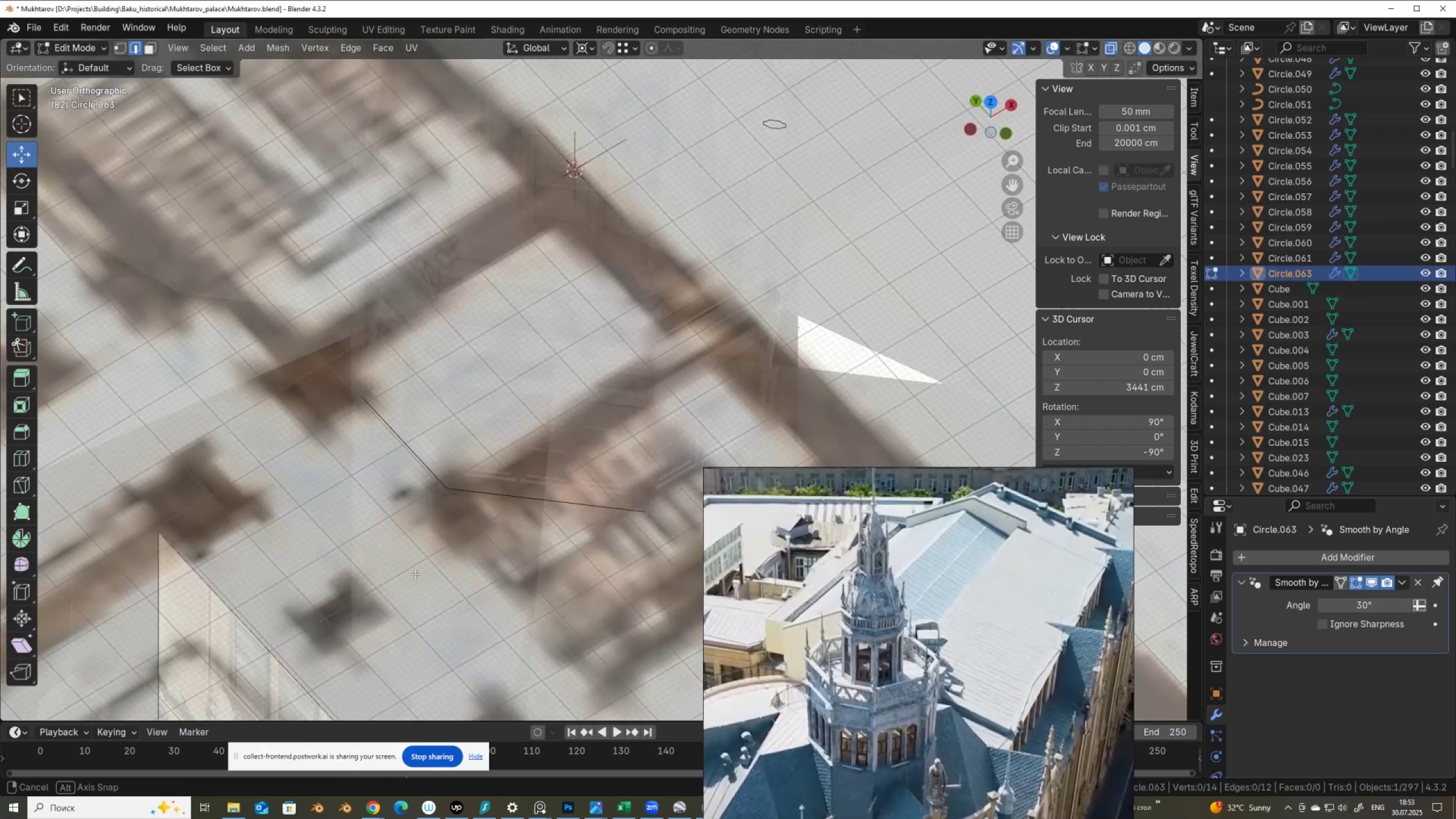 
hold_key(key=AltLeft, duration=0.75)
 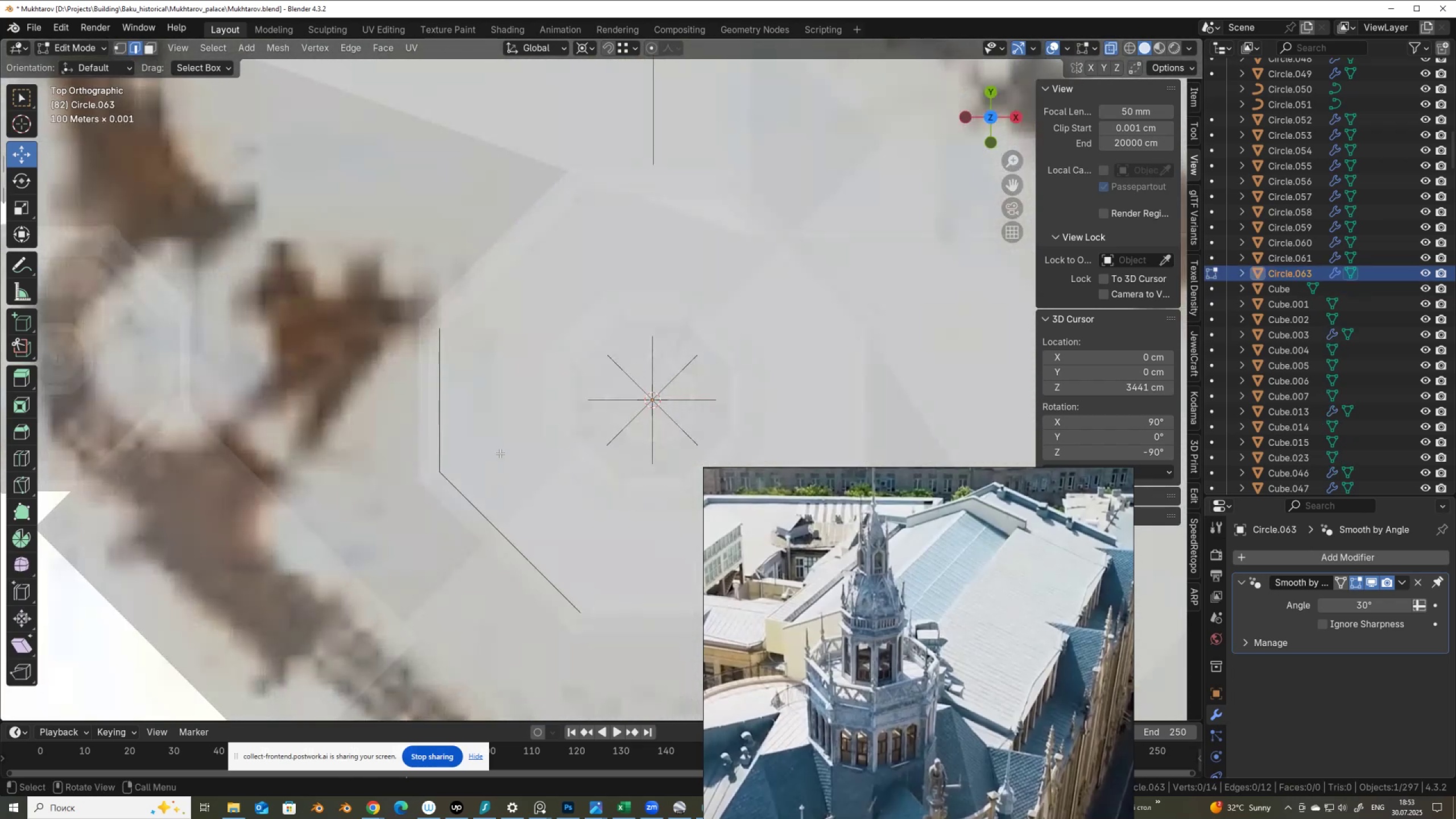 
type(aD)
 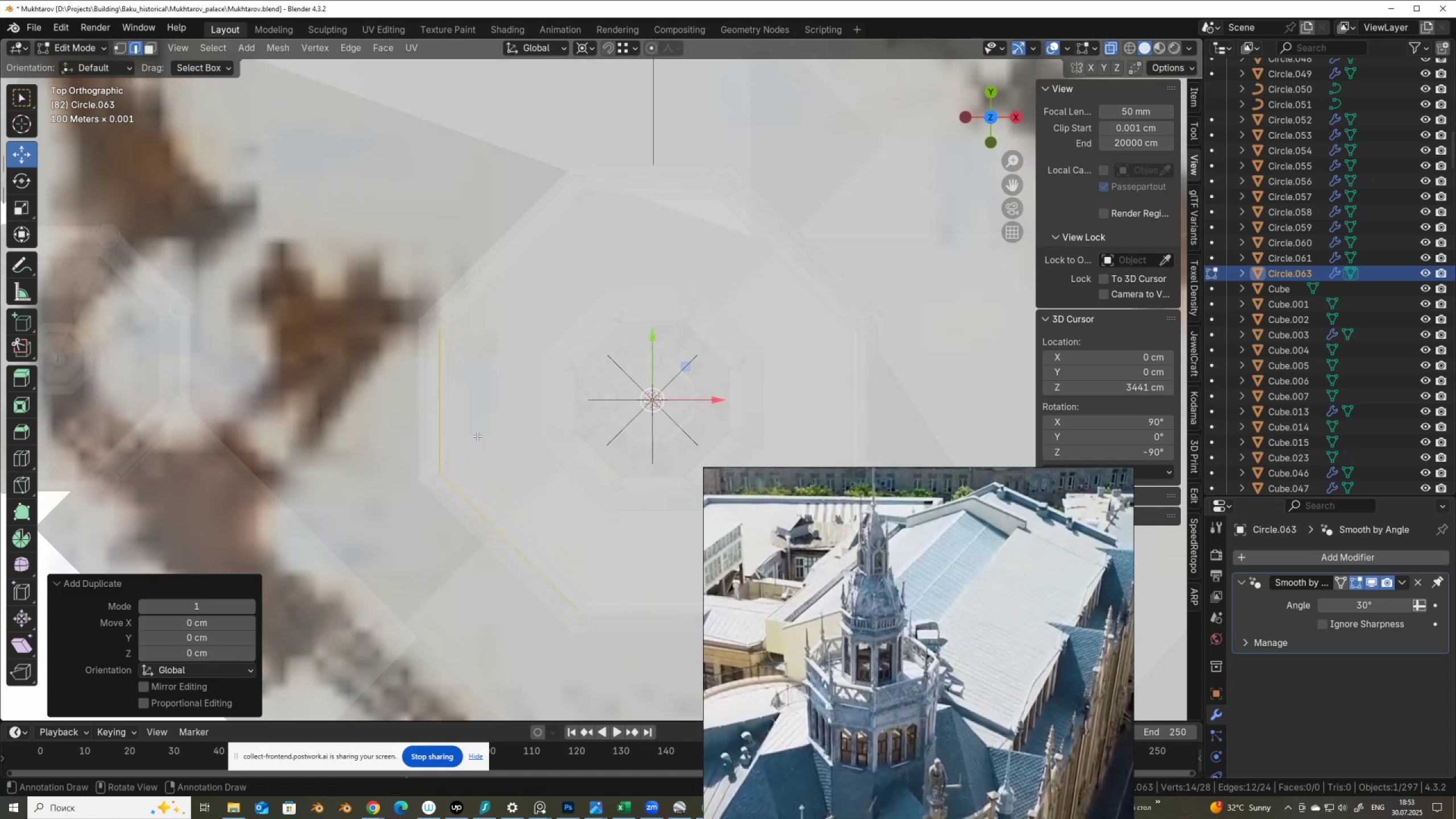 
 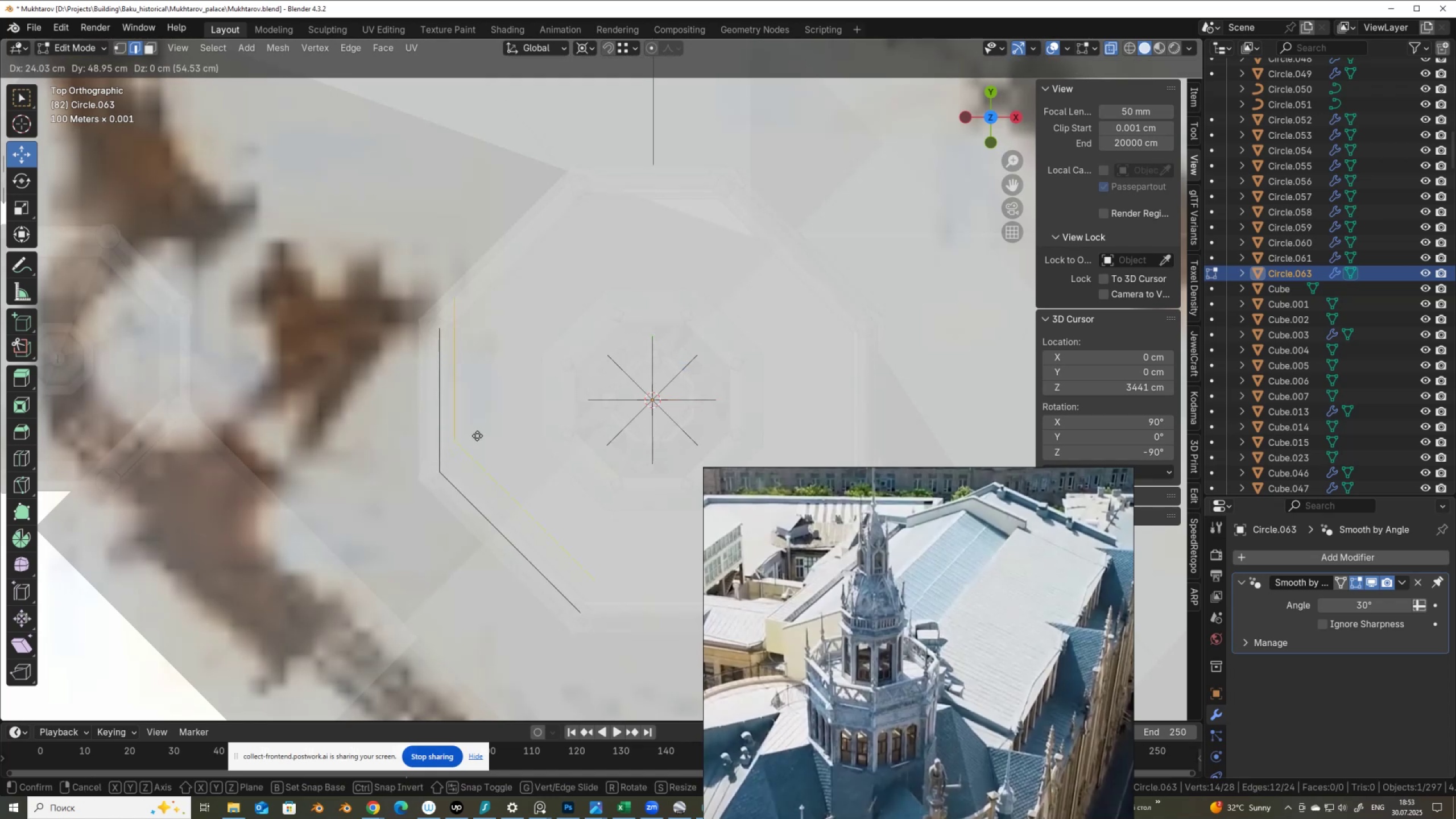 
right_click([477, 436])
 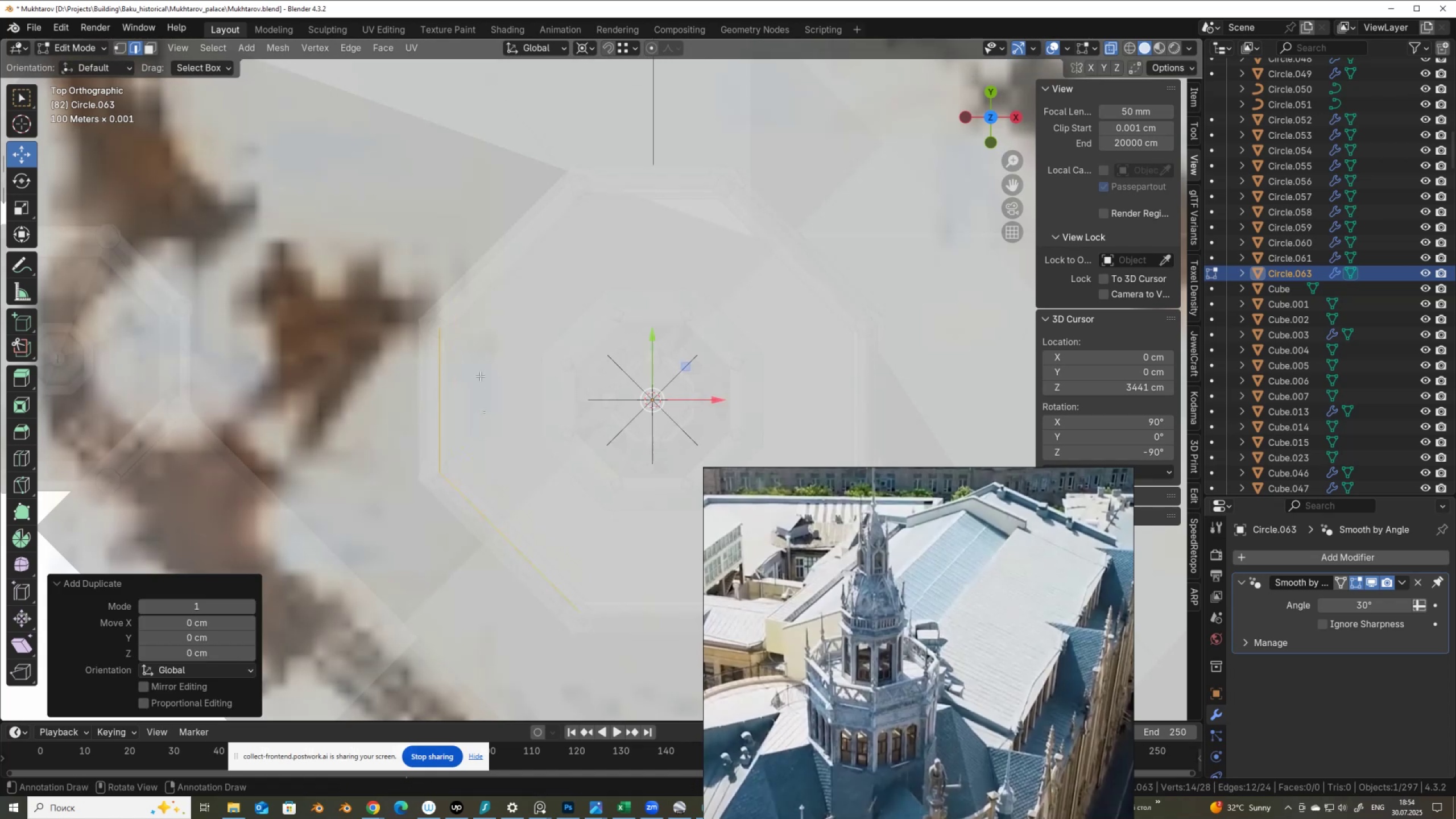 
key(R)
 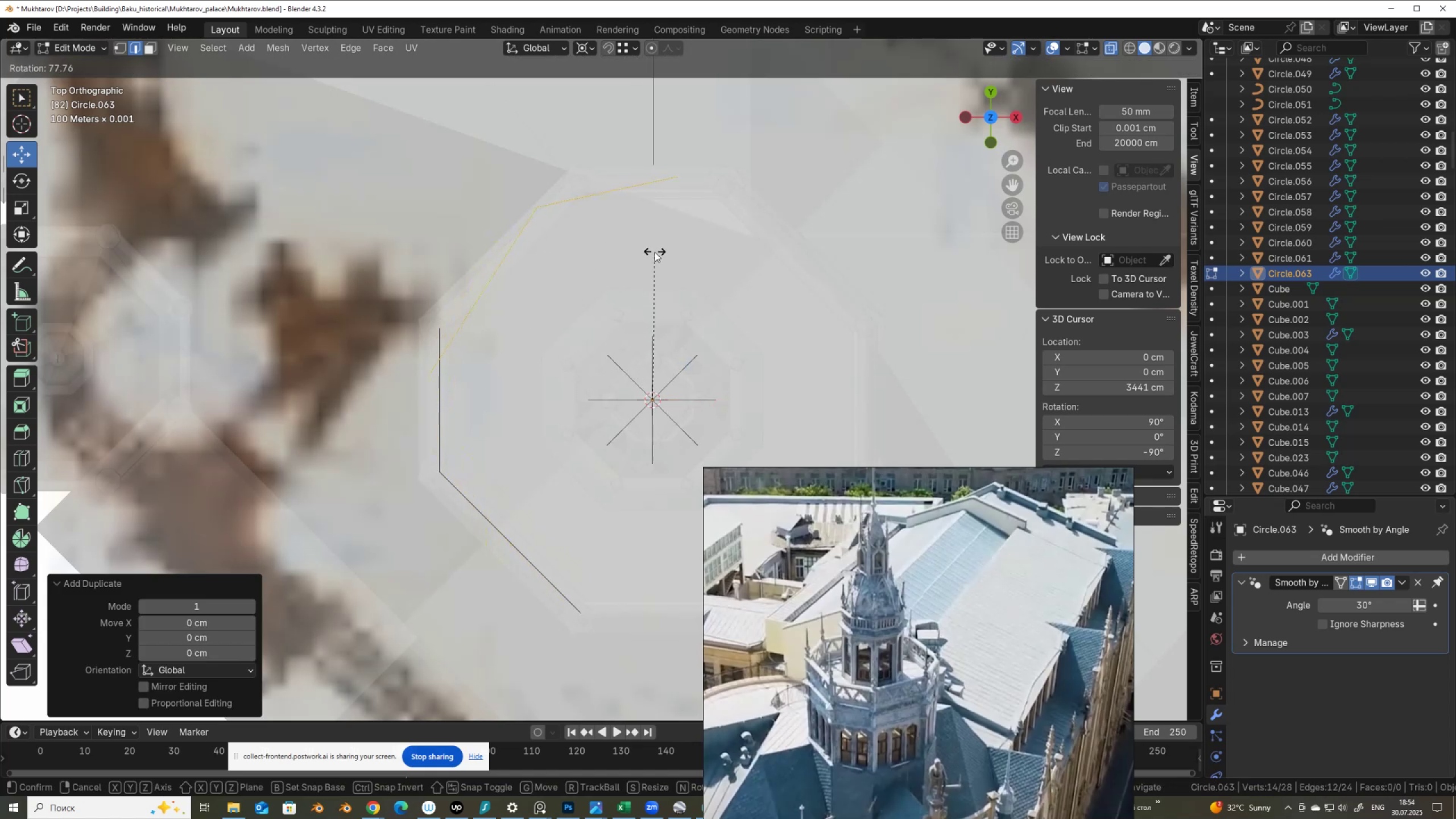 
hold_key(key=ControlLeft, duration=1.5)
 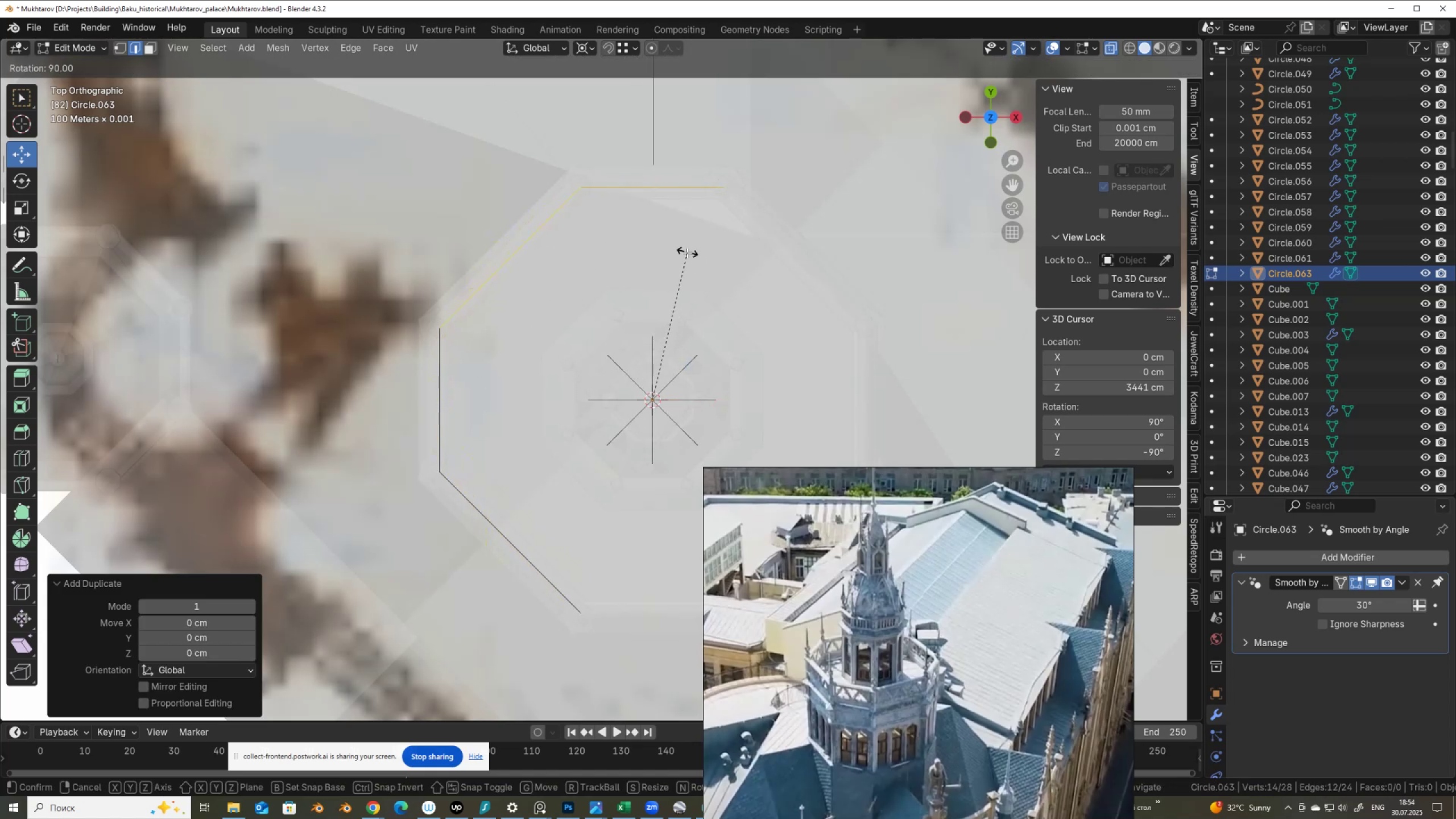 
key(Control+ControlLeft)
 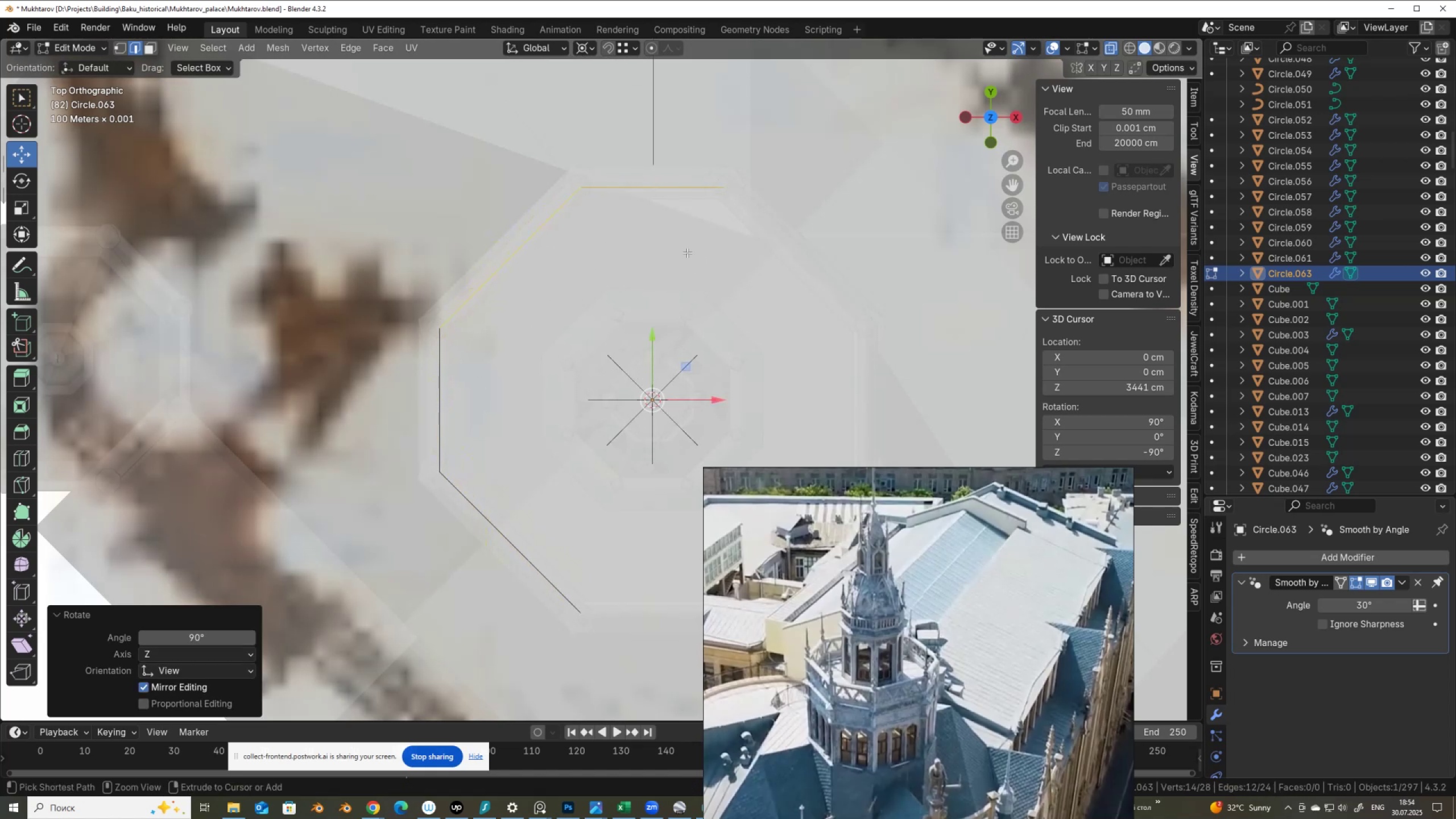 
left_click([687, 253])
 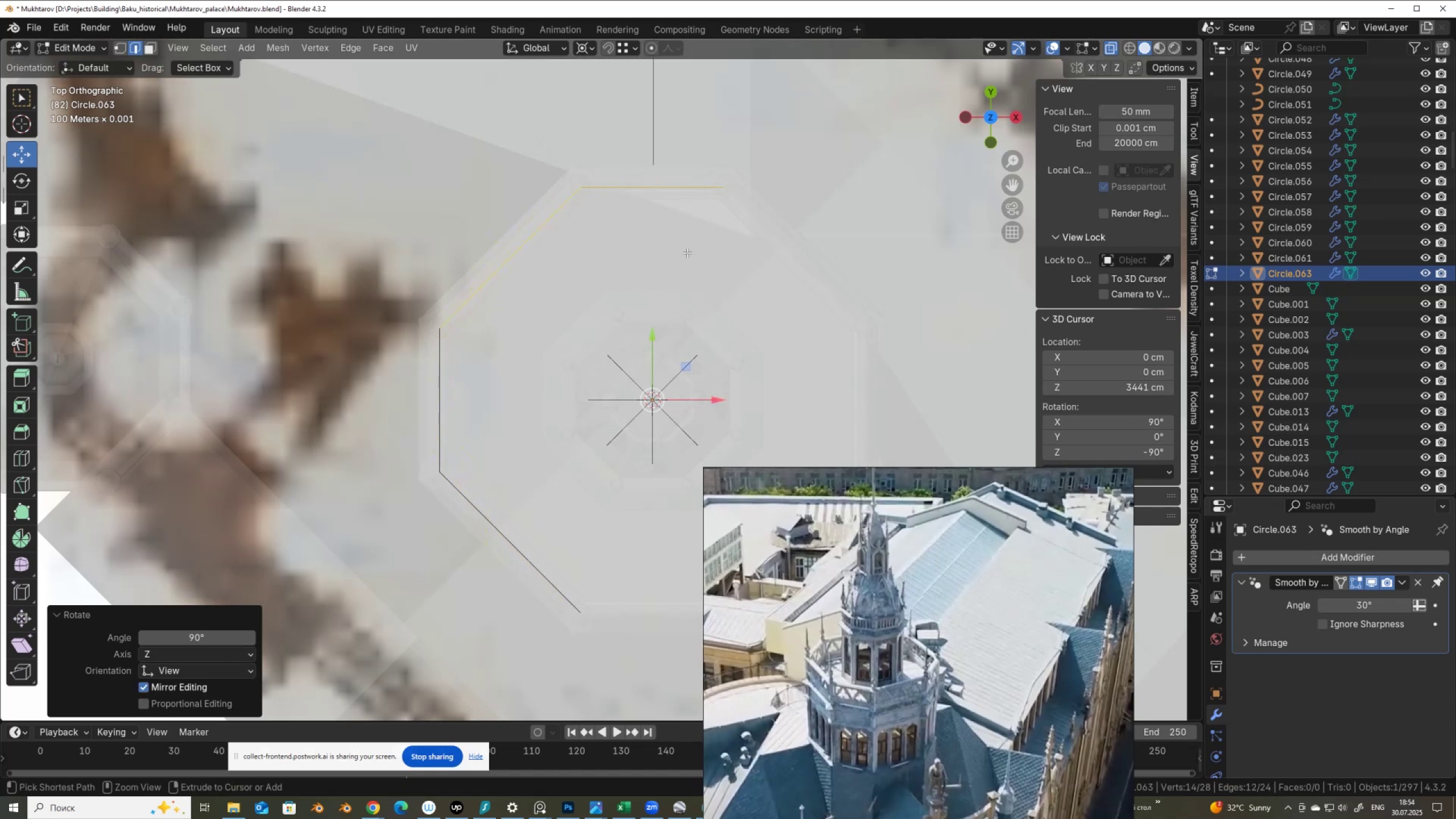 
key(Control+ControlLeft)
 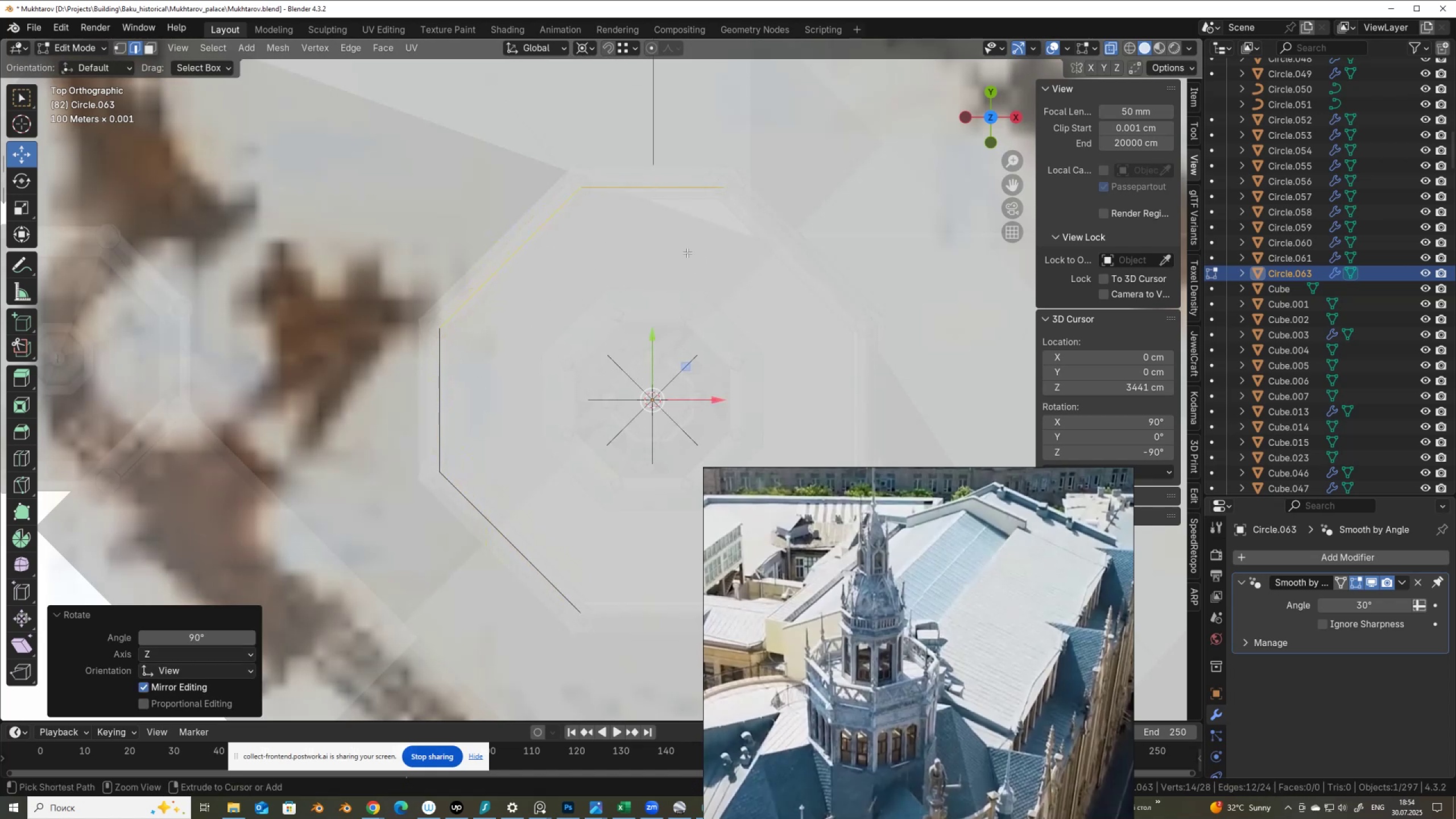 
key(Control+ControlLeft)
 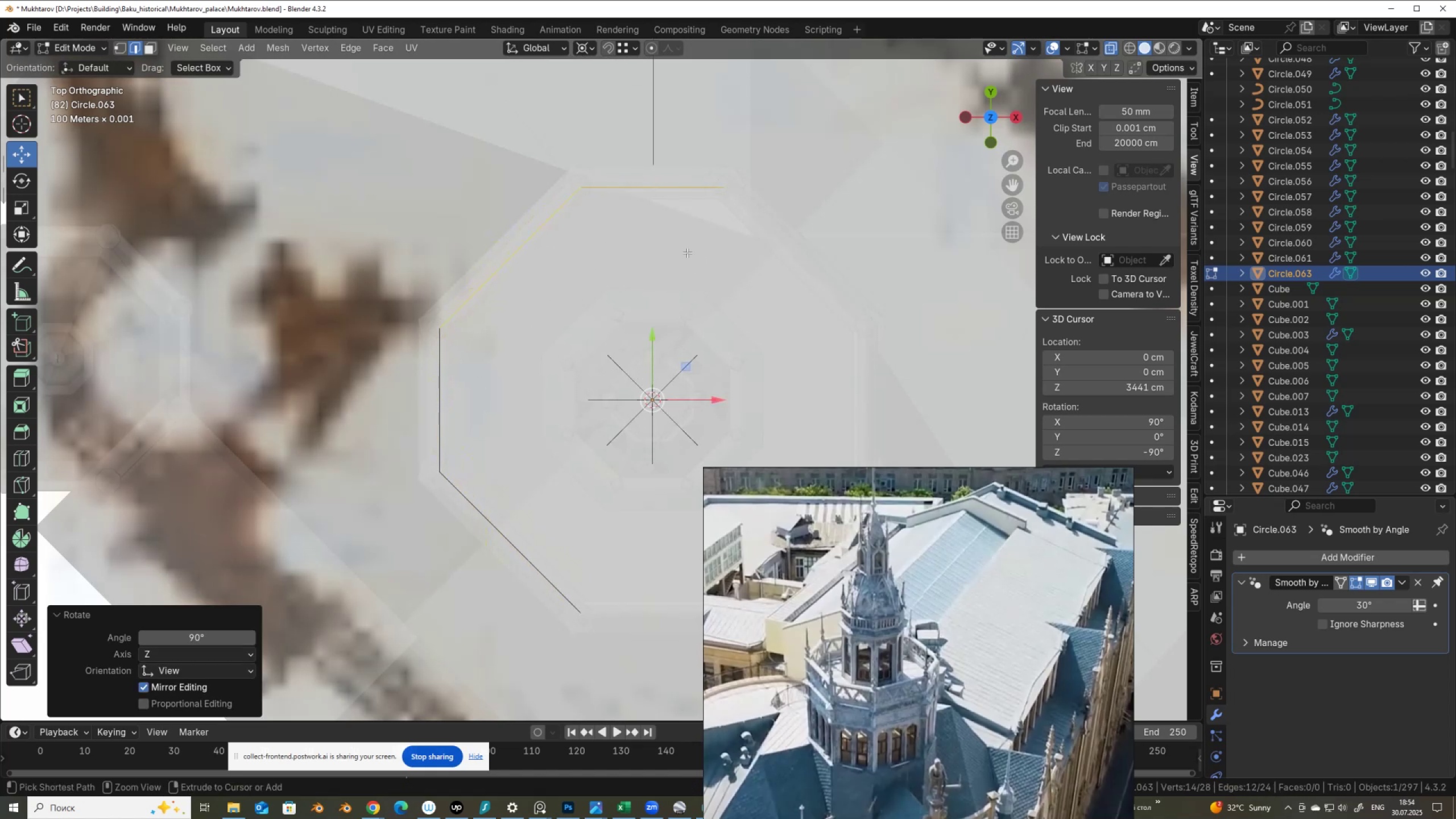 
key(Control+ControlLeft)
 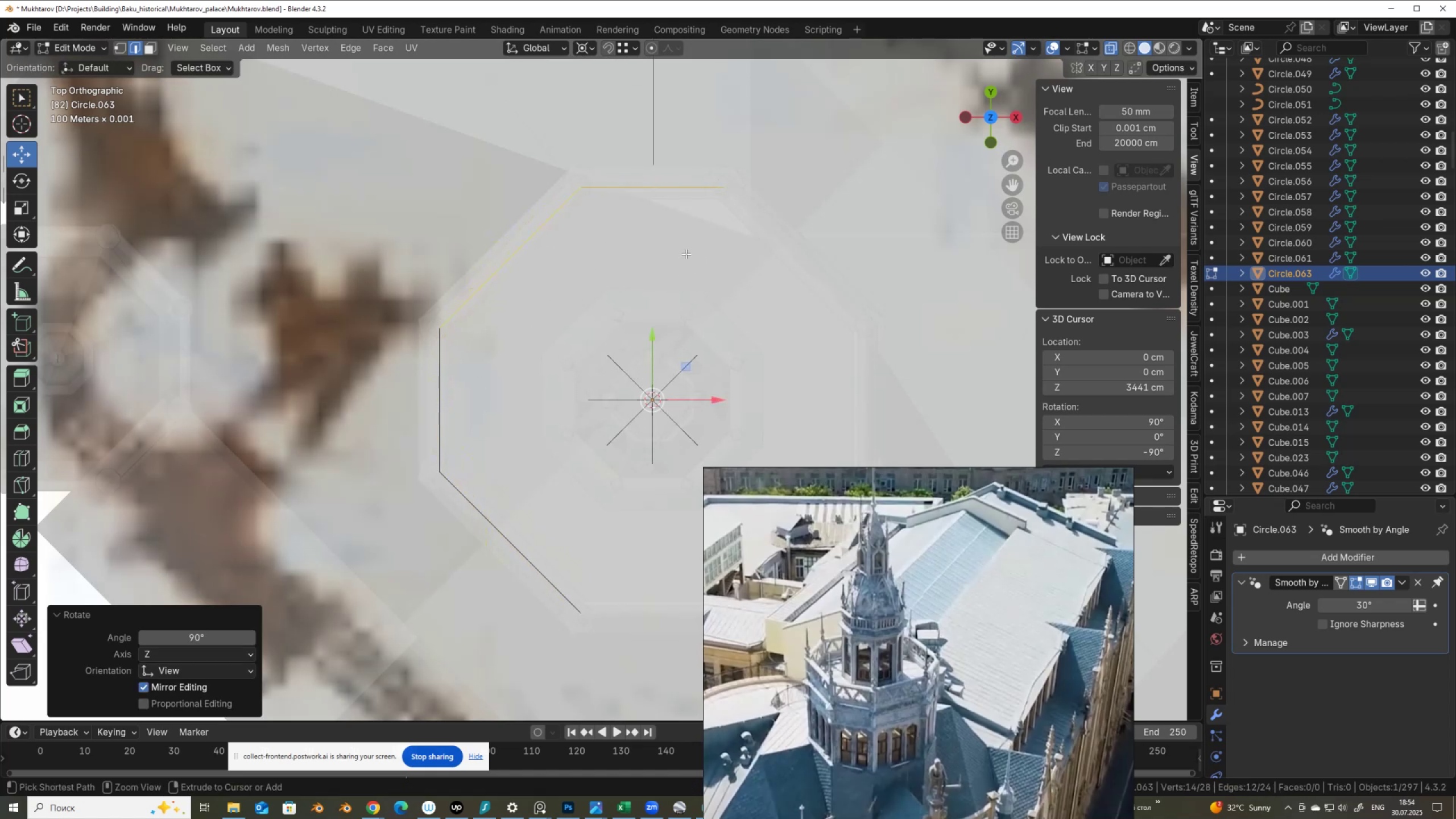 
key(Control+ControlLeft)
 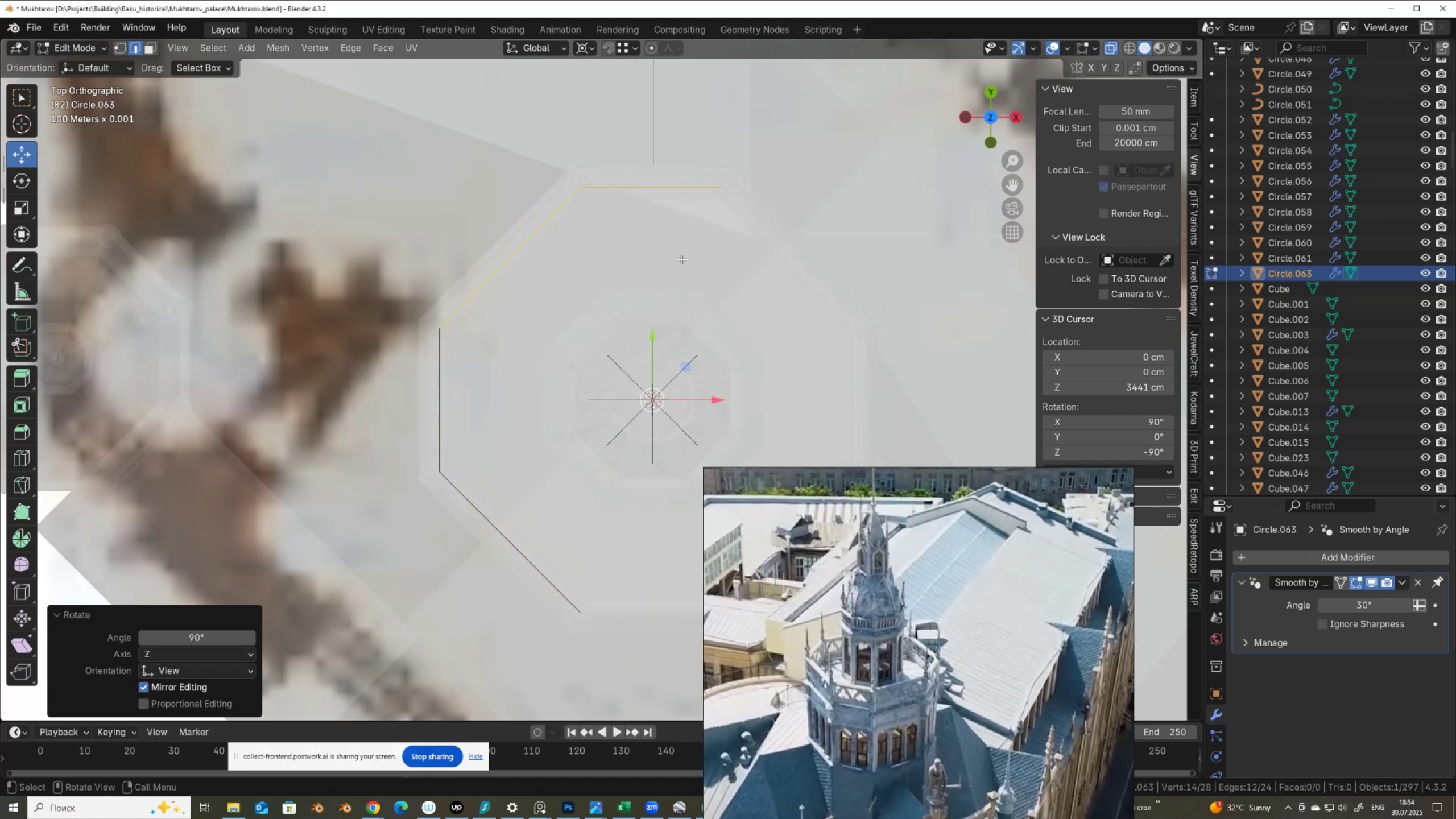 
key(Control+ControlLeft)
 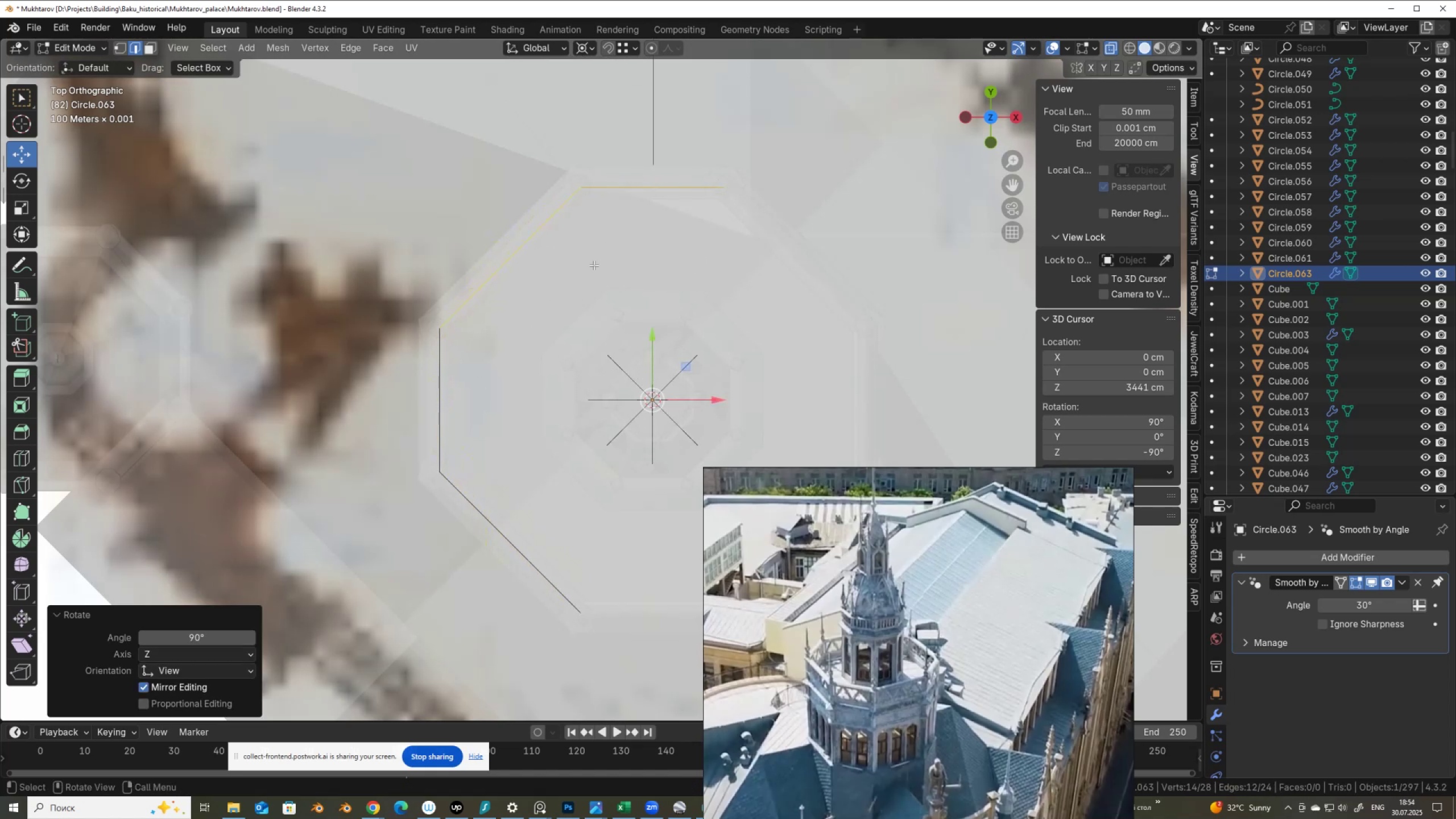 
type(aD)
 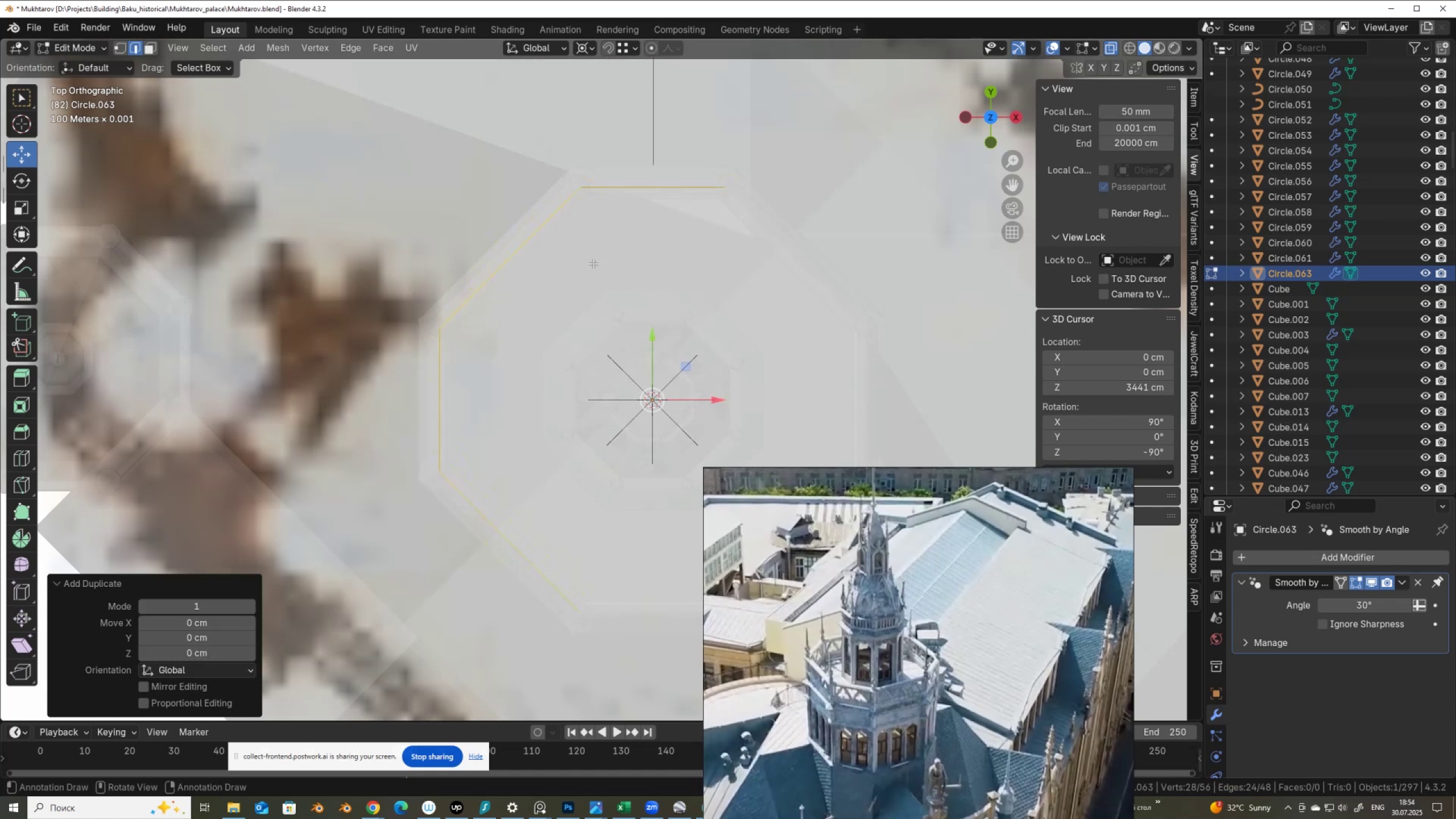 
 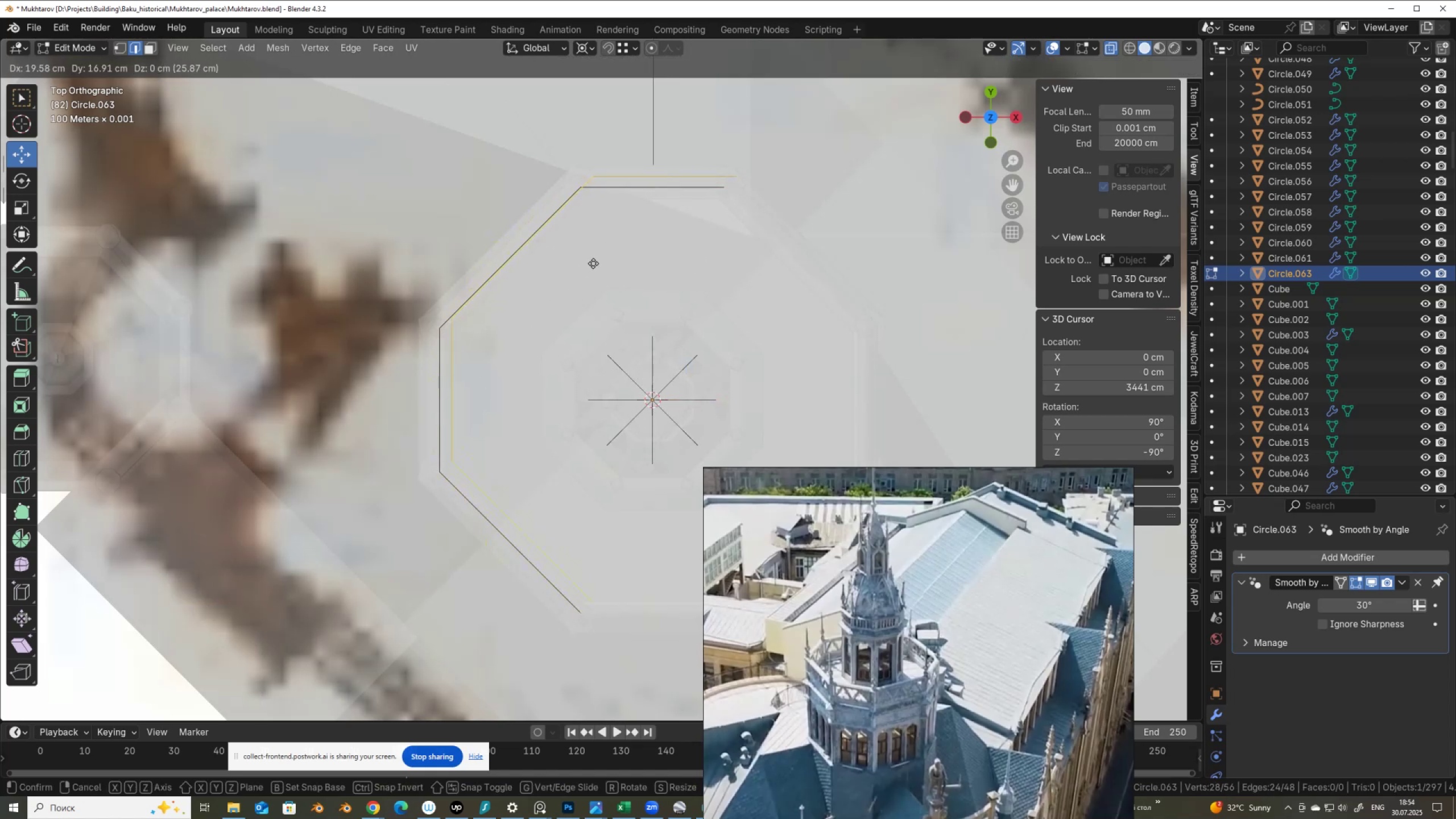 
right_click([593, 263])
 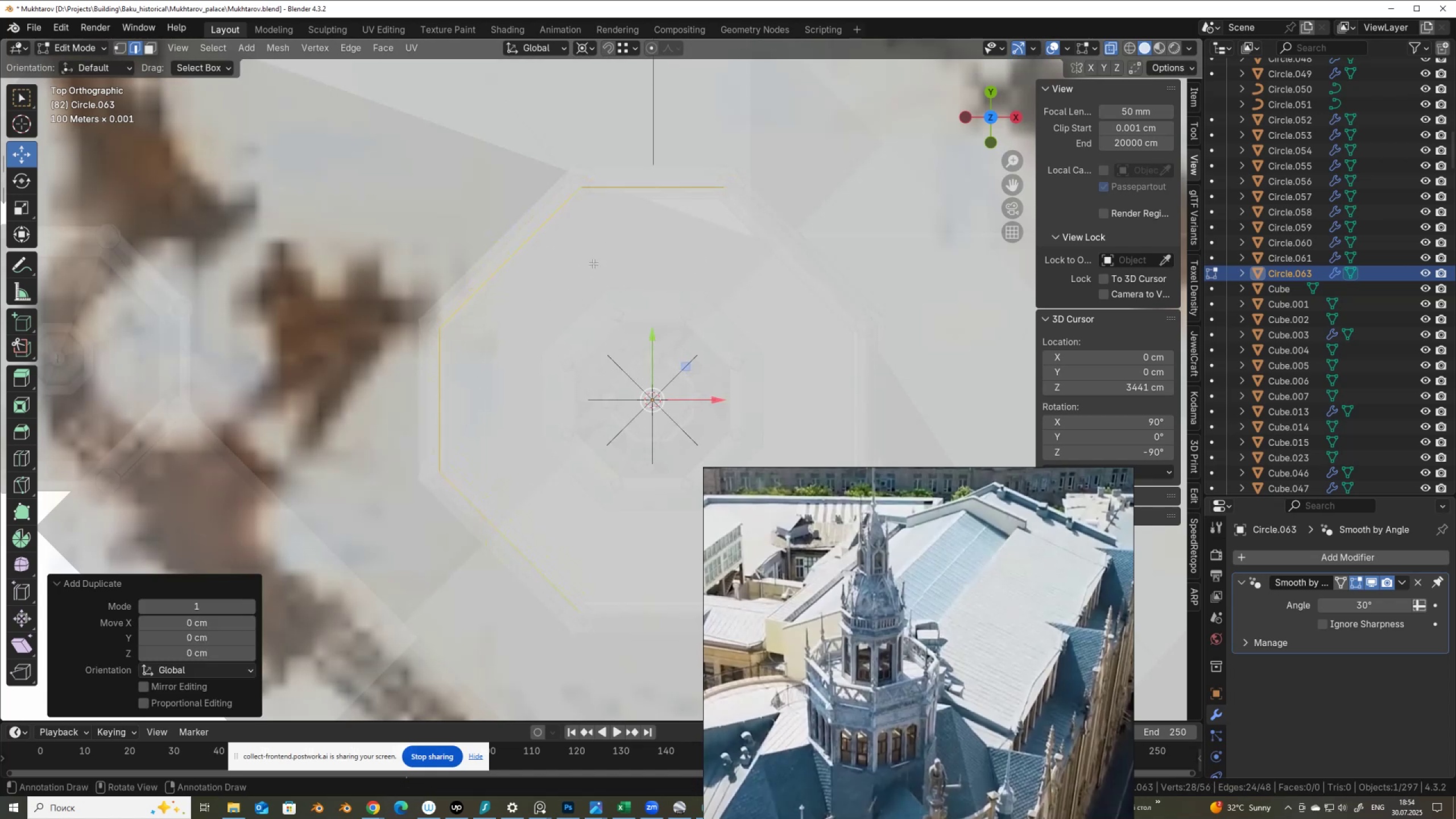 
key(R)
 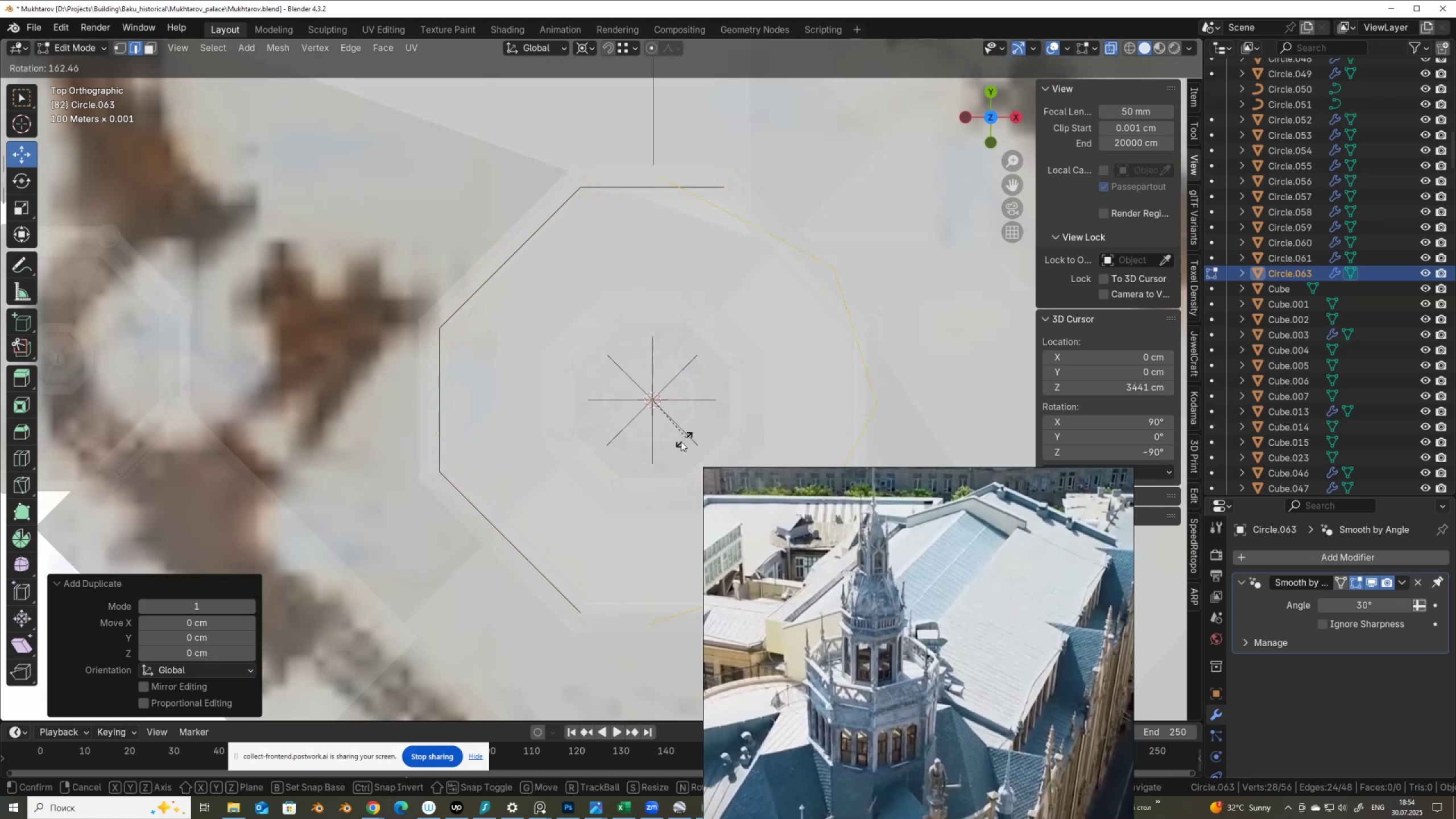 
hold_key(key=ControlLeft, duration=1.52)
 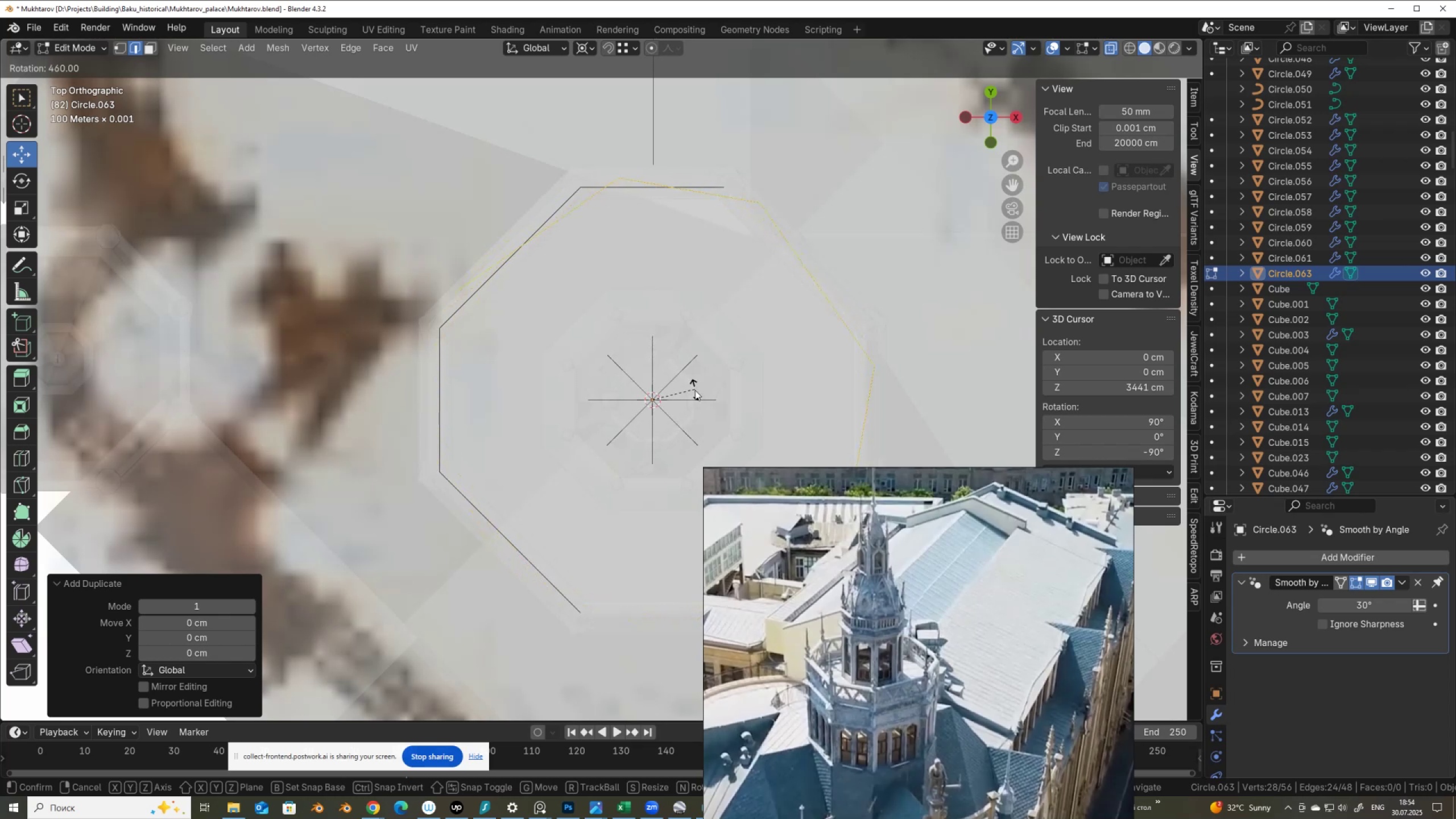 
hold_key(key=ControlLeft, duration=1.53)
 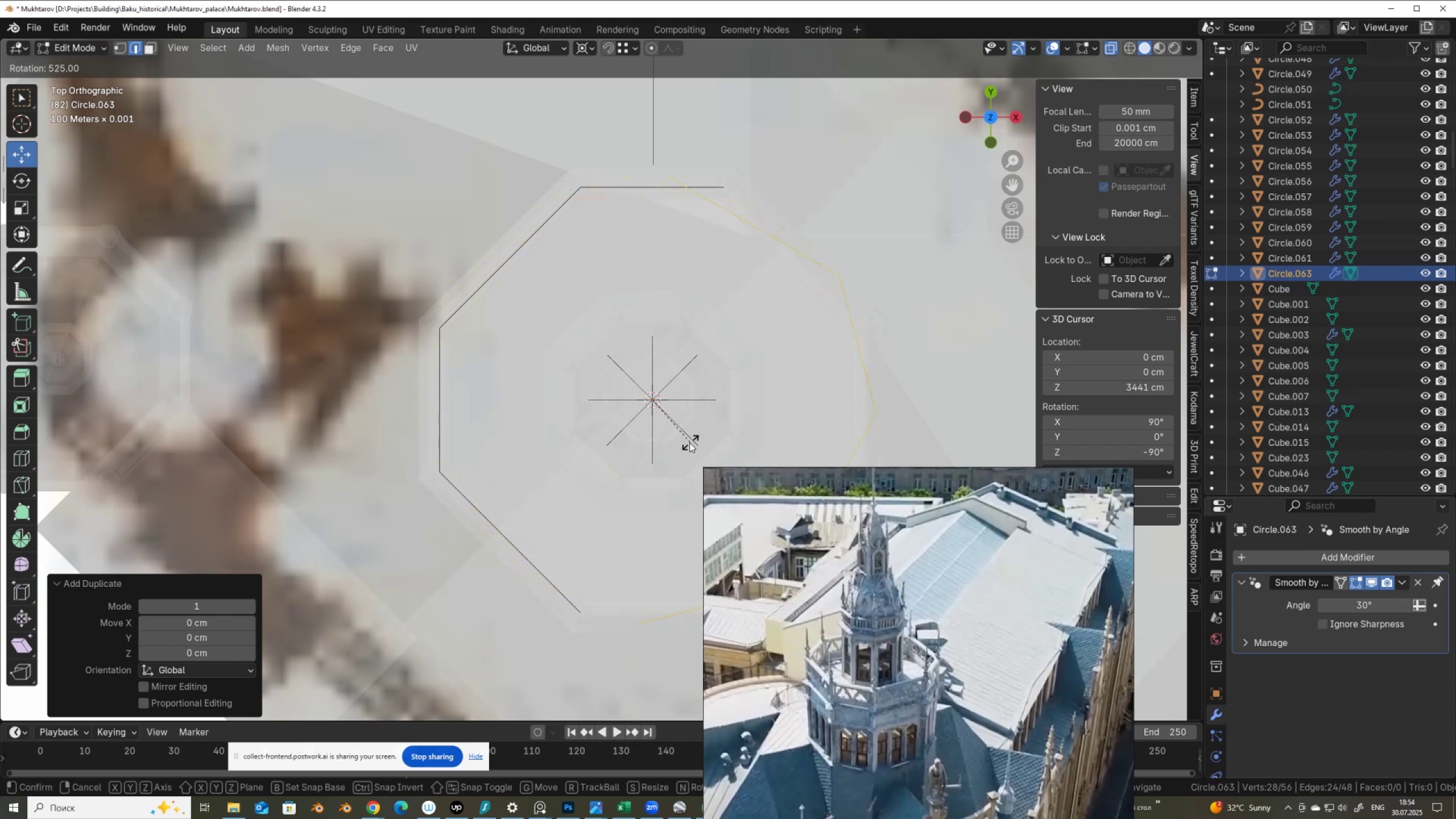 
hold_key(key=ControlLeft, duration=1.51)
 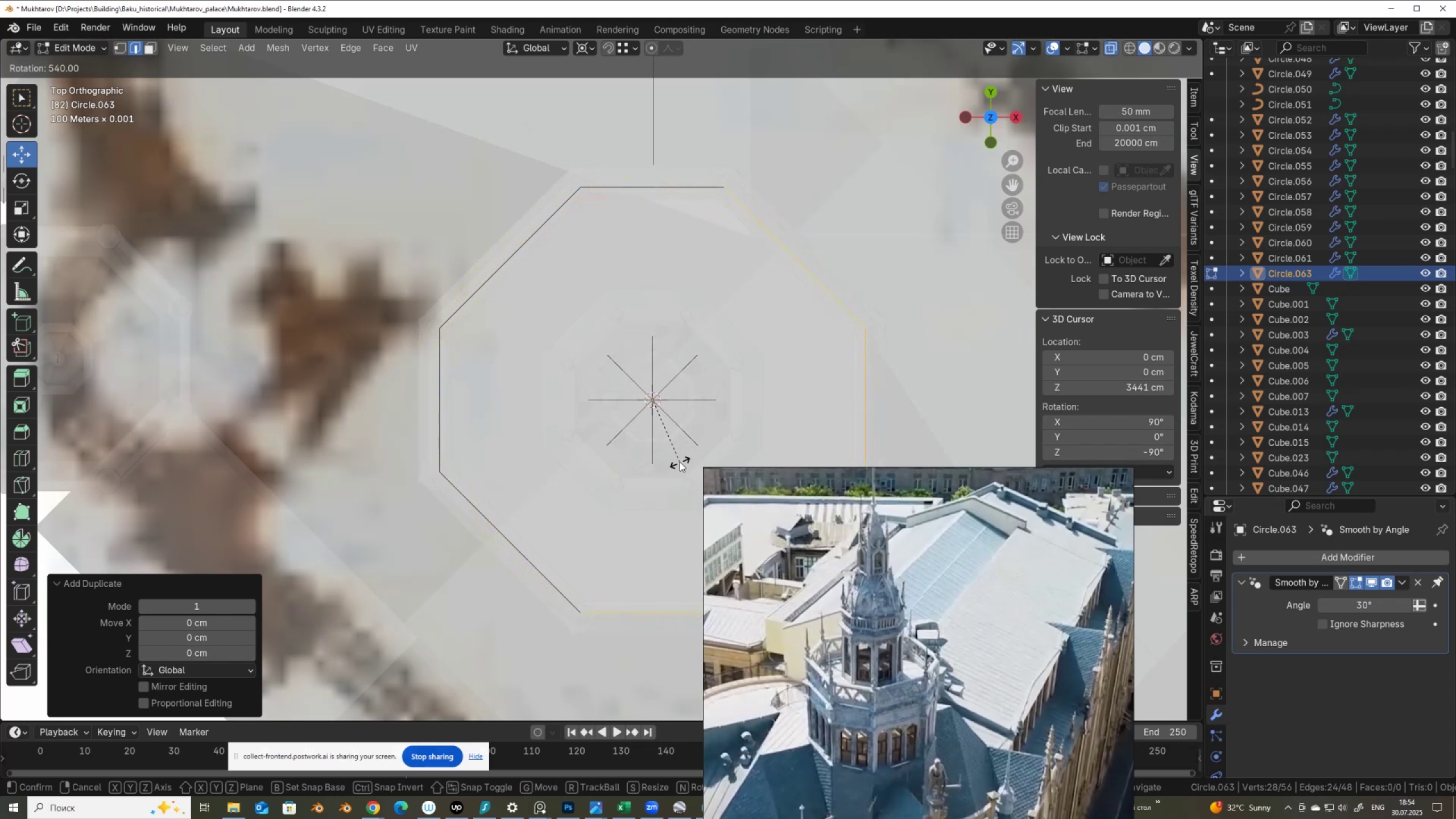 
hold_key(key=ControlLeft, duration=0.91)
left_click([680, 462])
 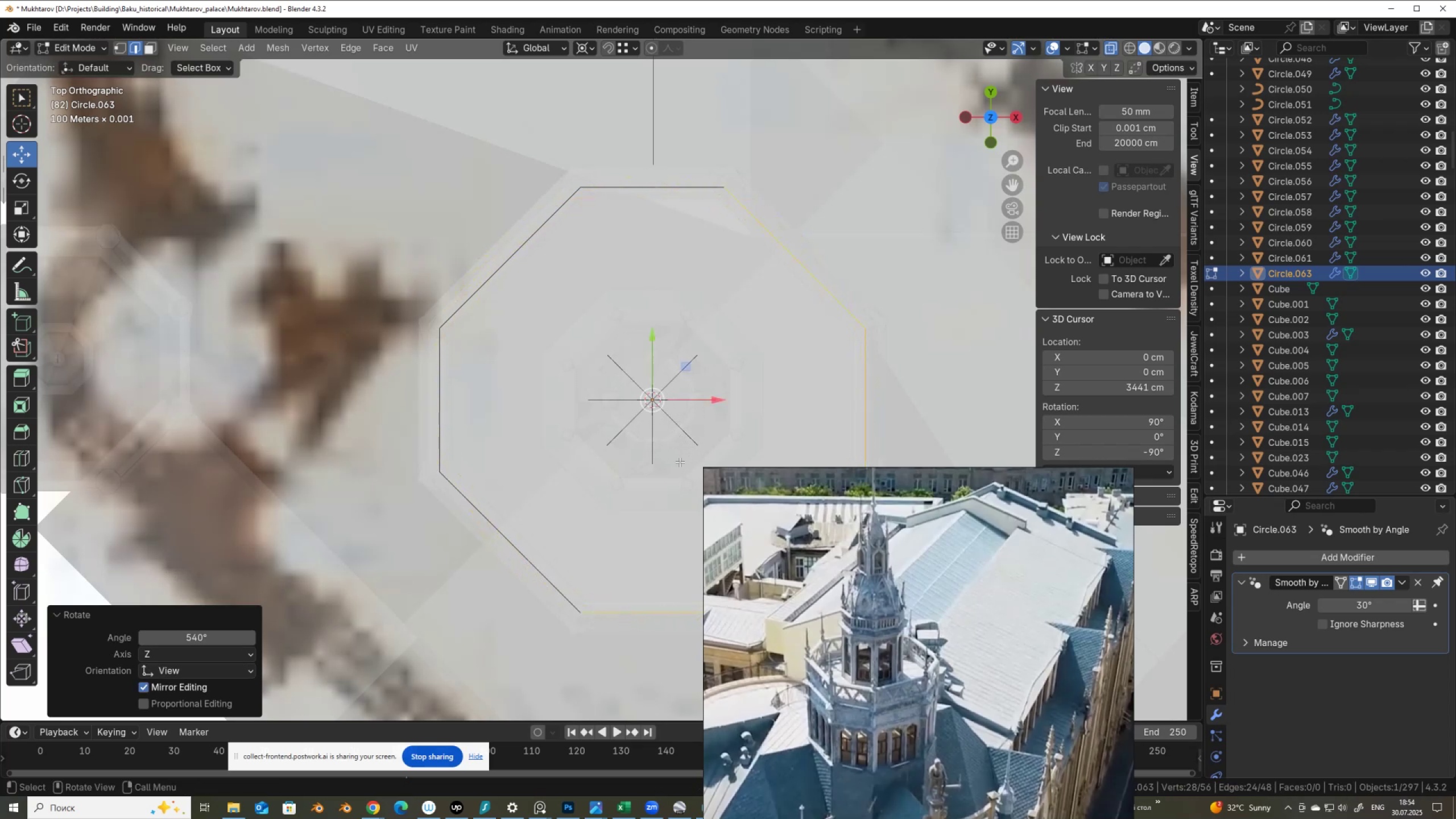 
type(am)
 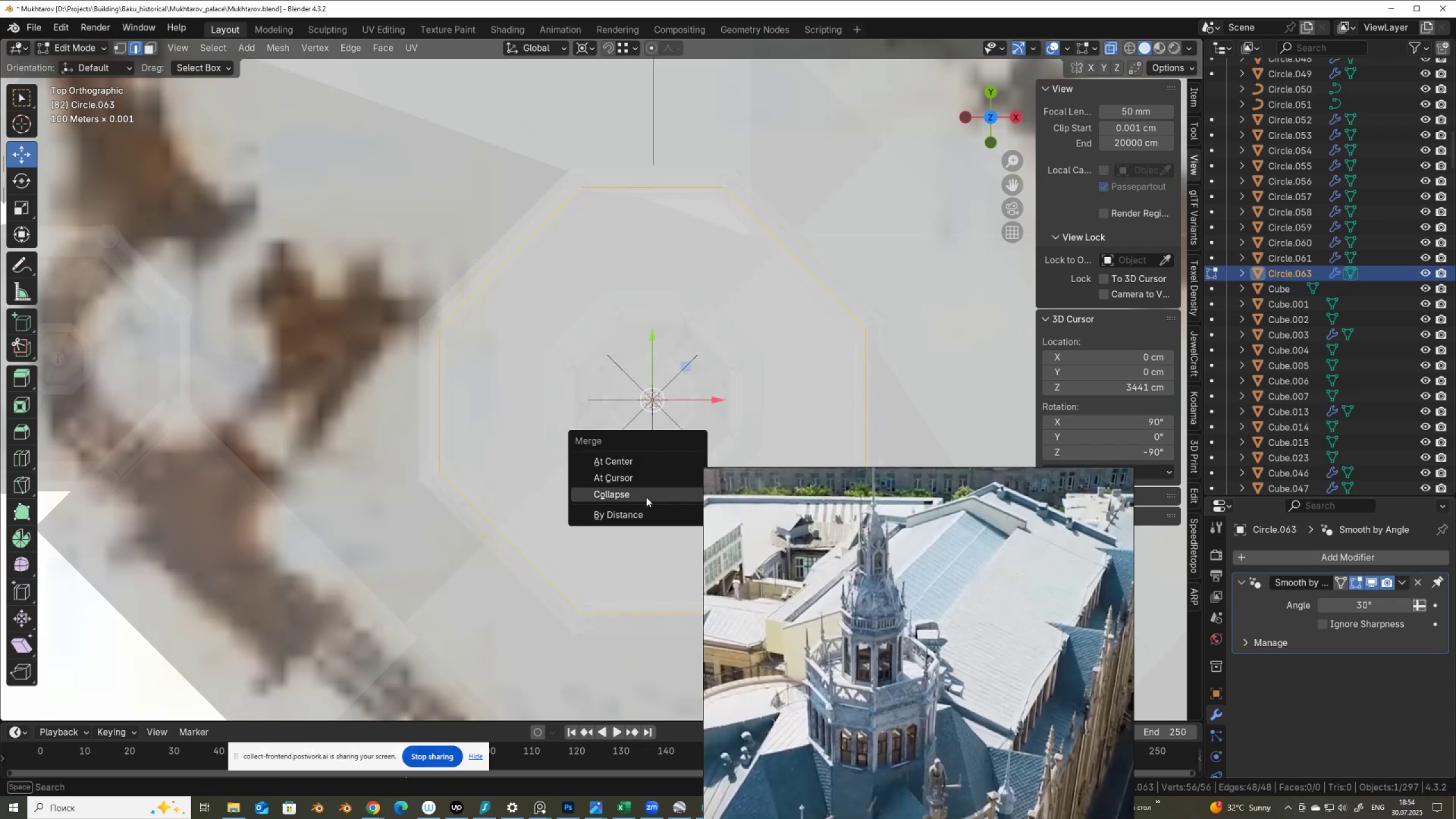 
left_click([644, 510])
 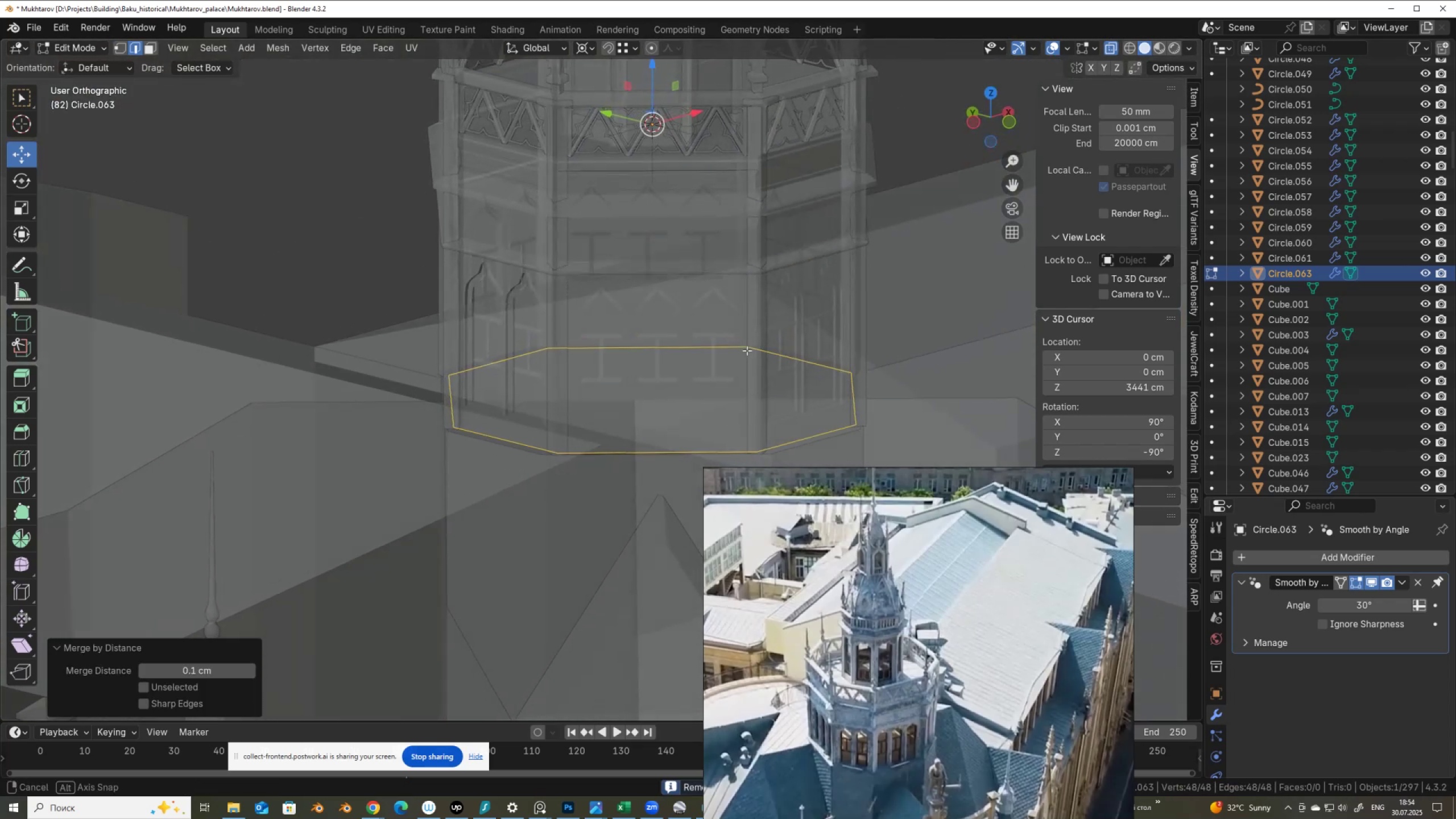 
key(Alt+AltLeft)
 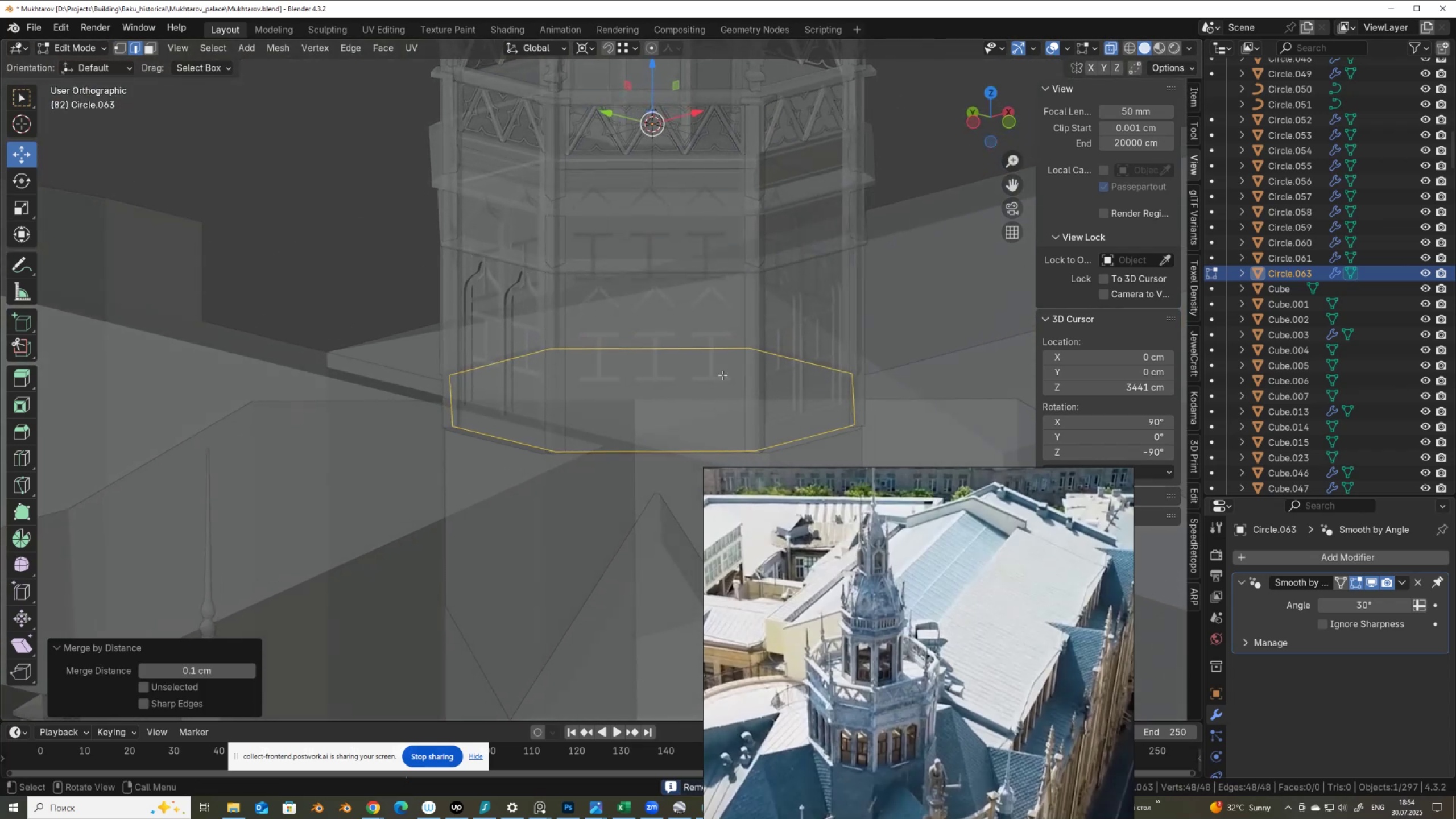 
key(Alt+Z)
 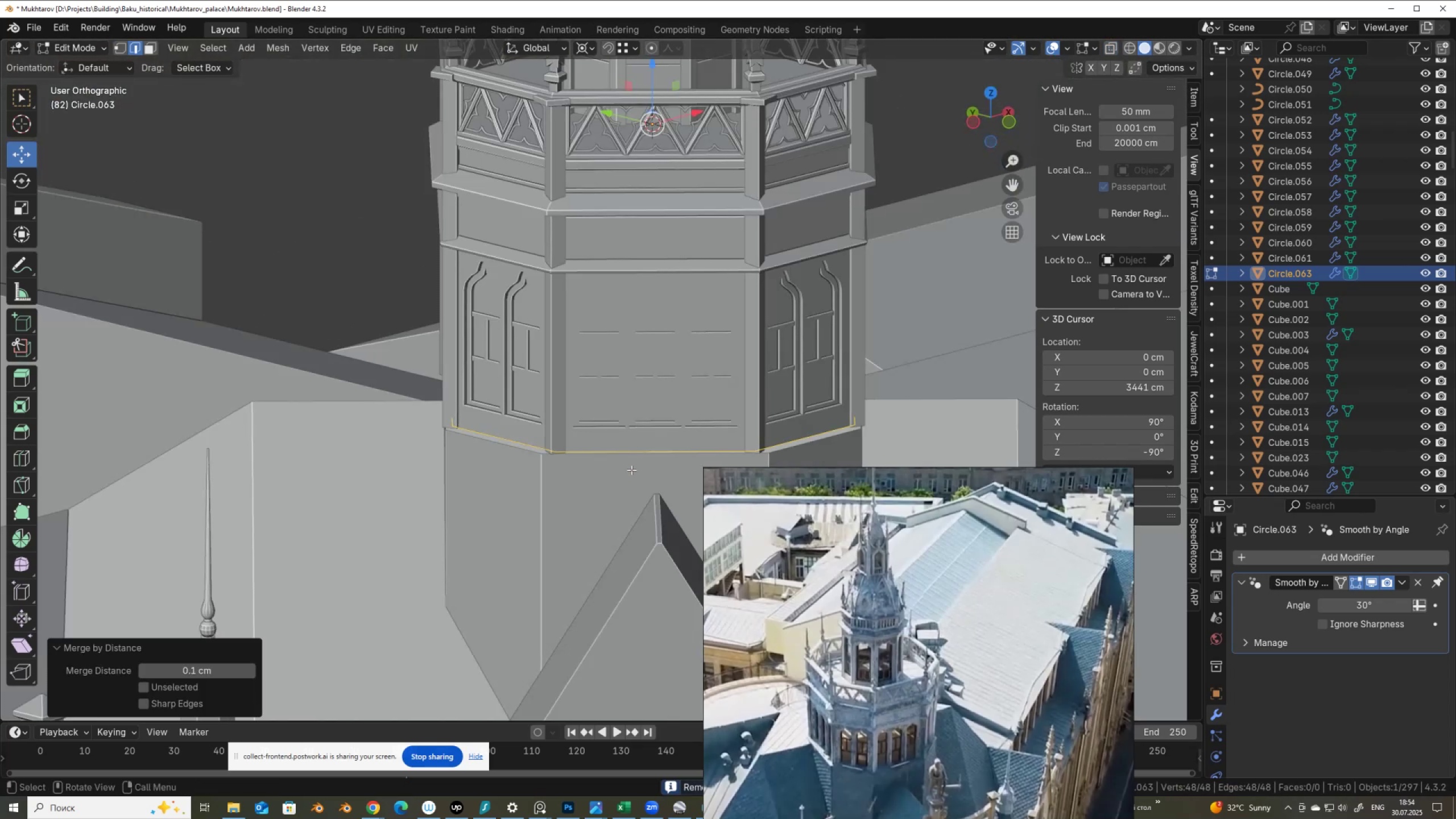 
hold_key(key=ShiftLeft, duration=0.32)
 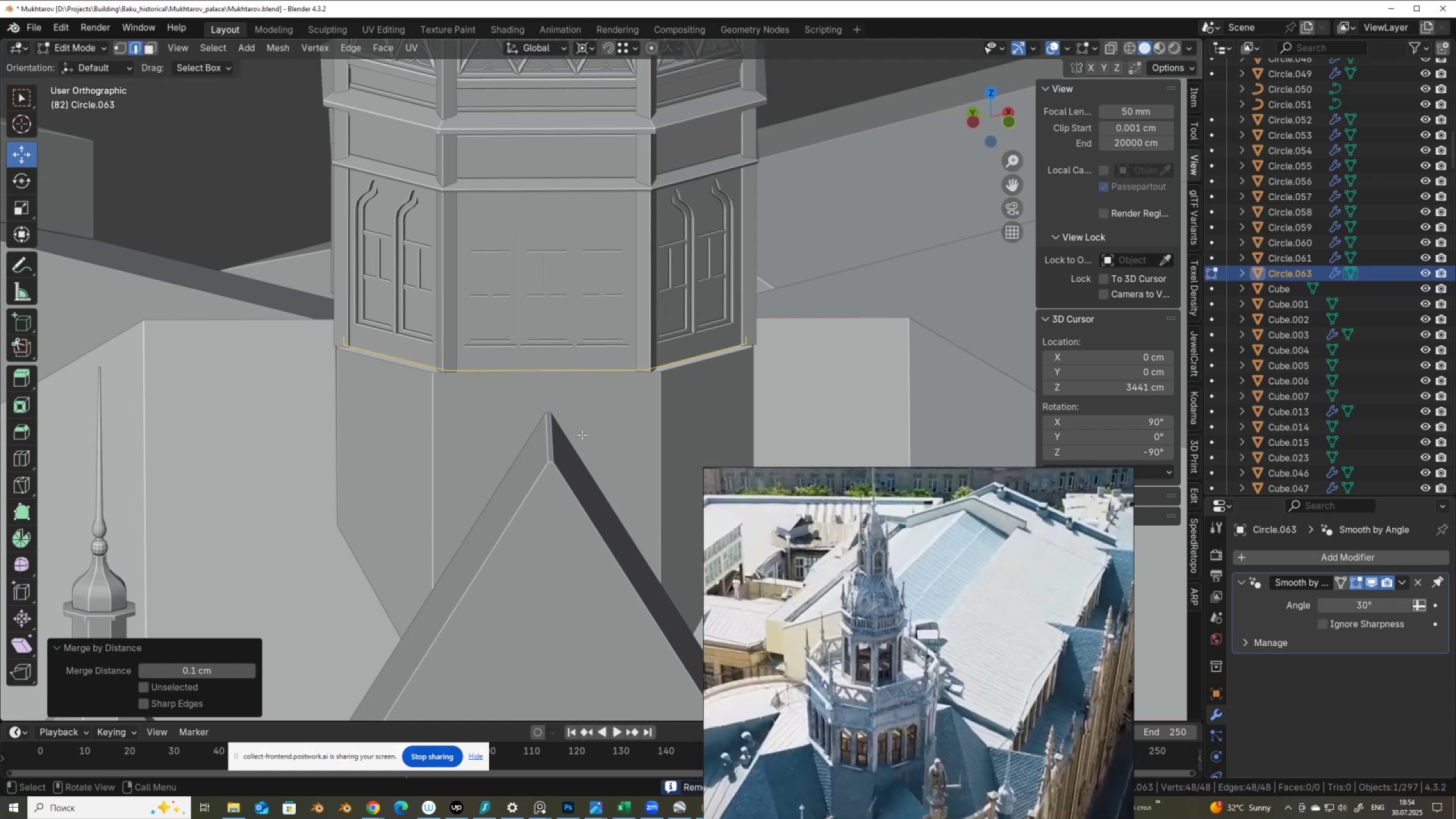 
key(E)
 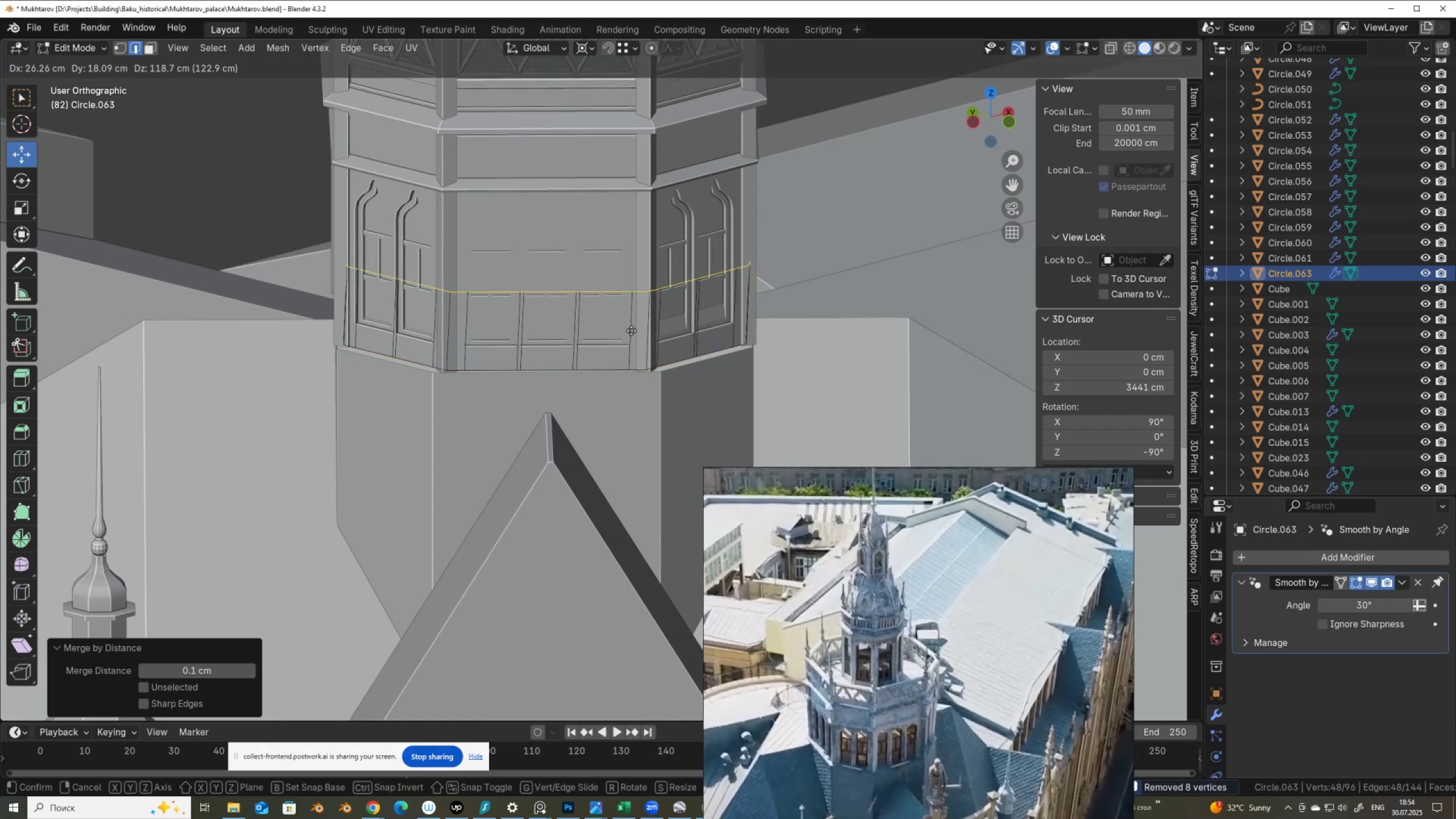 
right_click([631, 330])
 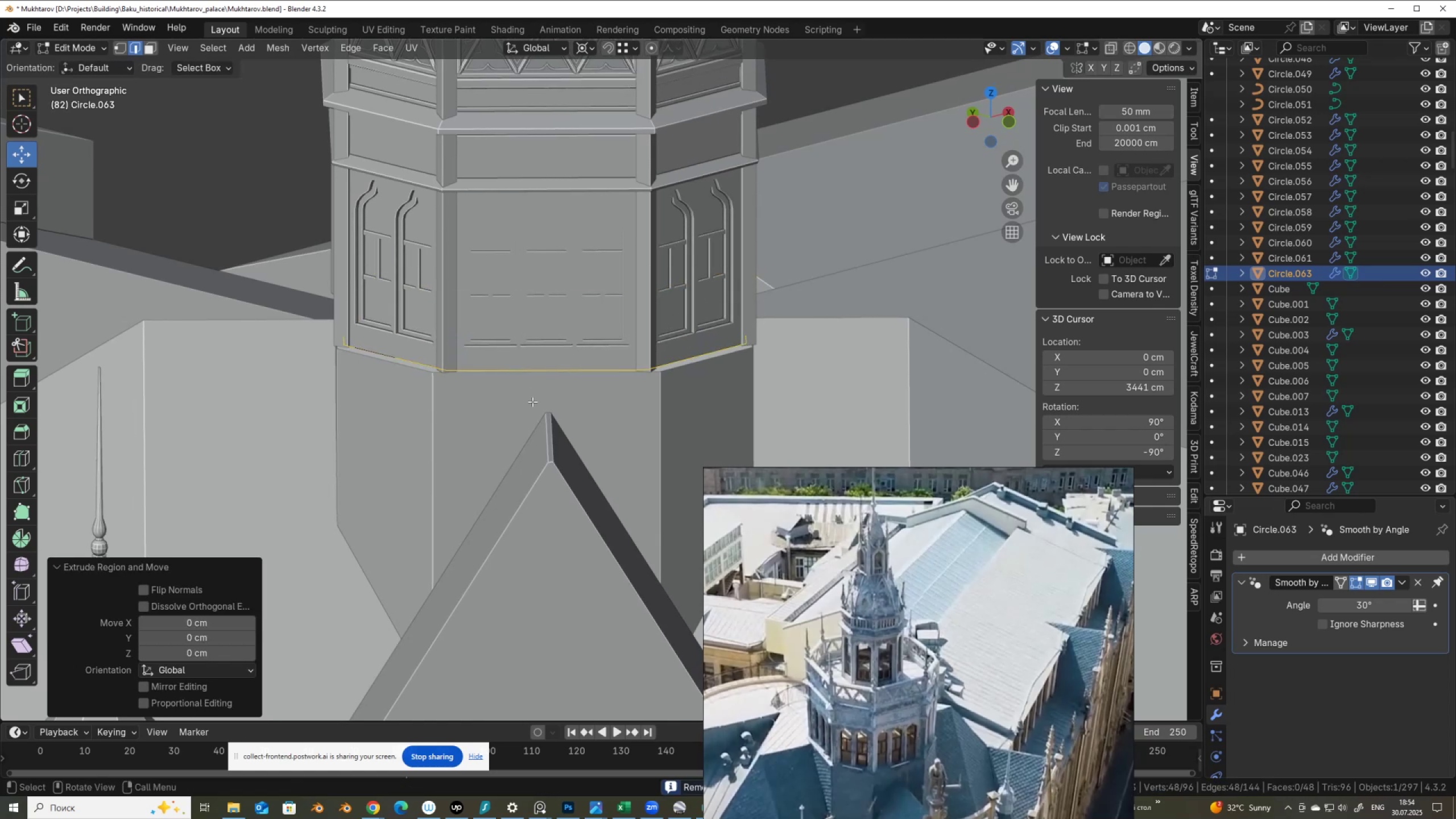 
type(gz)
 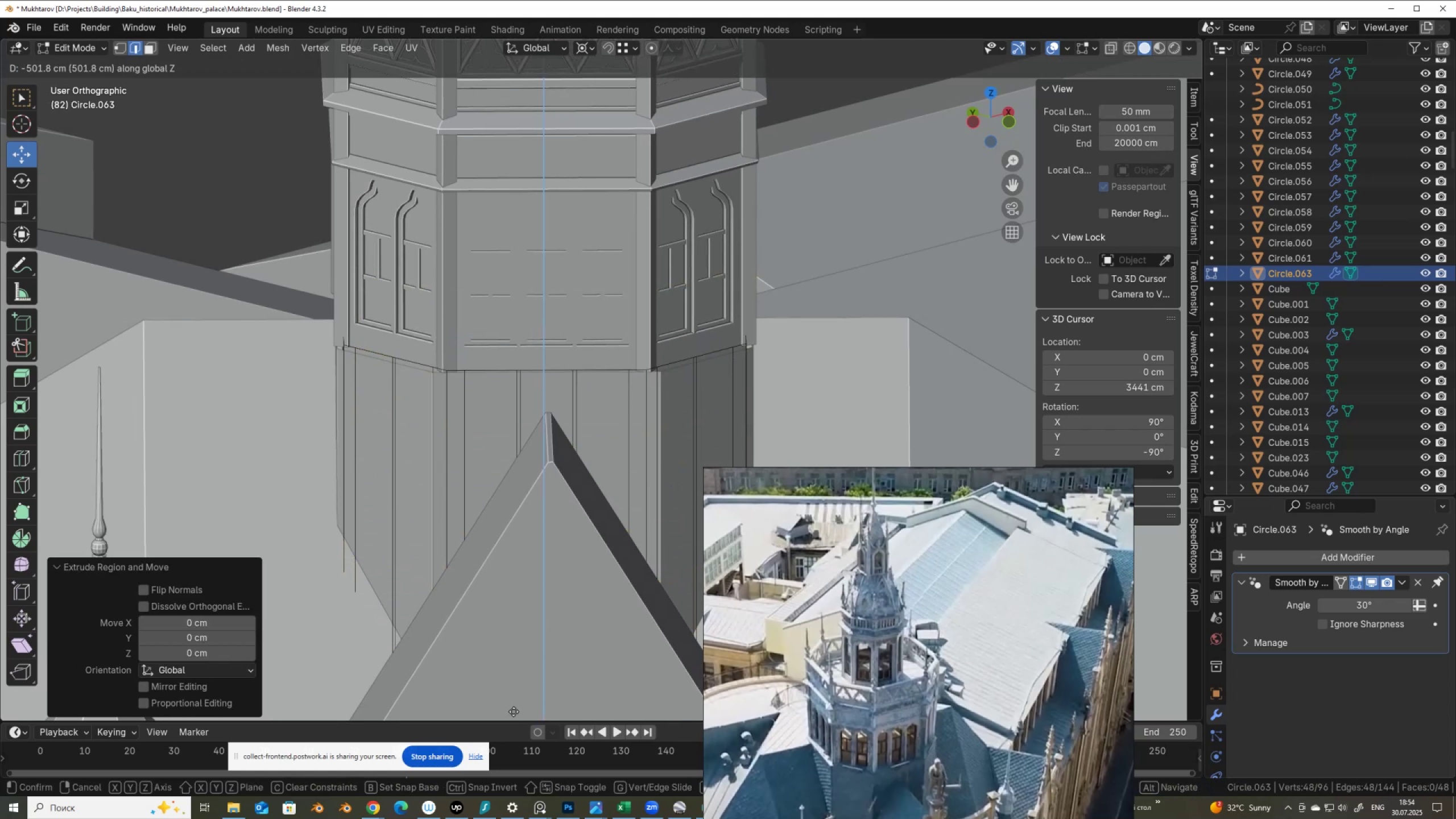 
scroll: coordinate [509, 594], scroll_direction: down, amount: 3.0
 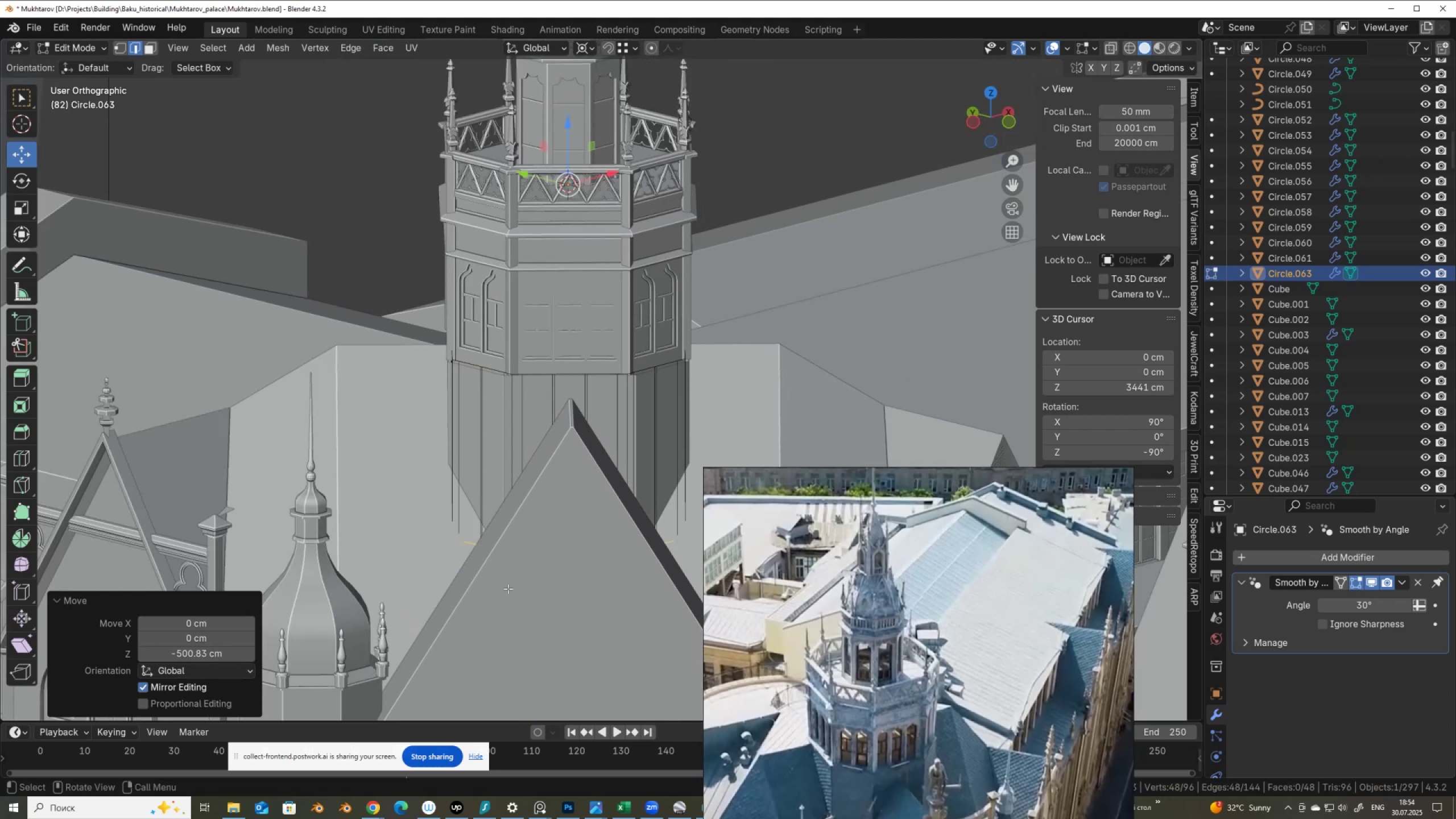 
key(Alt+AltLeft)
 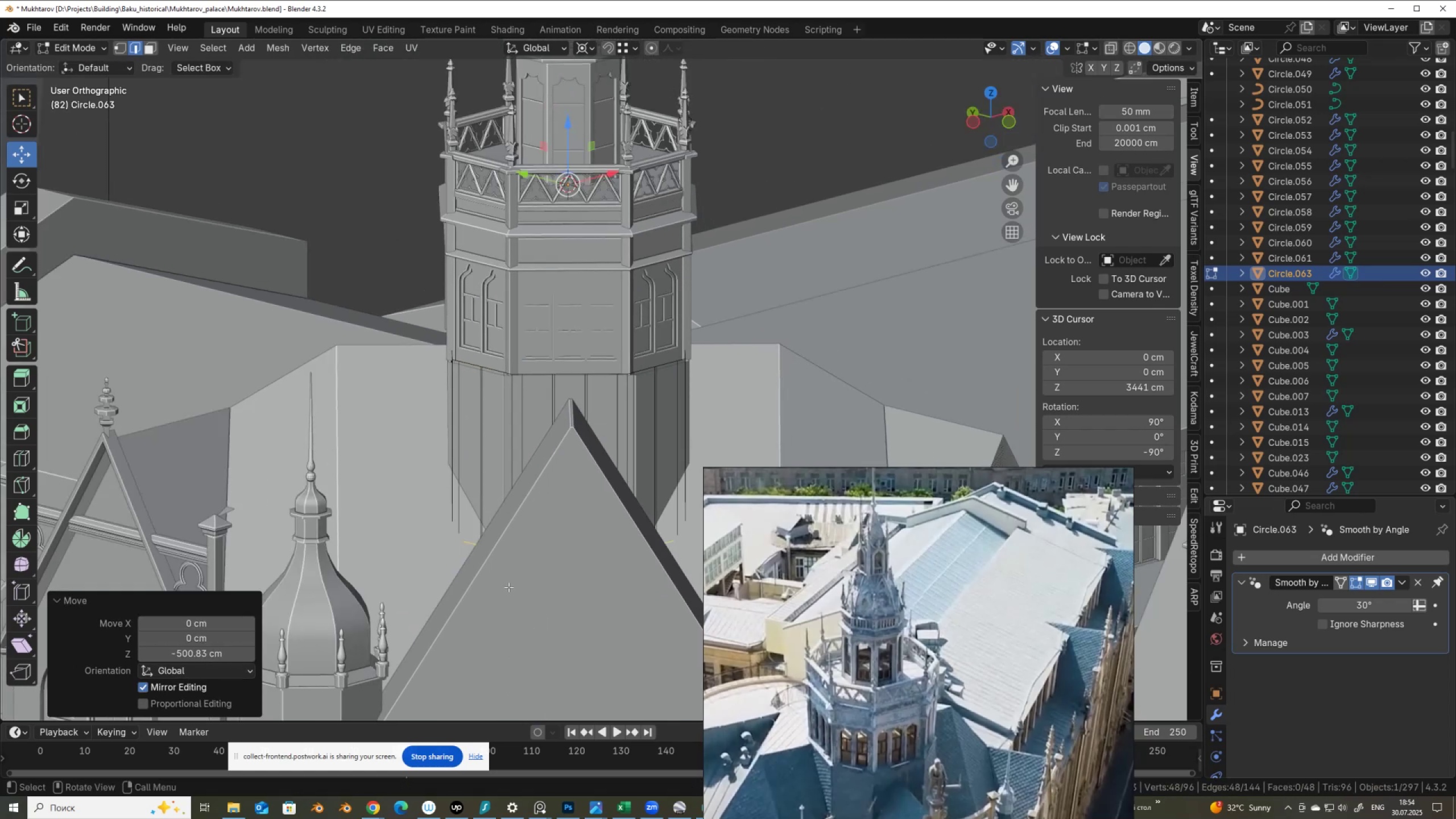 
key(Alt+Z)
 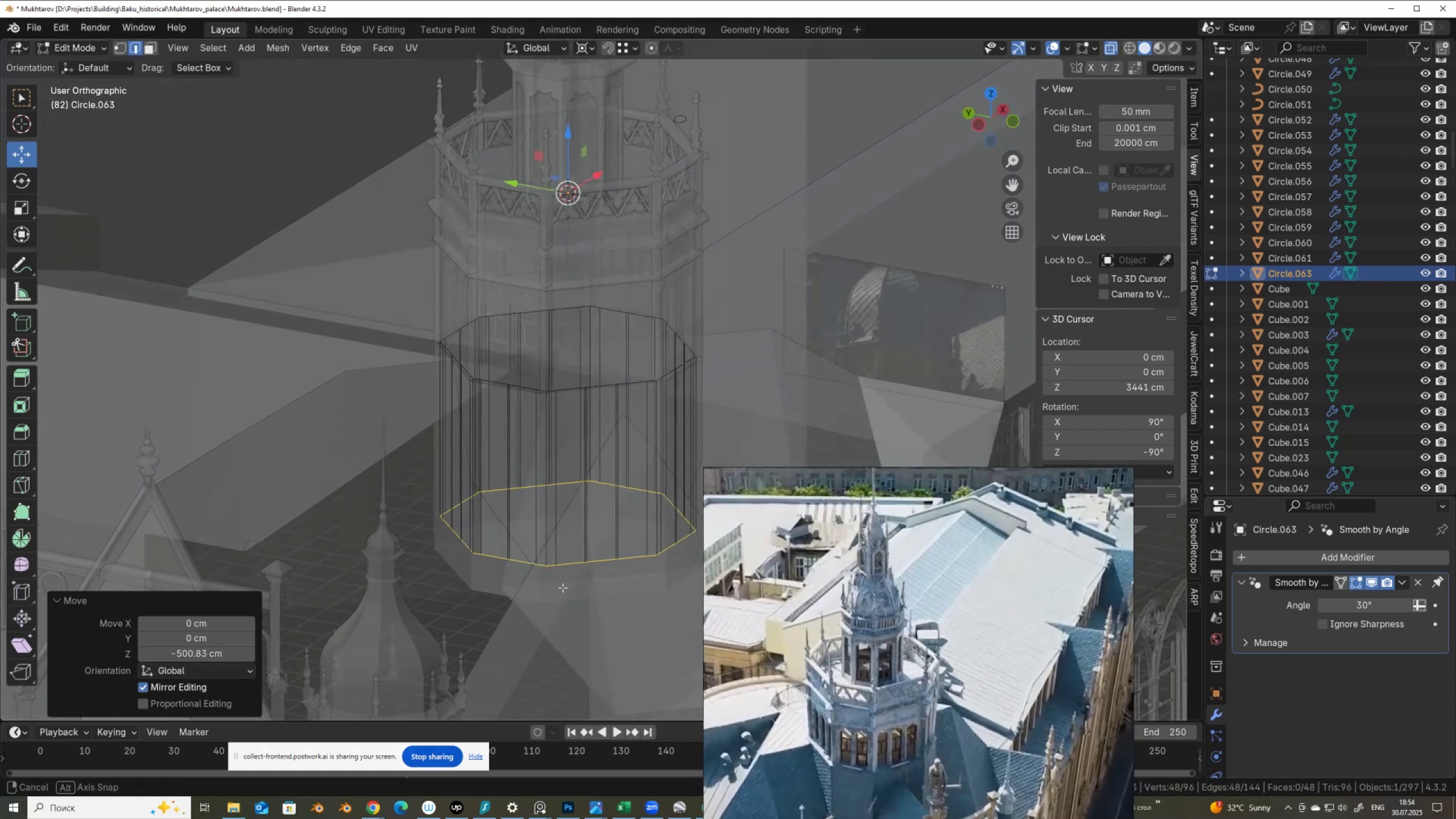 
scroll: coordinate [562, 601], scroll_direction: up, amount: 4.0
 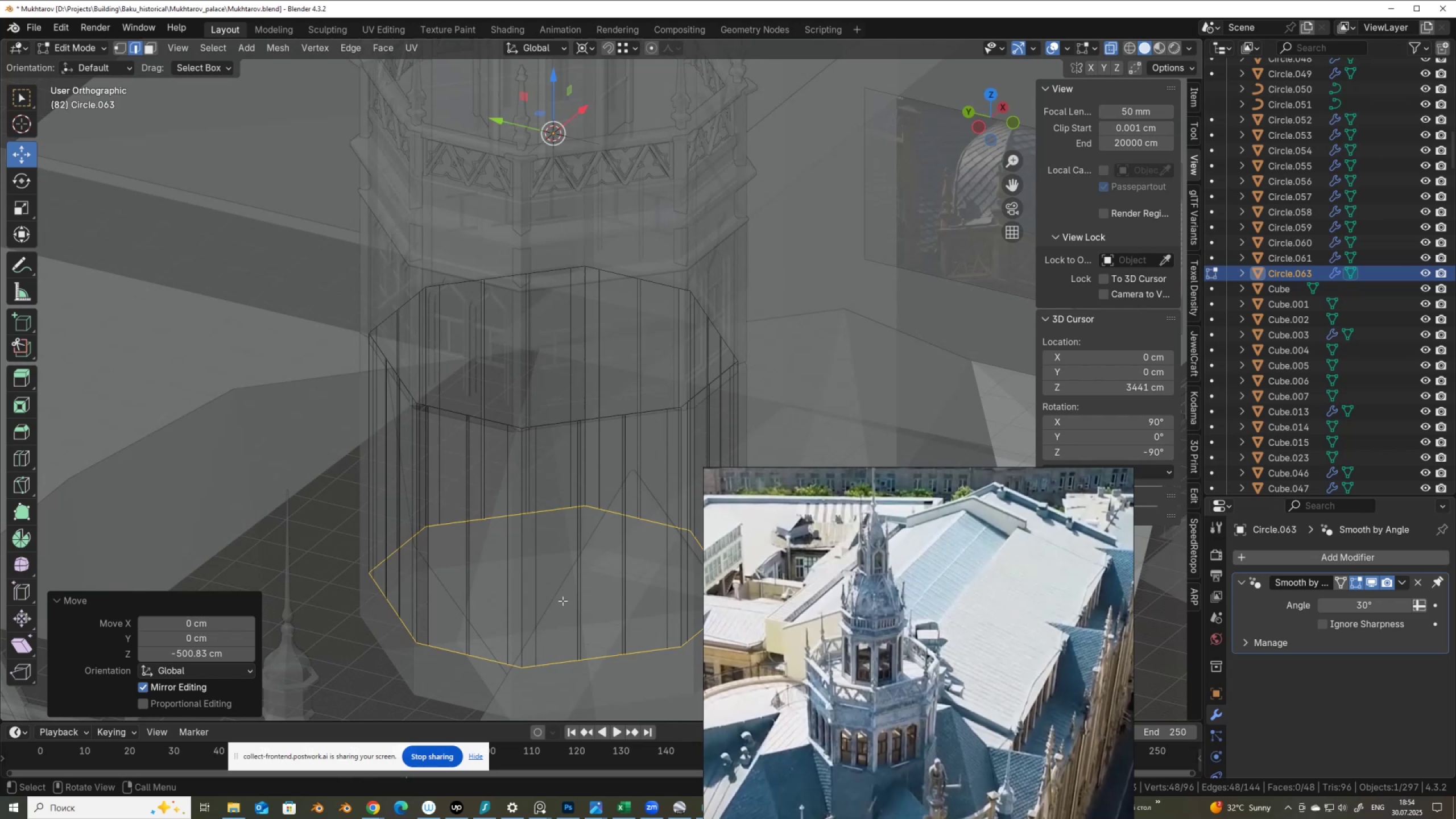 
key(Alt+AltLeft)
 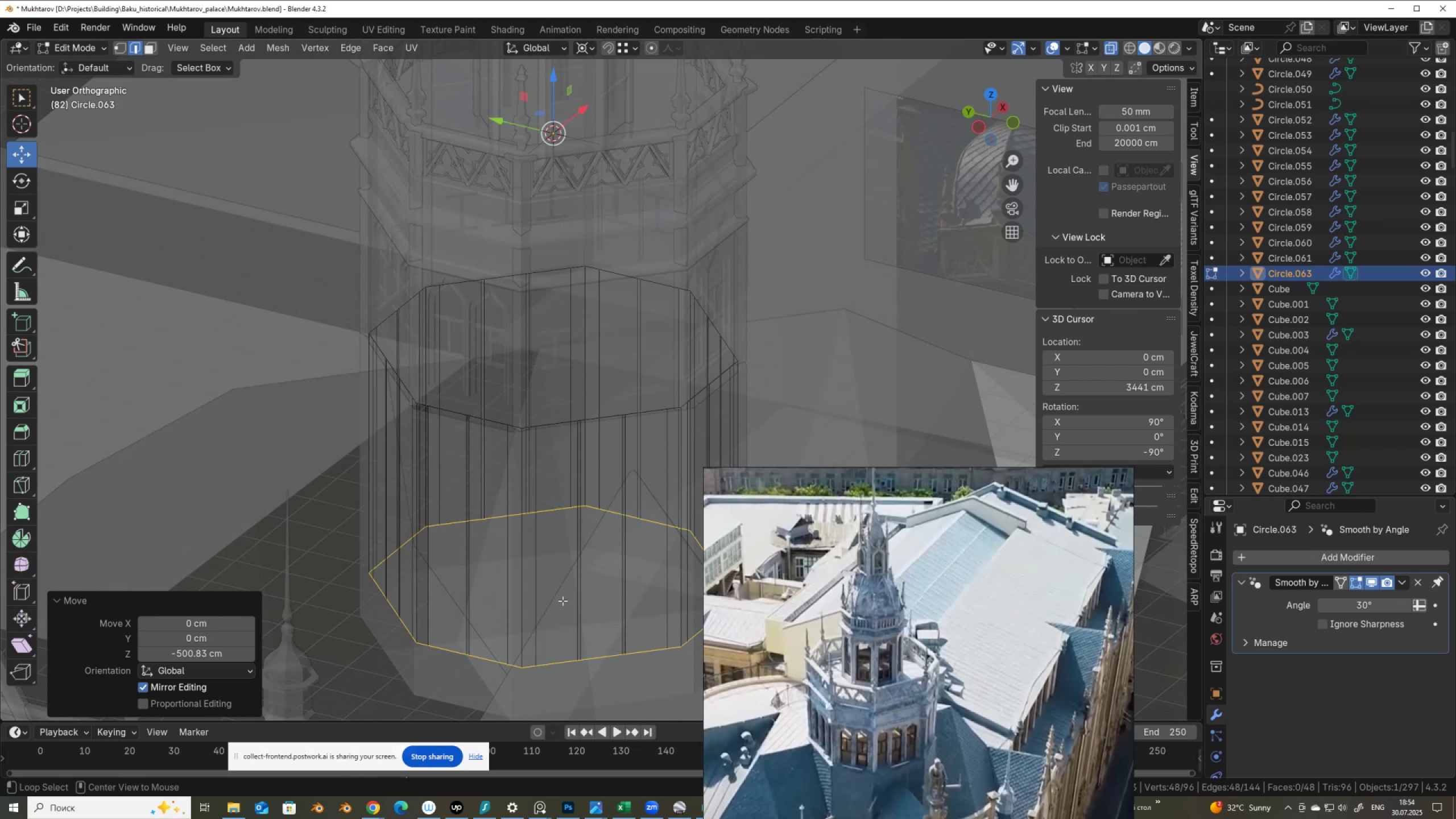 
key(Alt+Z)
 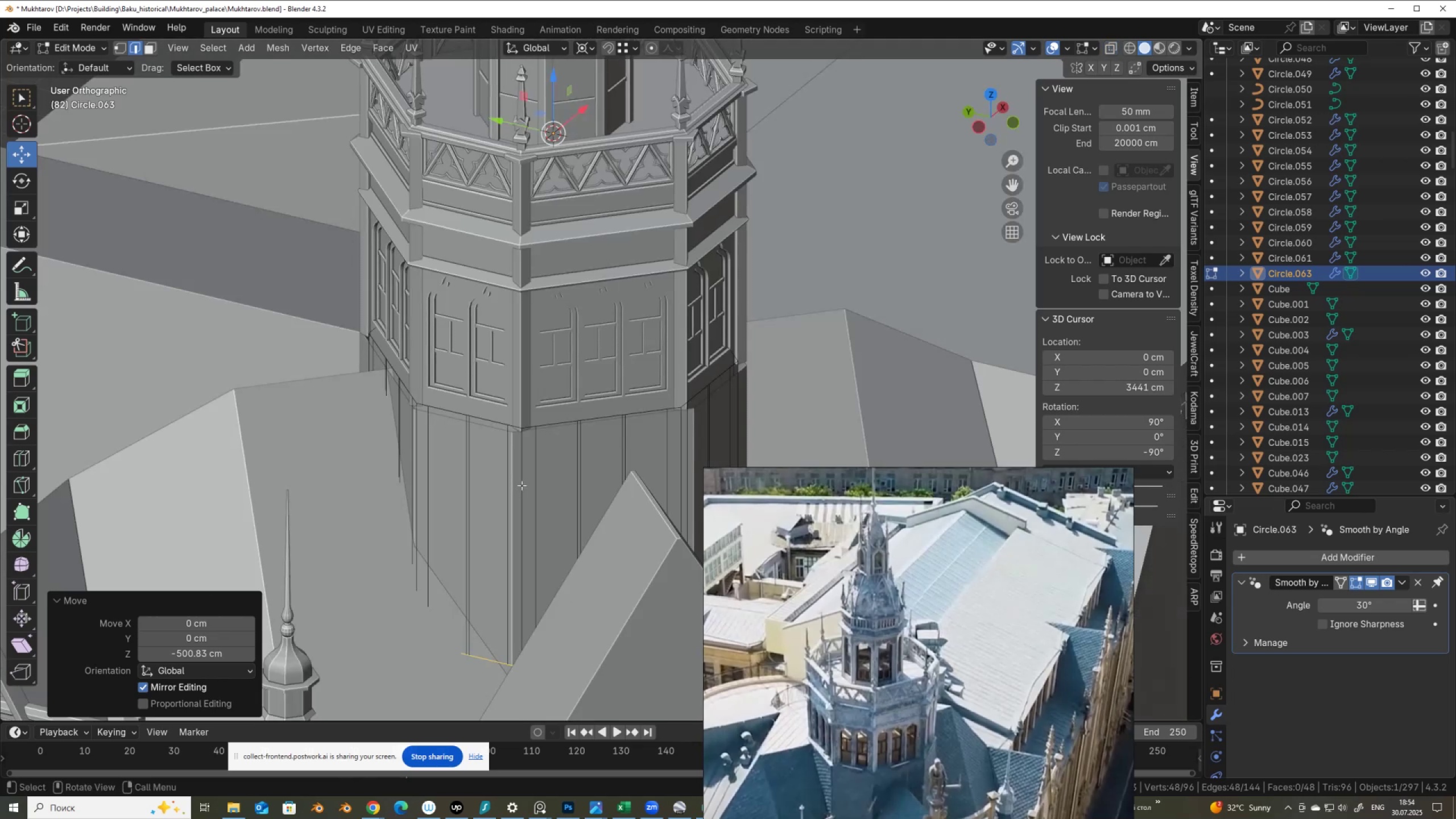 
left_click([524, 478])
 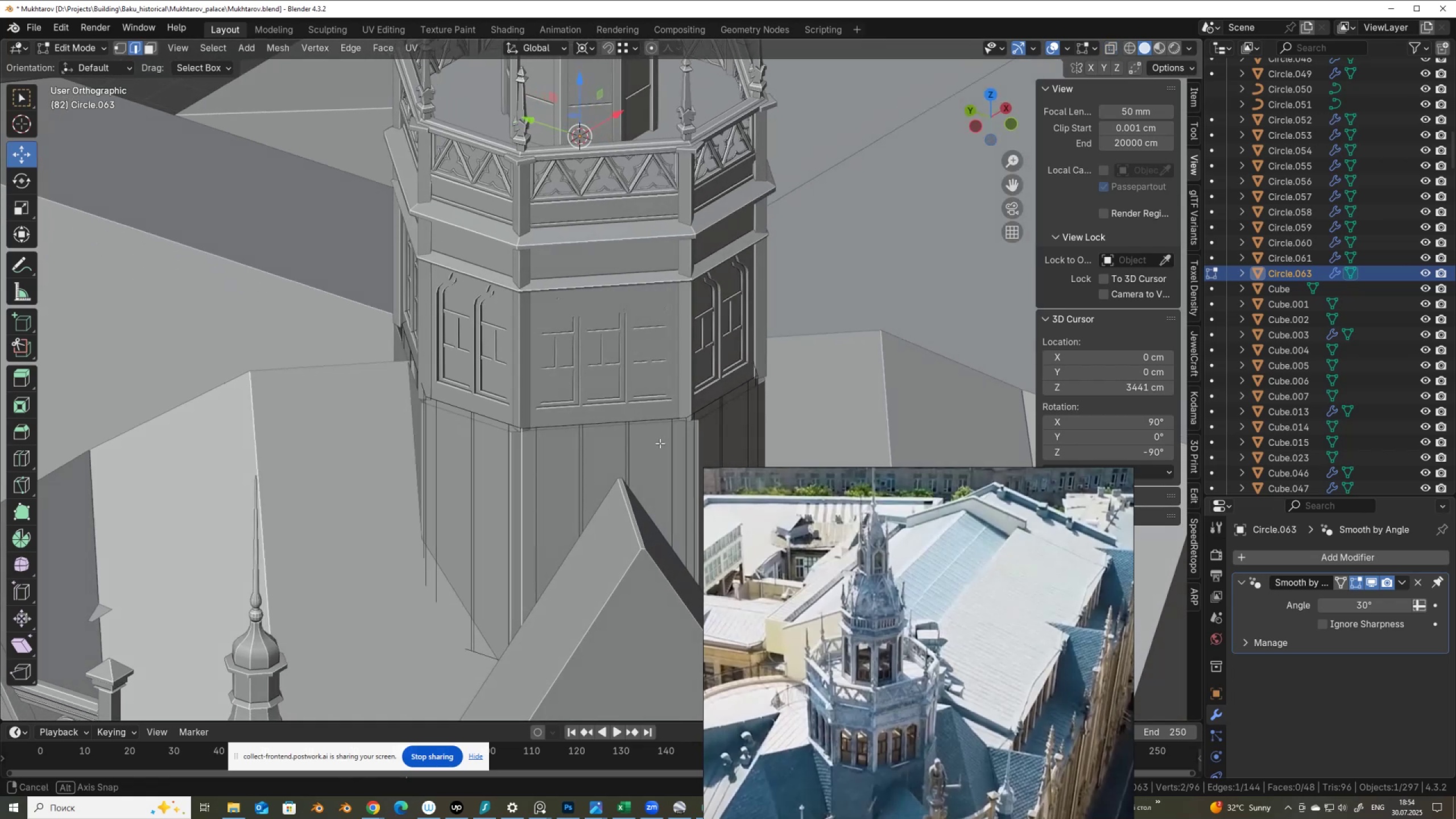 
hold_key(key=ShiftLeft, duration=0.94)
left_click([689, 452])
 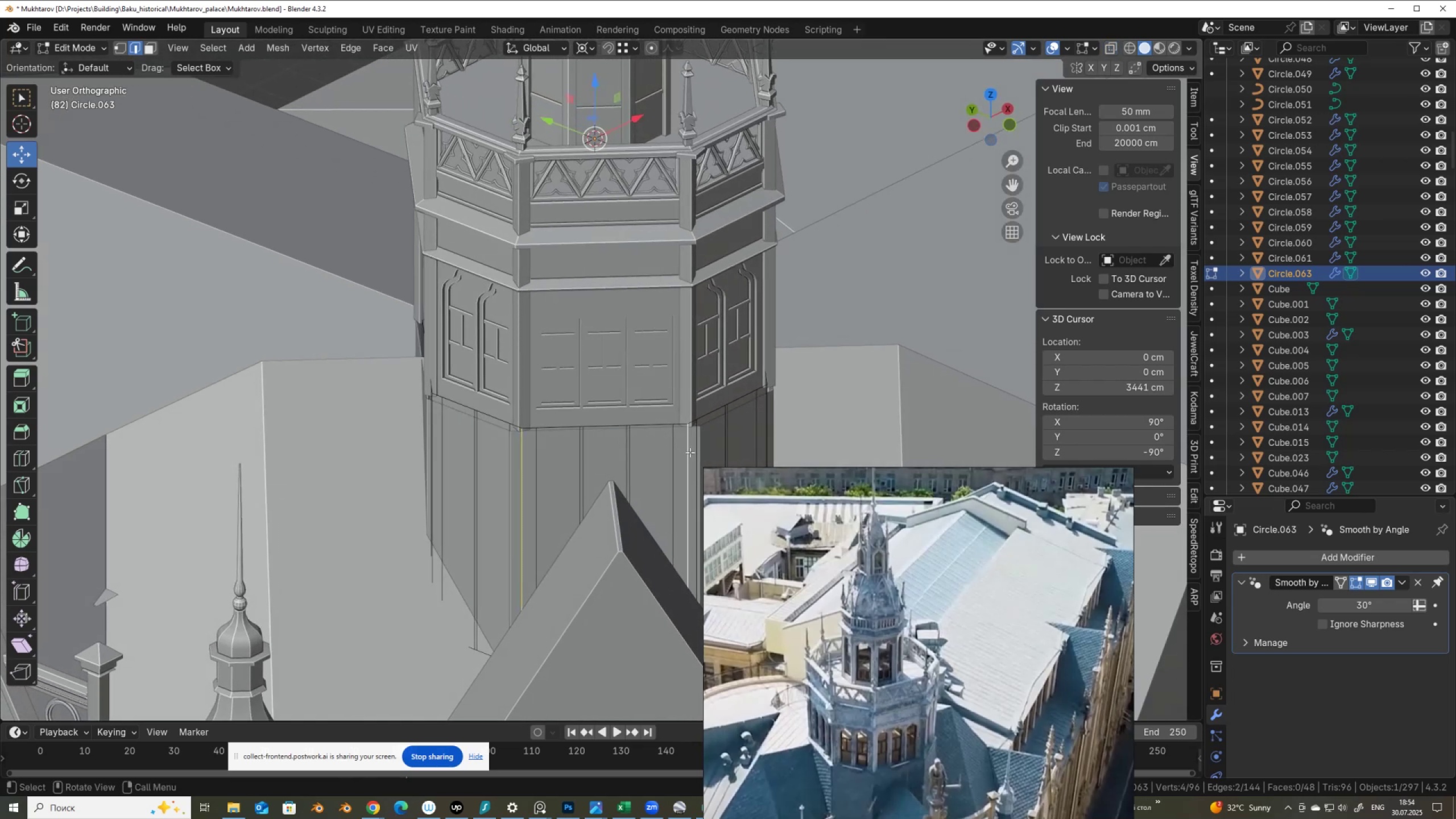 
key(Control+Shift+NumpadAdd)
 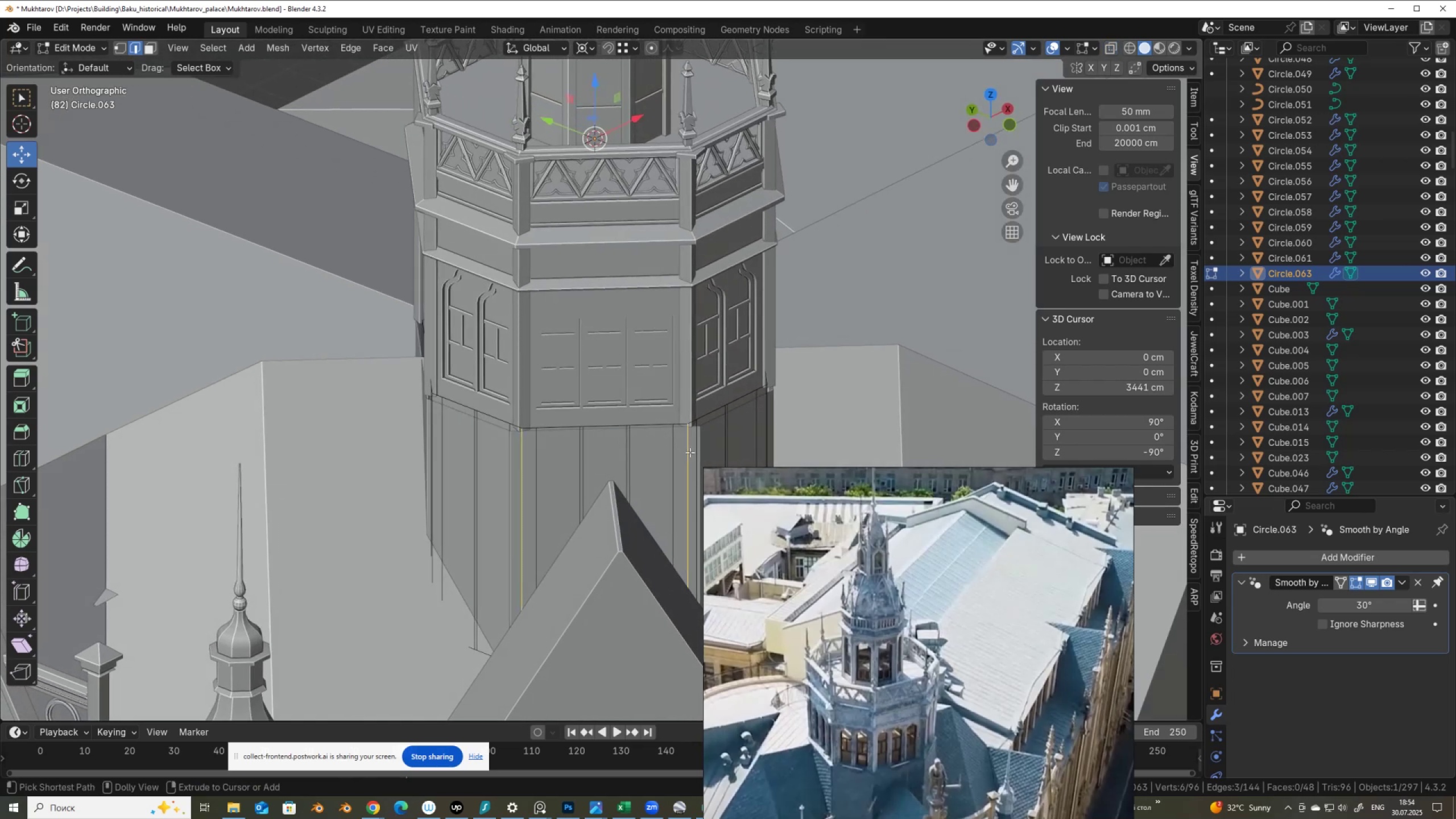 
key(Control+Shift+NumpadAdd)
 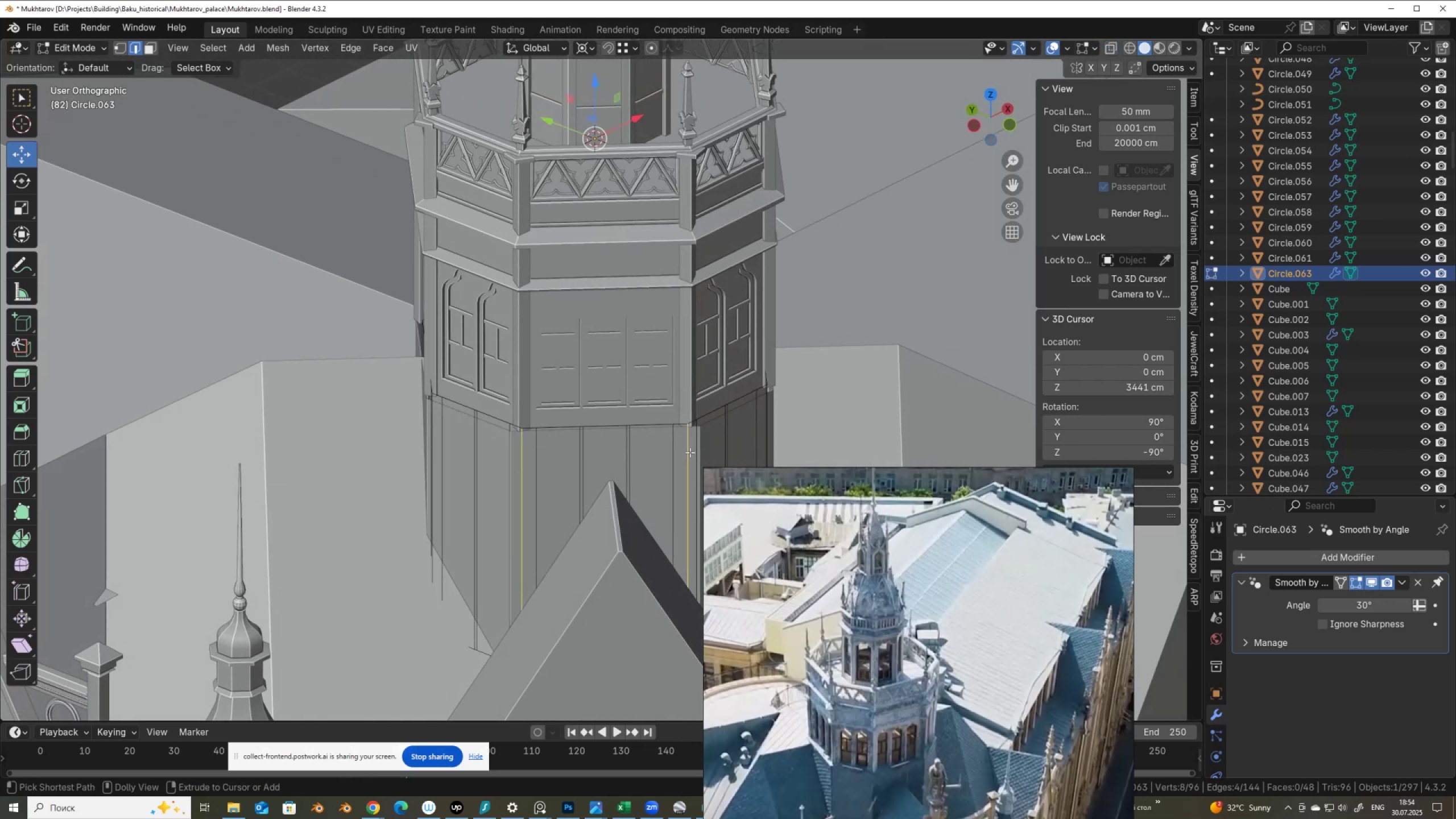 
key(Control+Shift+NumpadAdd)
 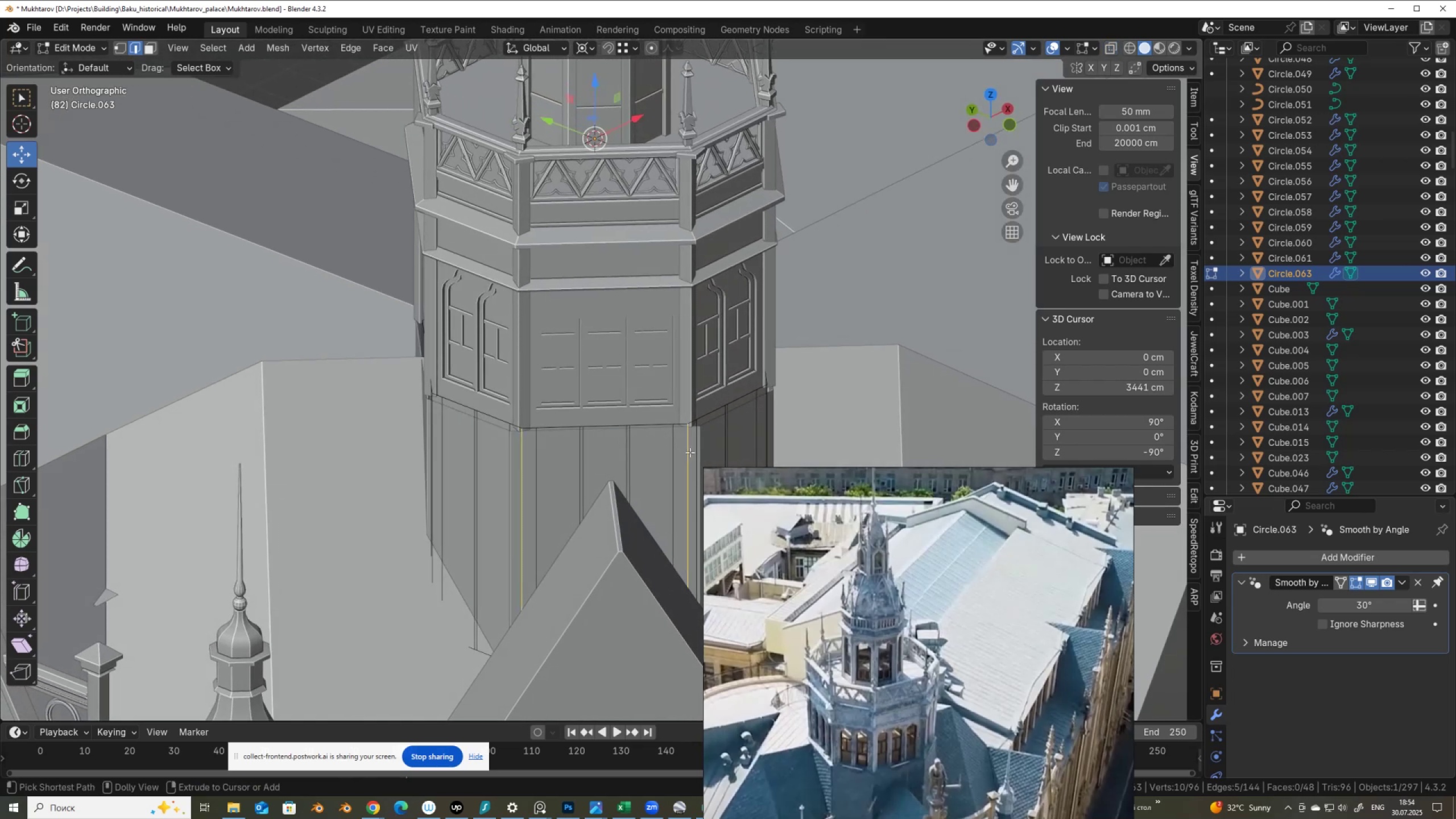 
key(Control+Shift+NumpadAdd)
 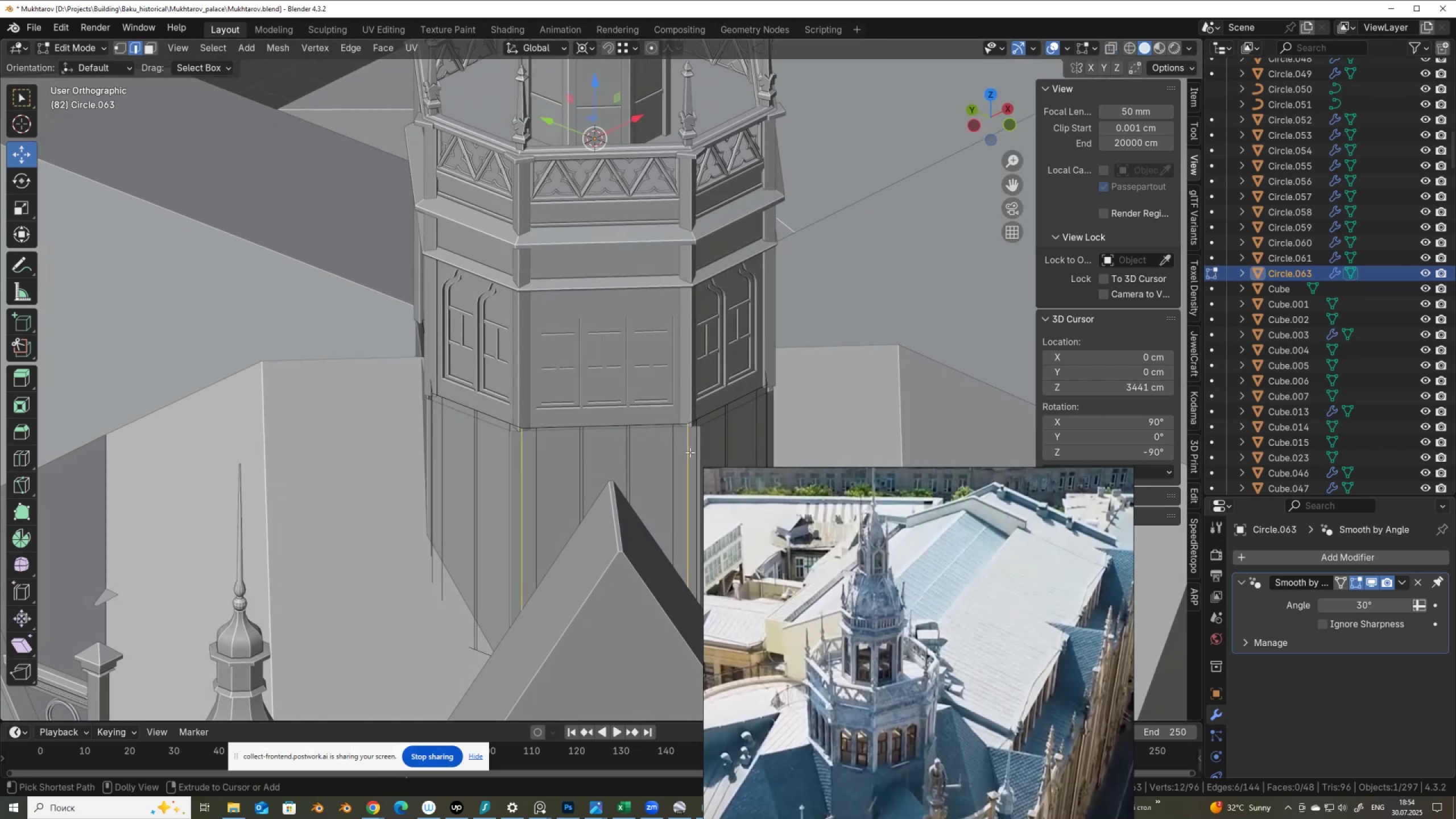 
key(Control+Shift+NumpadAdd)
 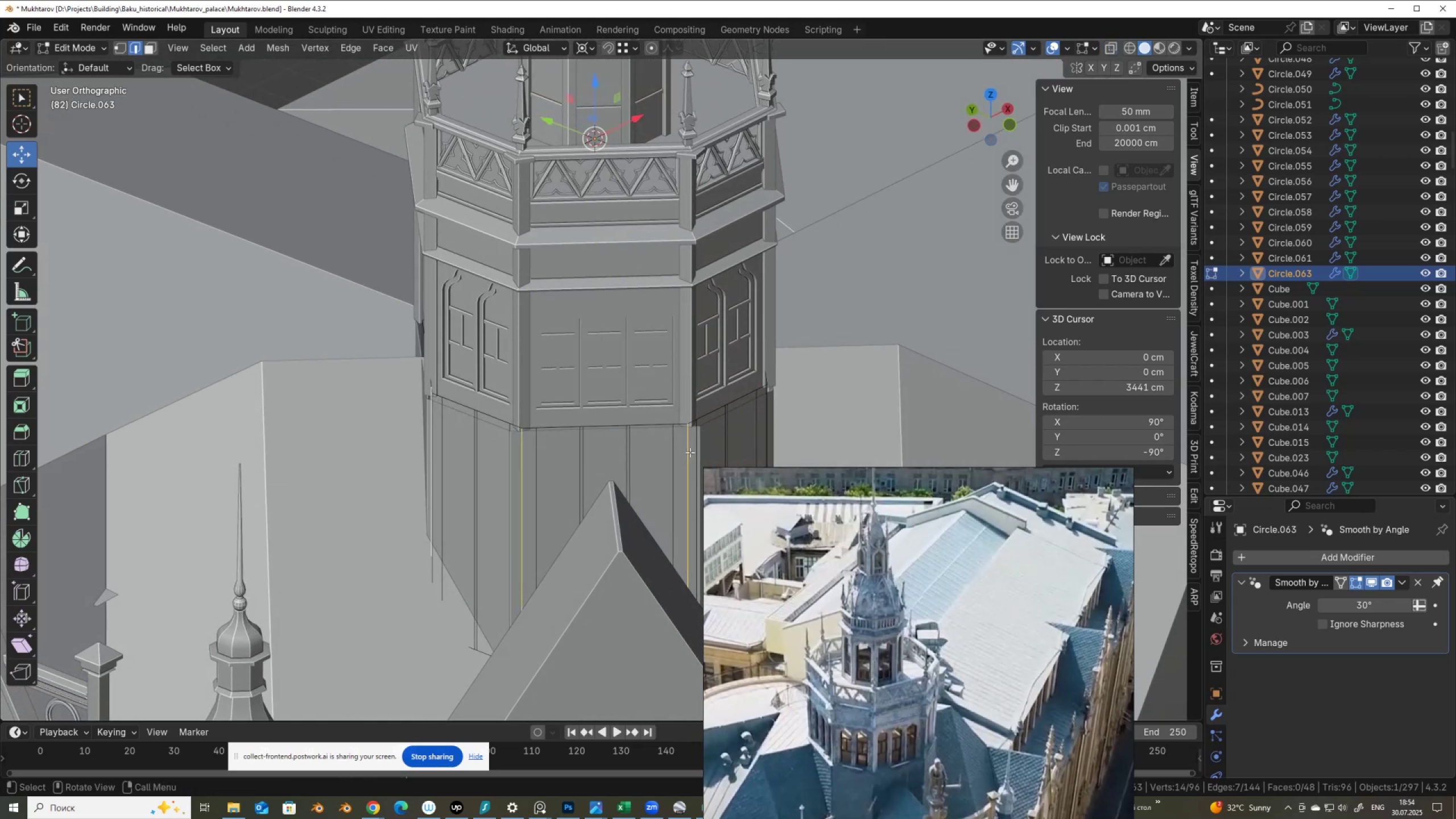 
key(Control+Shift+NumpadAdd)
 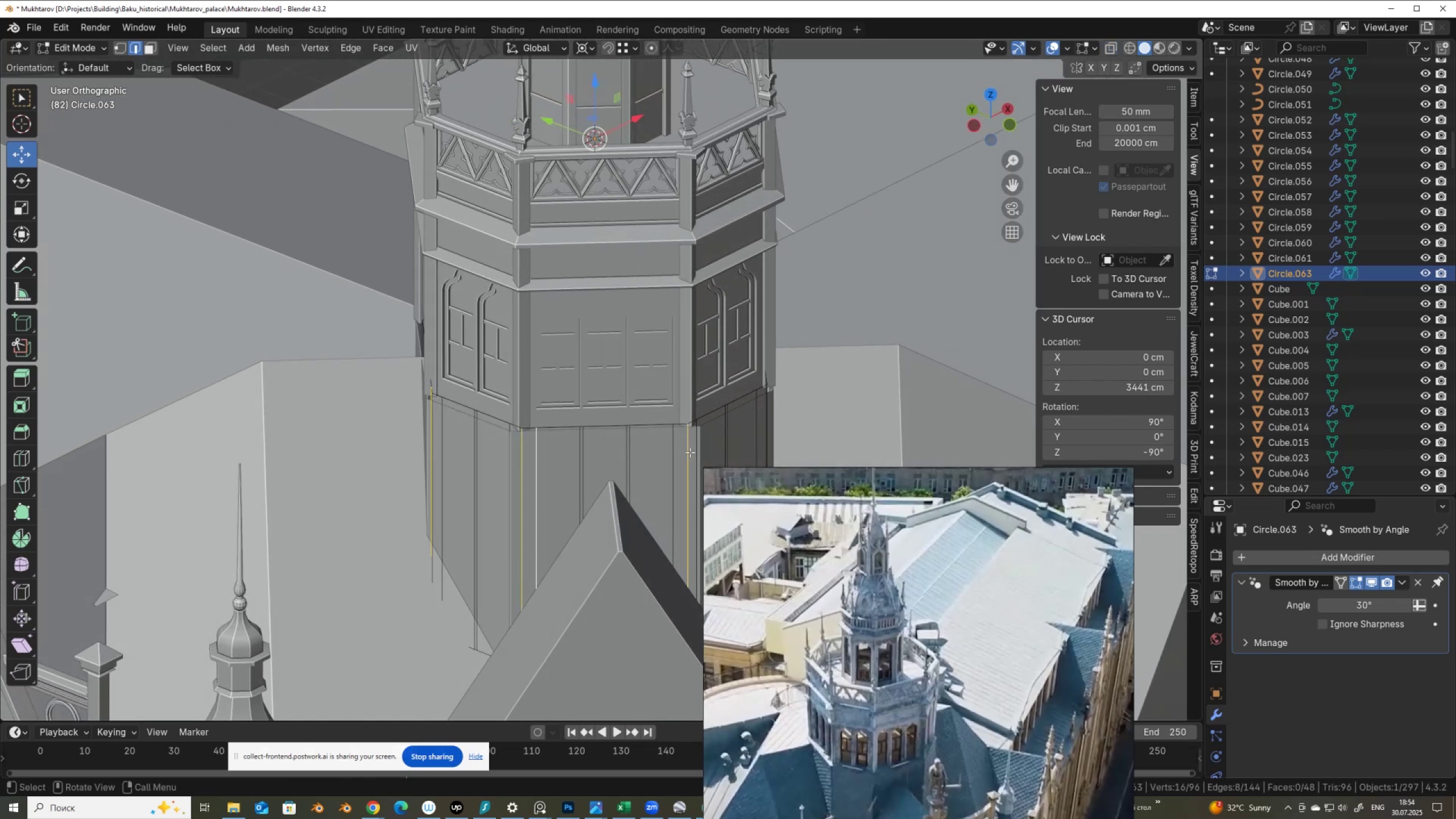 
key(Control+ControlLeft)
 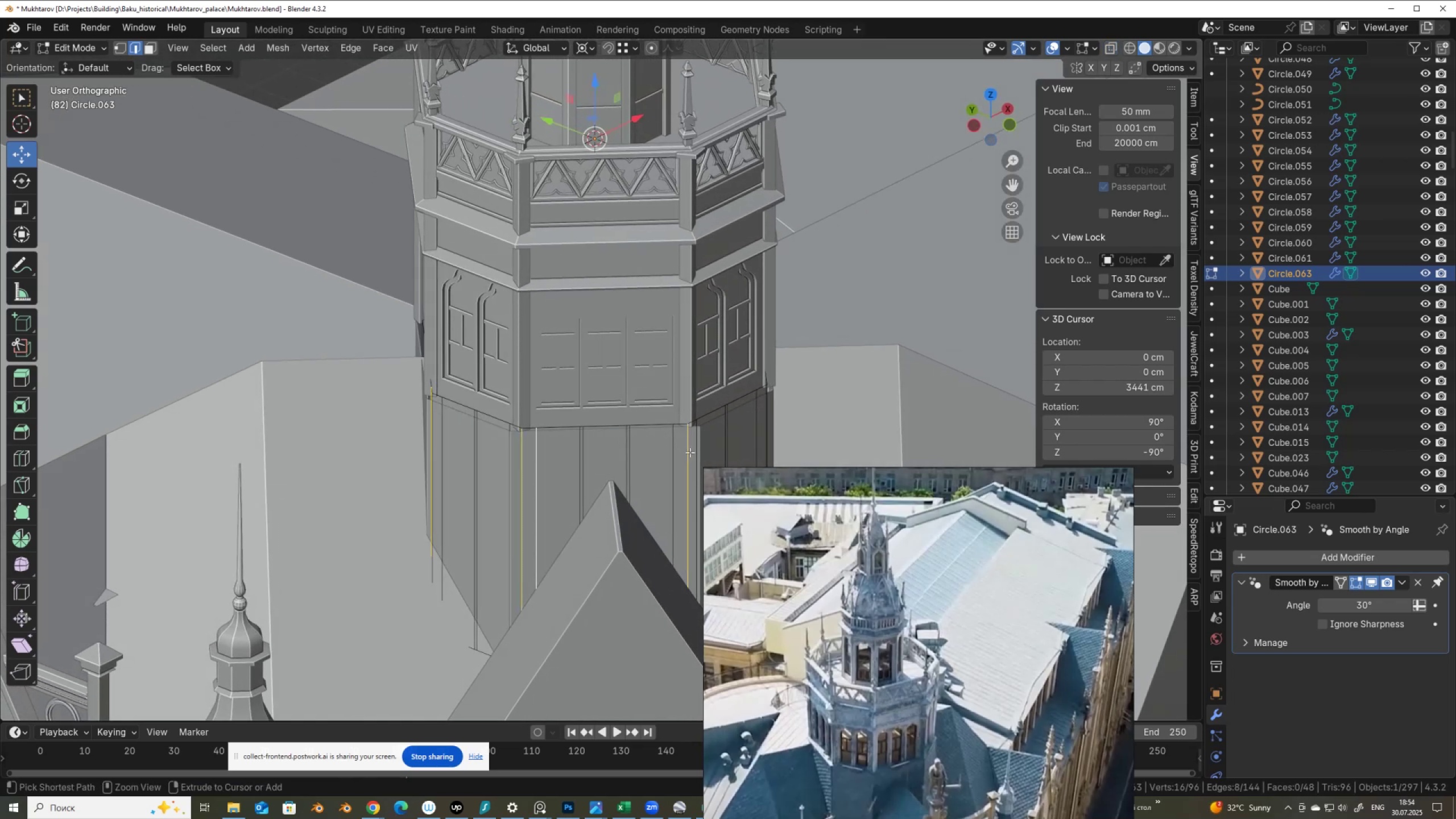 
key(Control+Z)
 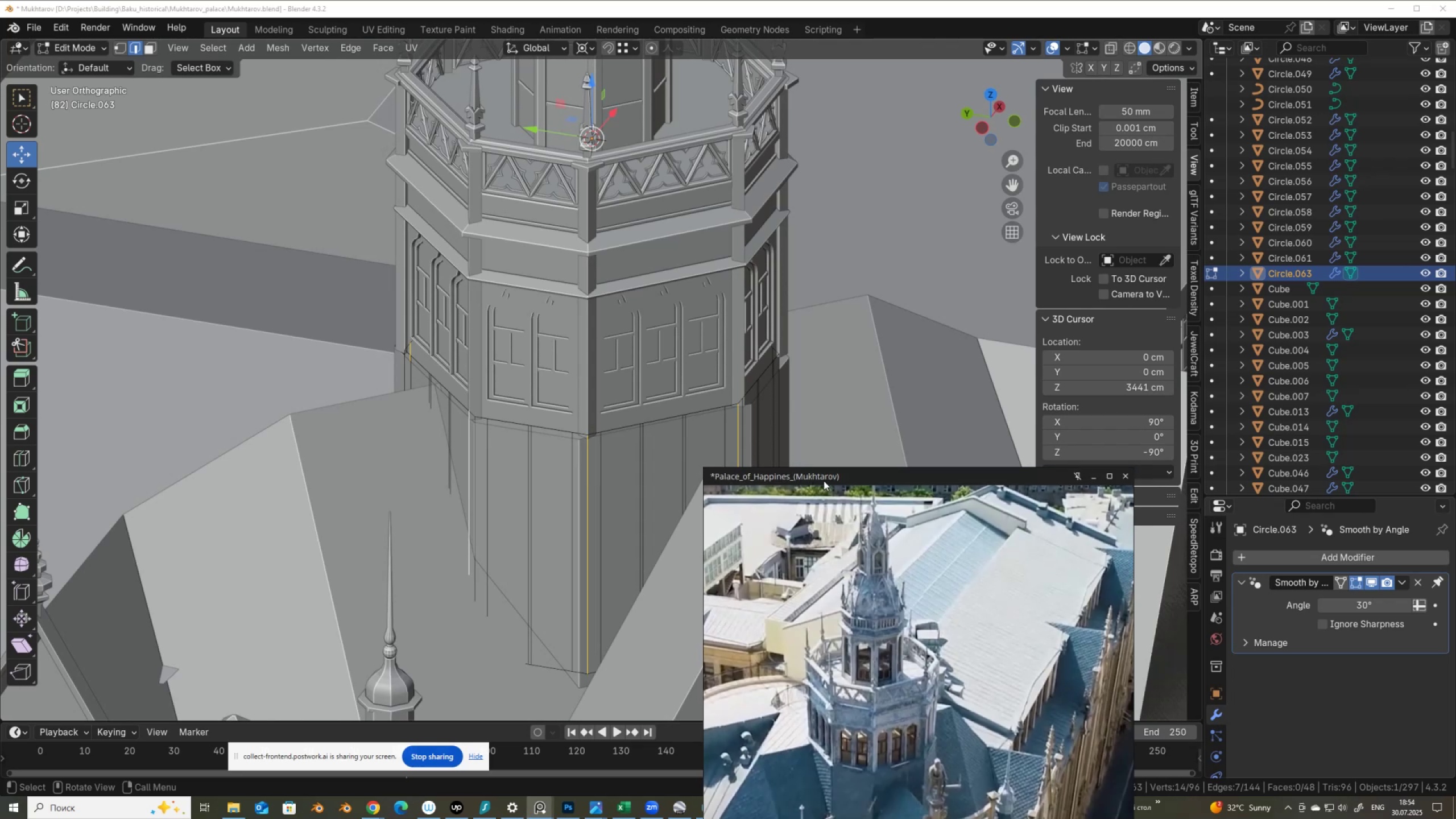 
scroll: coordinate [626, 480], scroll_direction: up, amount: 1.0
 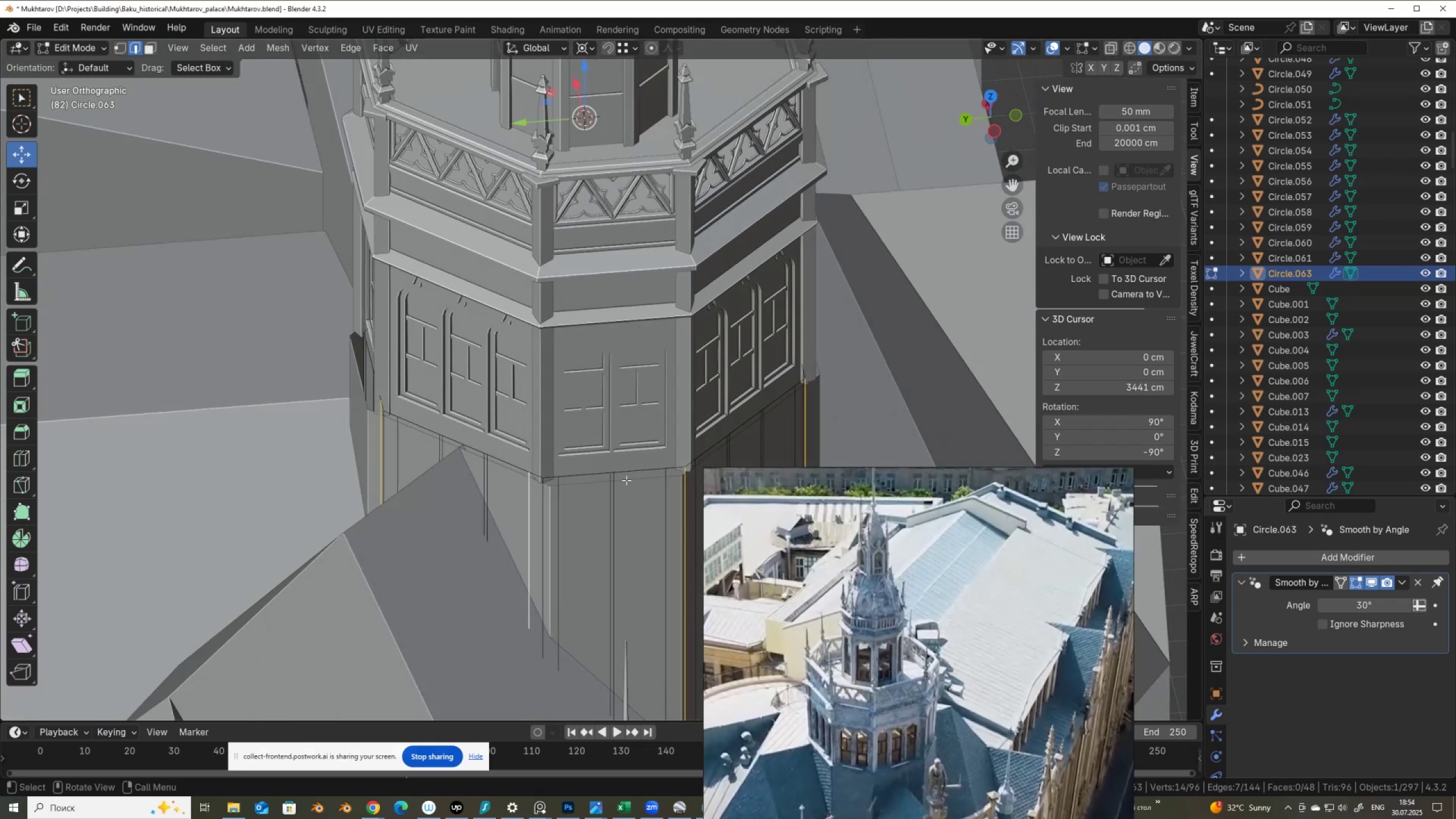 
hold_key(key=ShiftLeft, duration=0.41)
 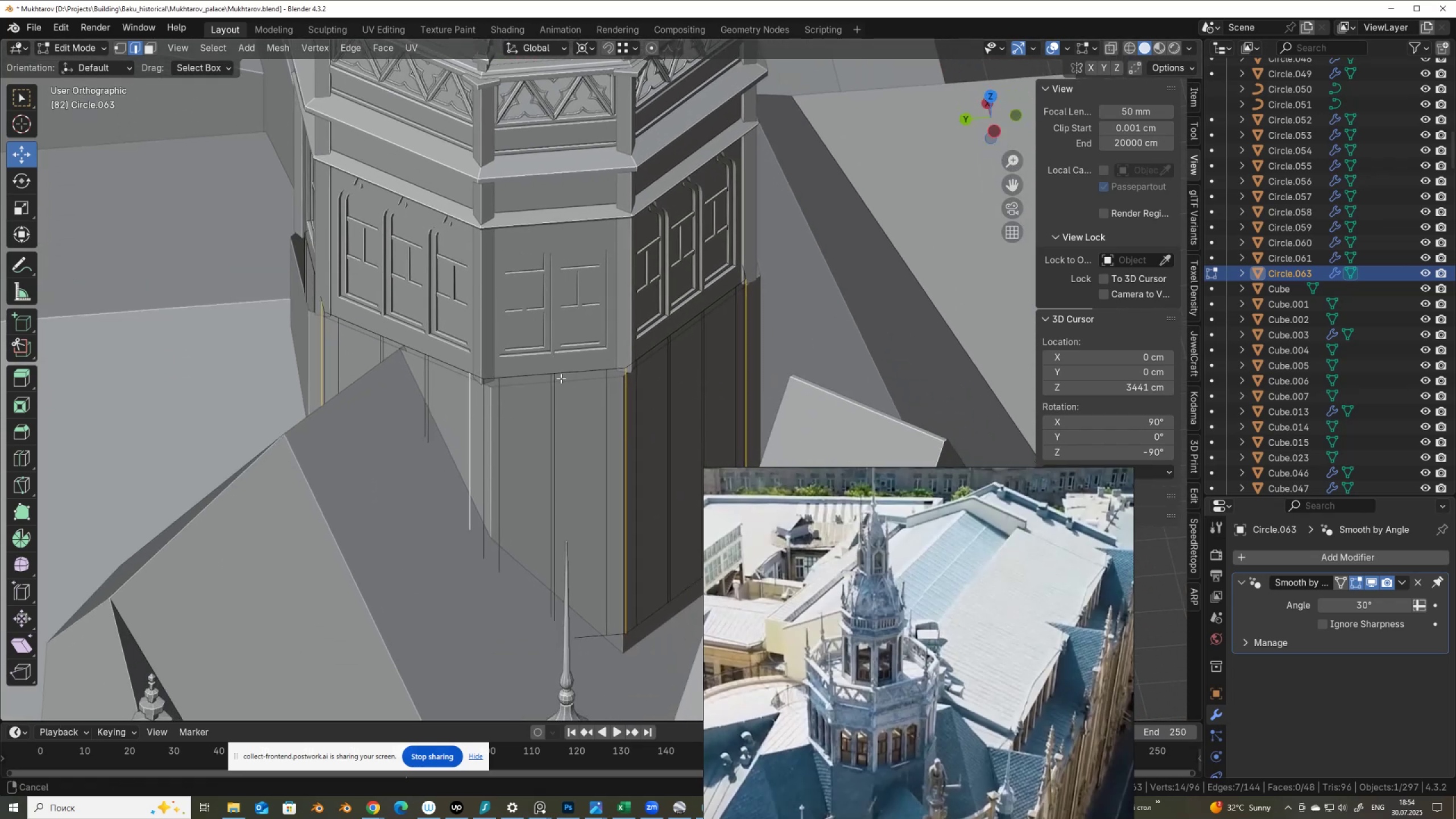 
scroll: coordinate [560, 378], scroll_direction: up, amount: 2.0
 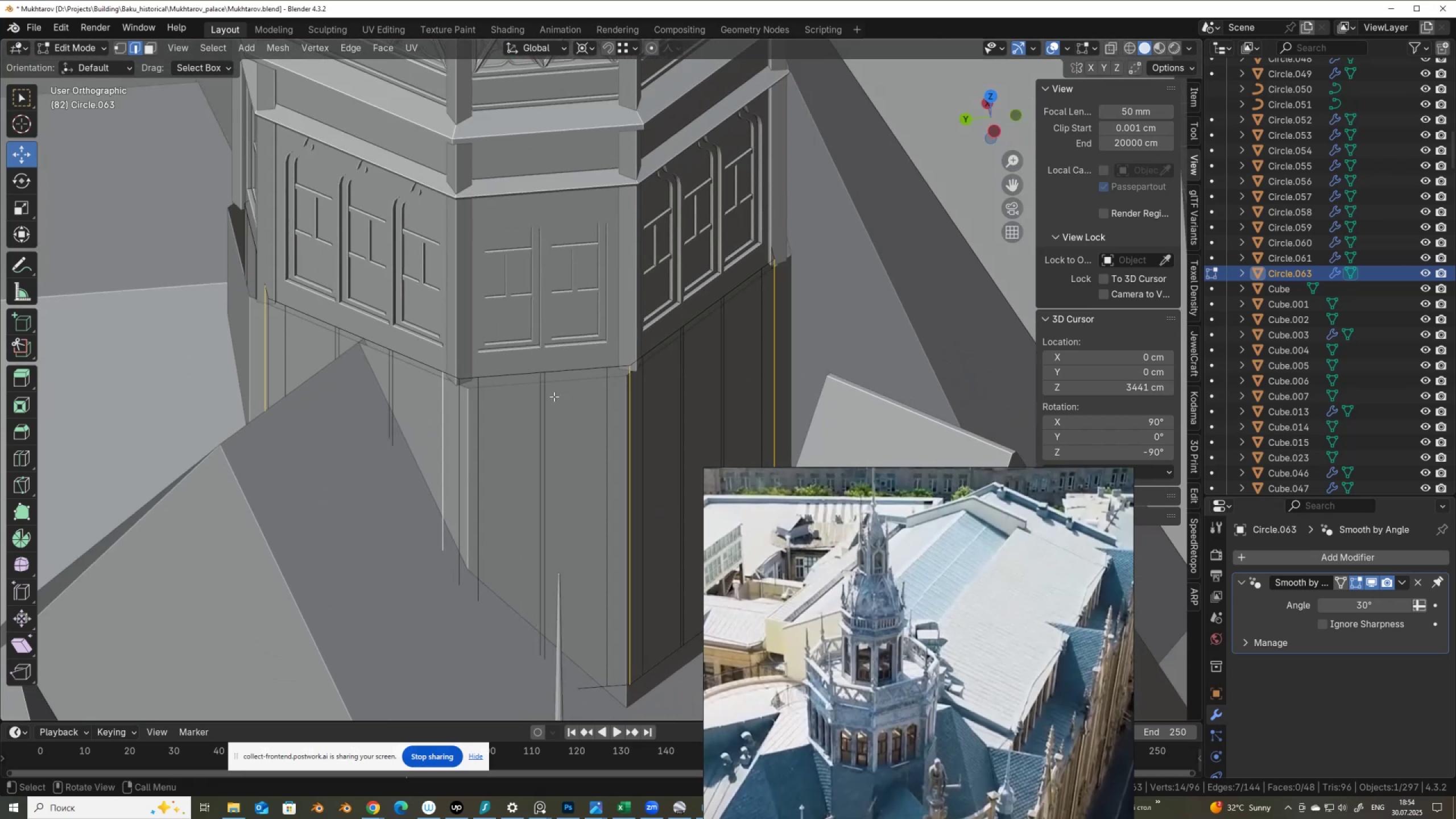 
key(Alt+AltLeft)
 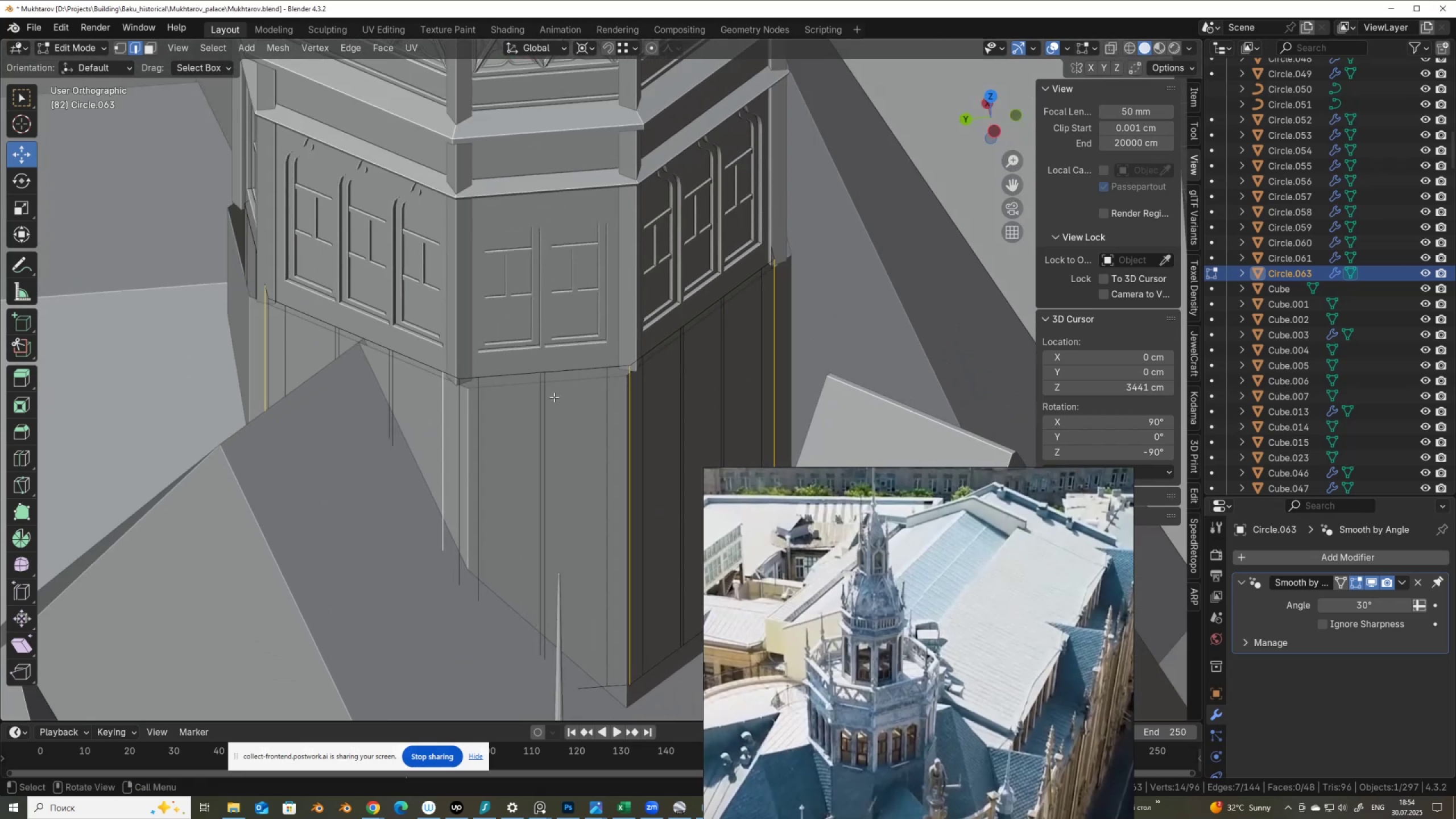 
key(Alt+Z)
 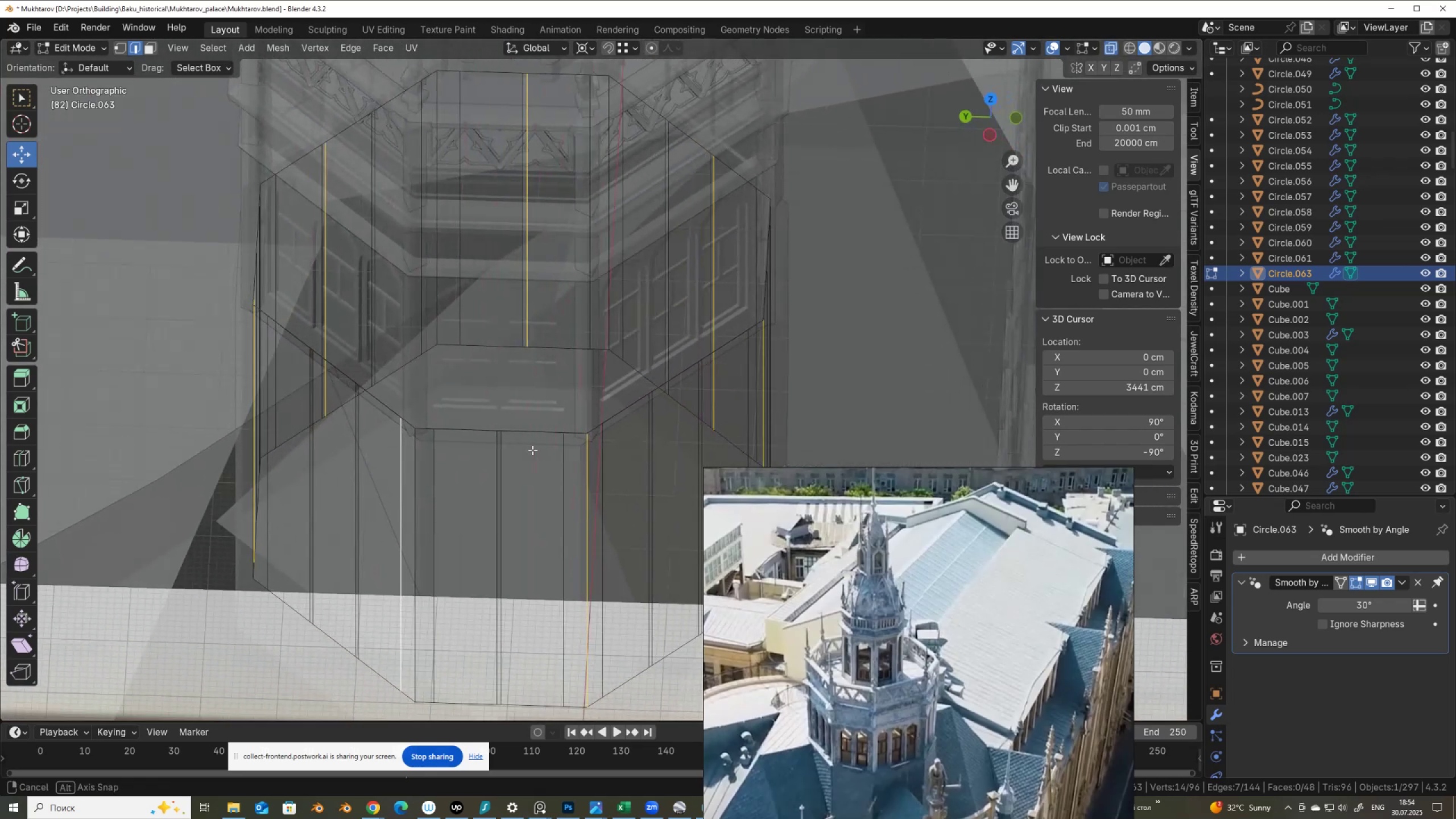 
scroll: coordinate [531, 450], scroll_direction: down, amount: 1.0
 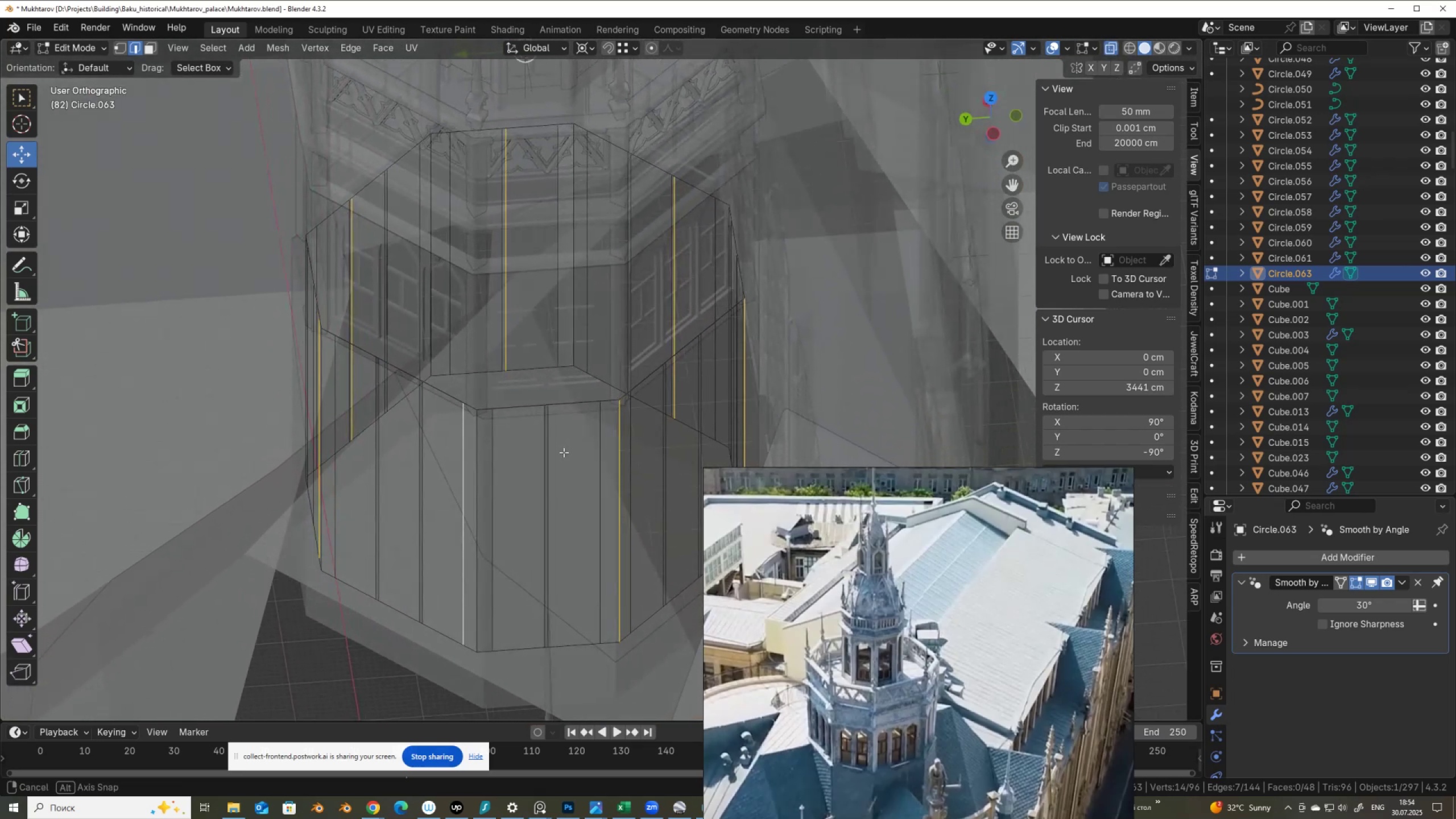 
type(am)
 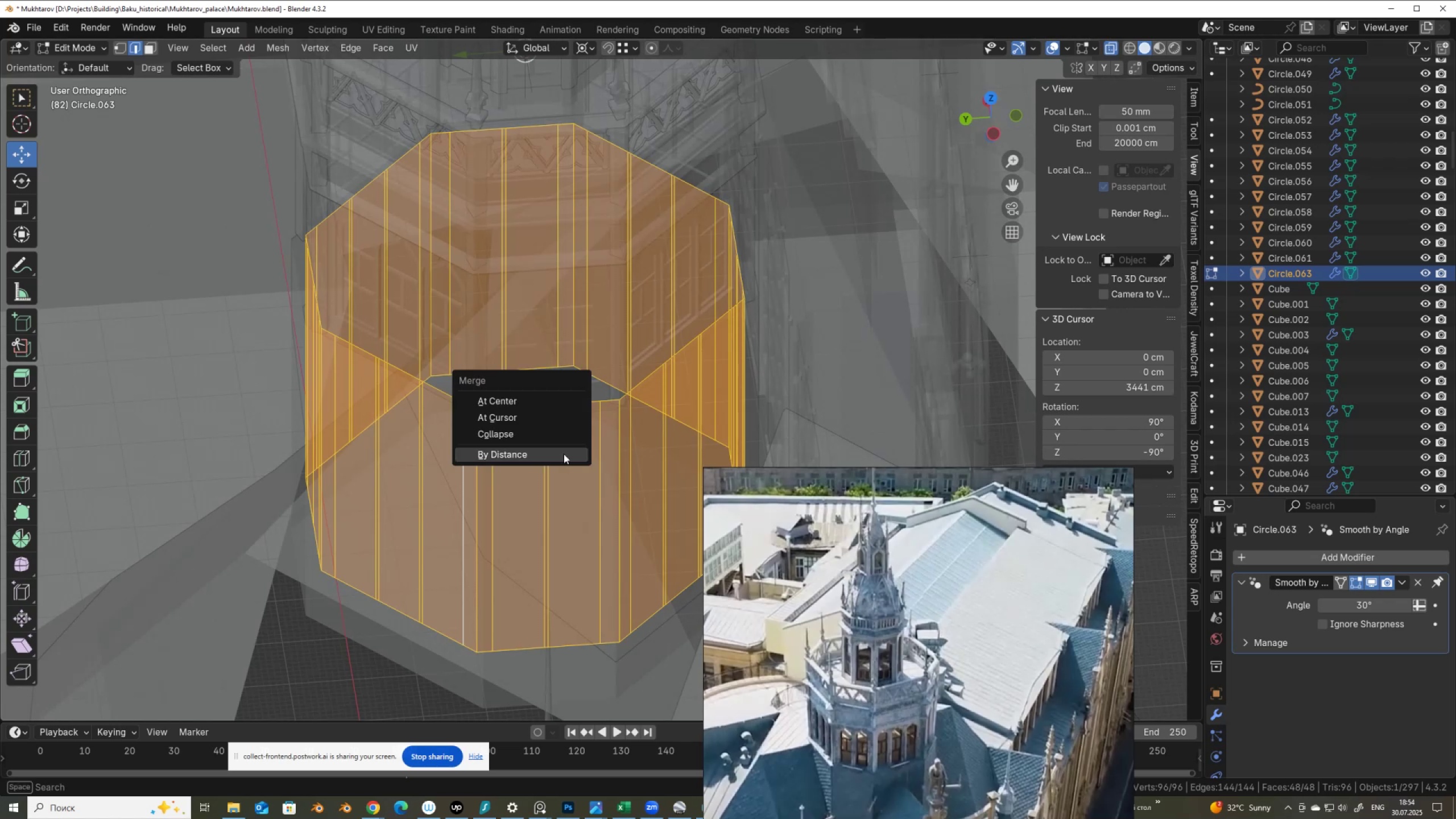 
left_click([564, 454])
 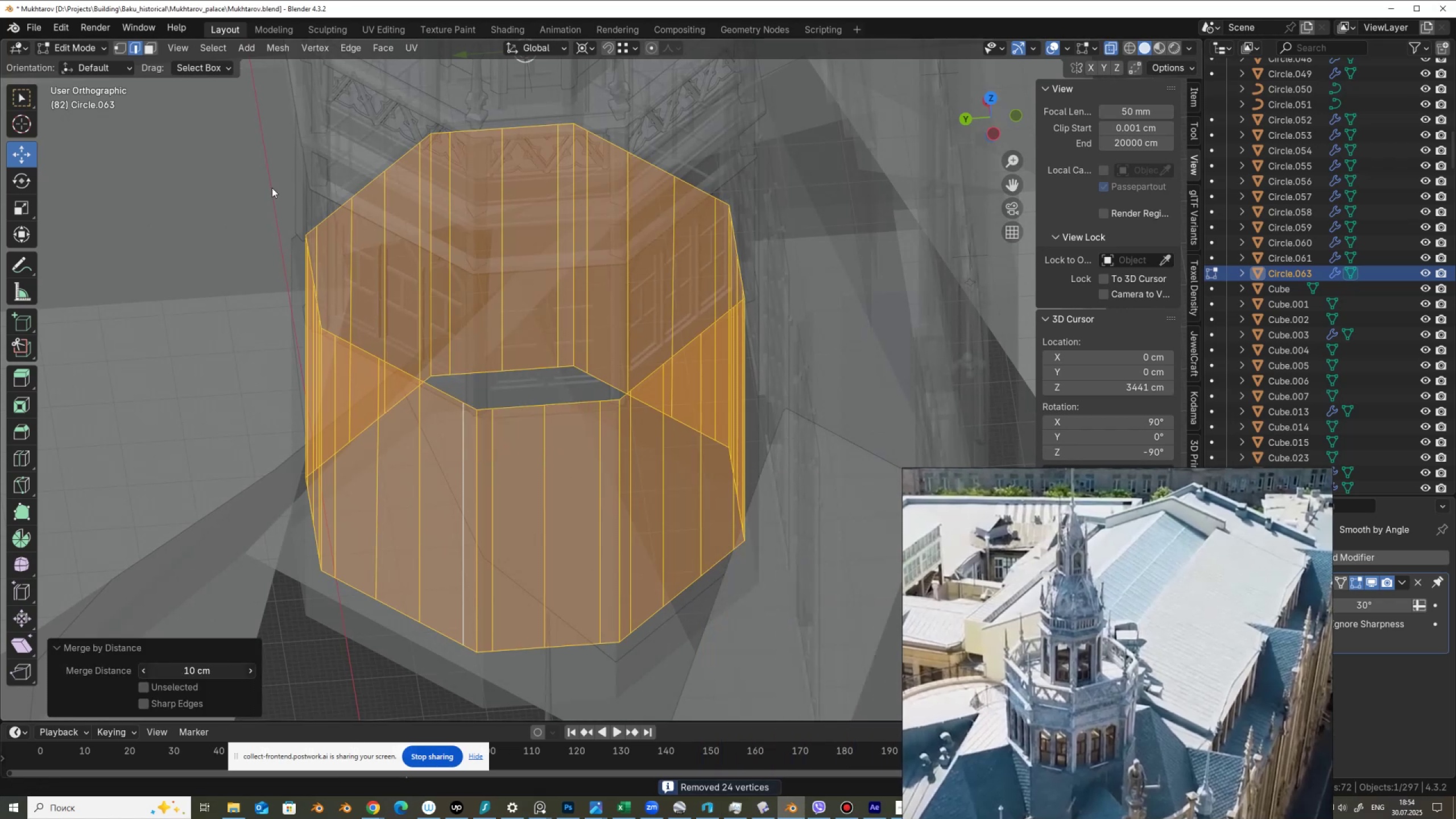 
wait(6.81)
 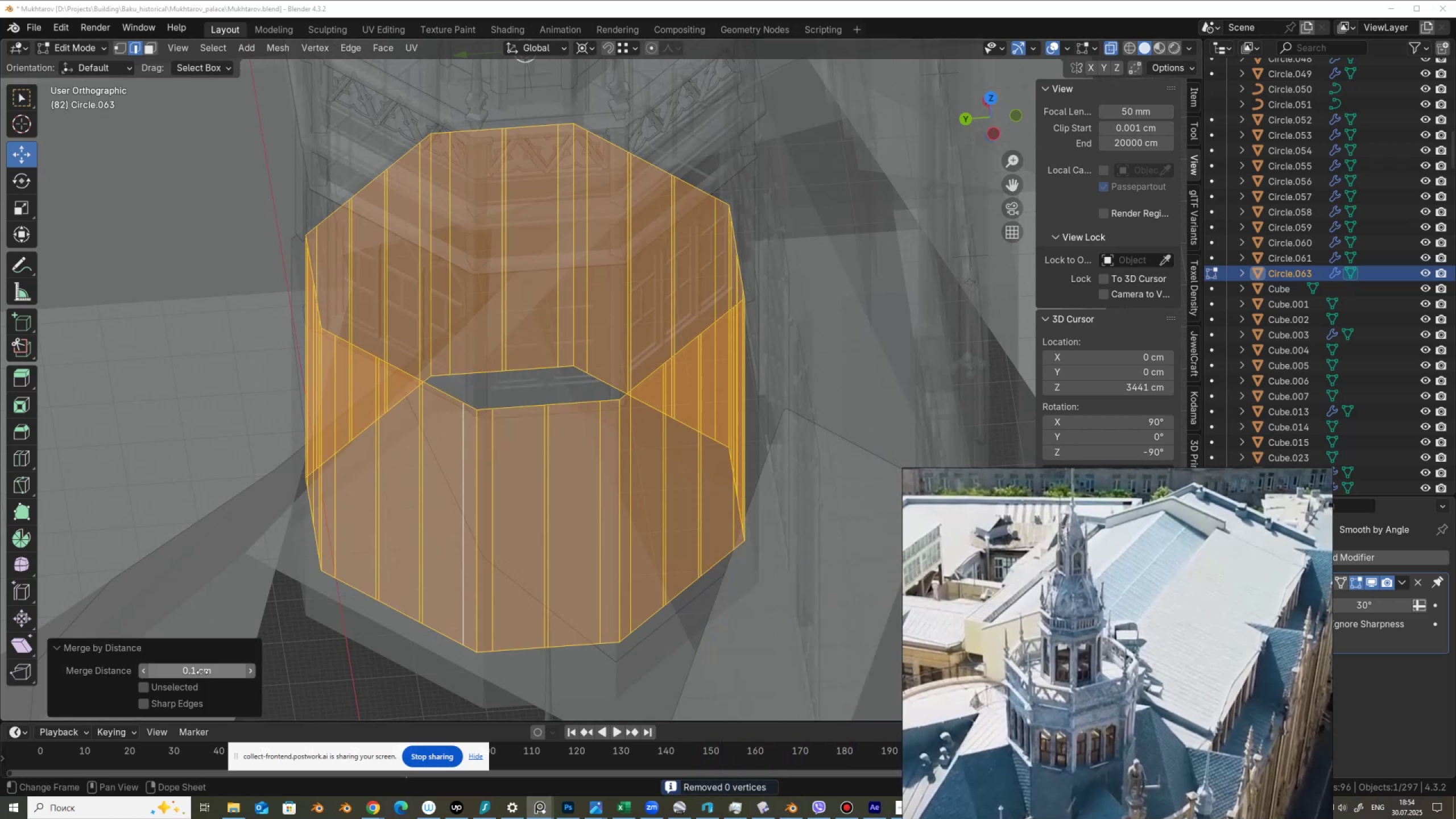 
left_click([477, 543])
 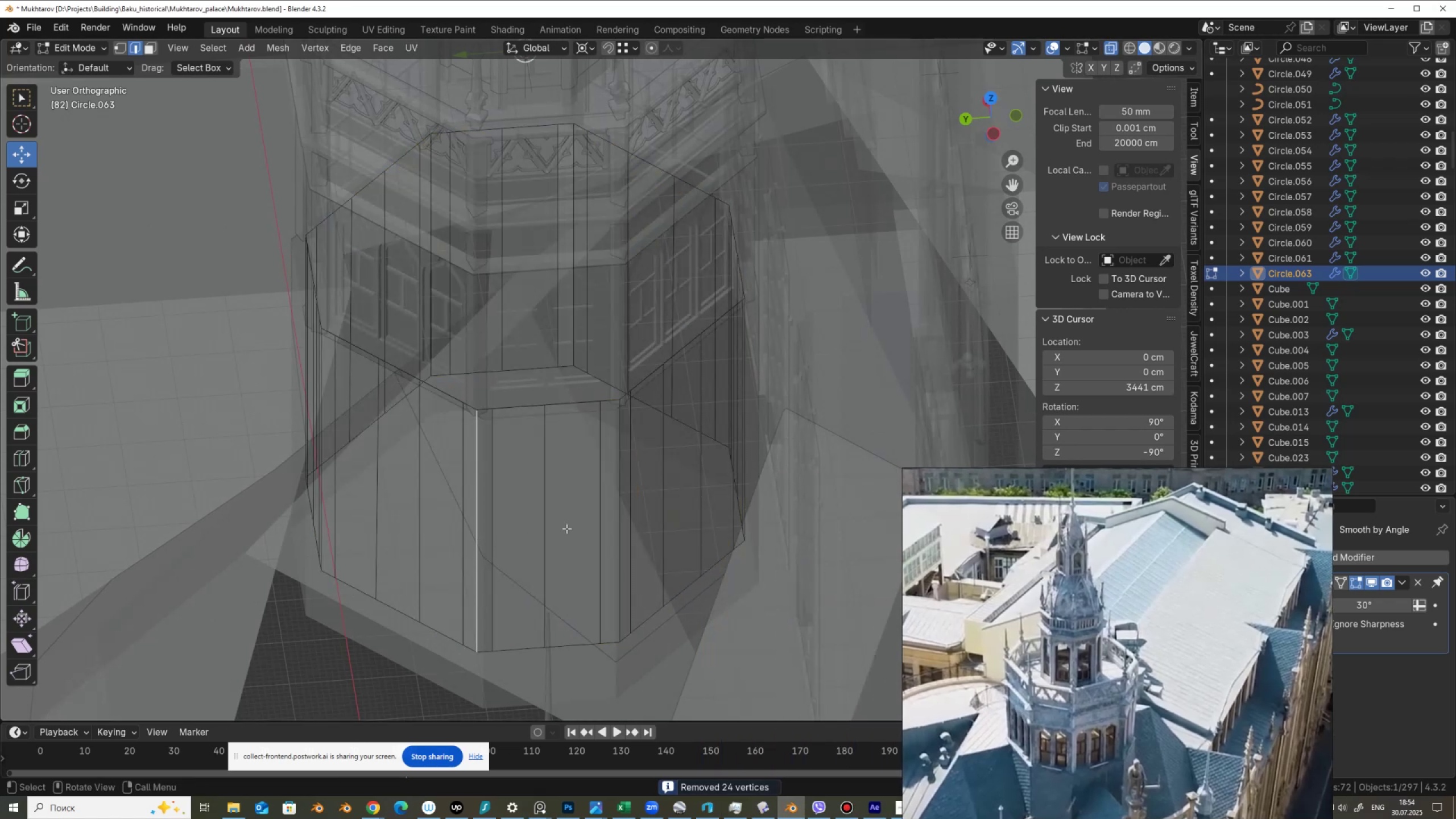 
hold_key(key=ShiftLeft, duration=0.56)
 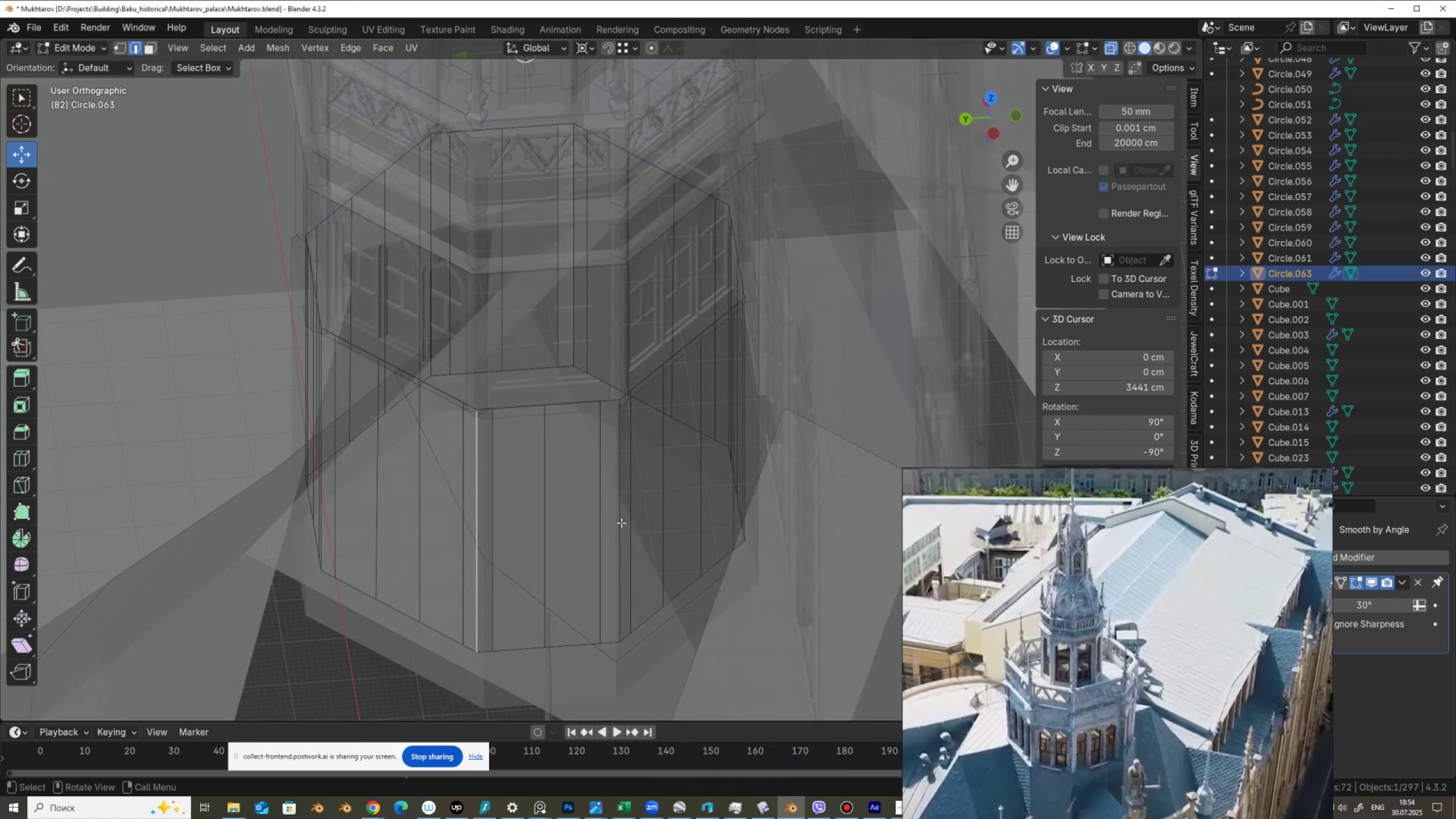 
hold_key(key=ShiftLeft, duration=0.74)
left_click([621, 523])
 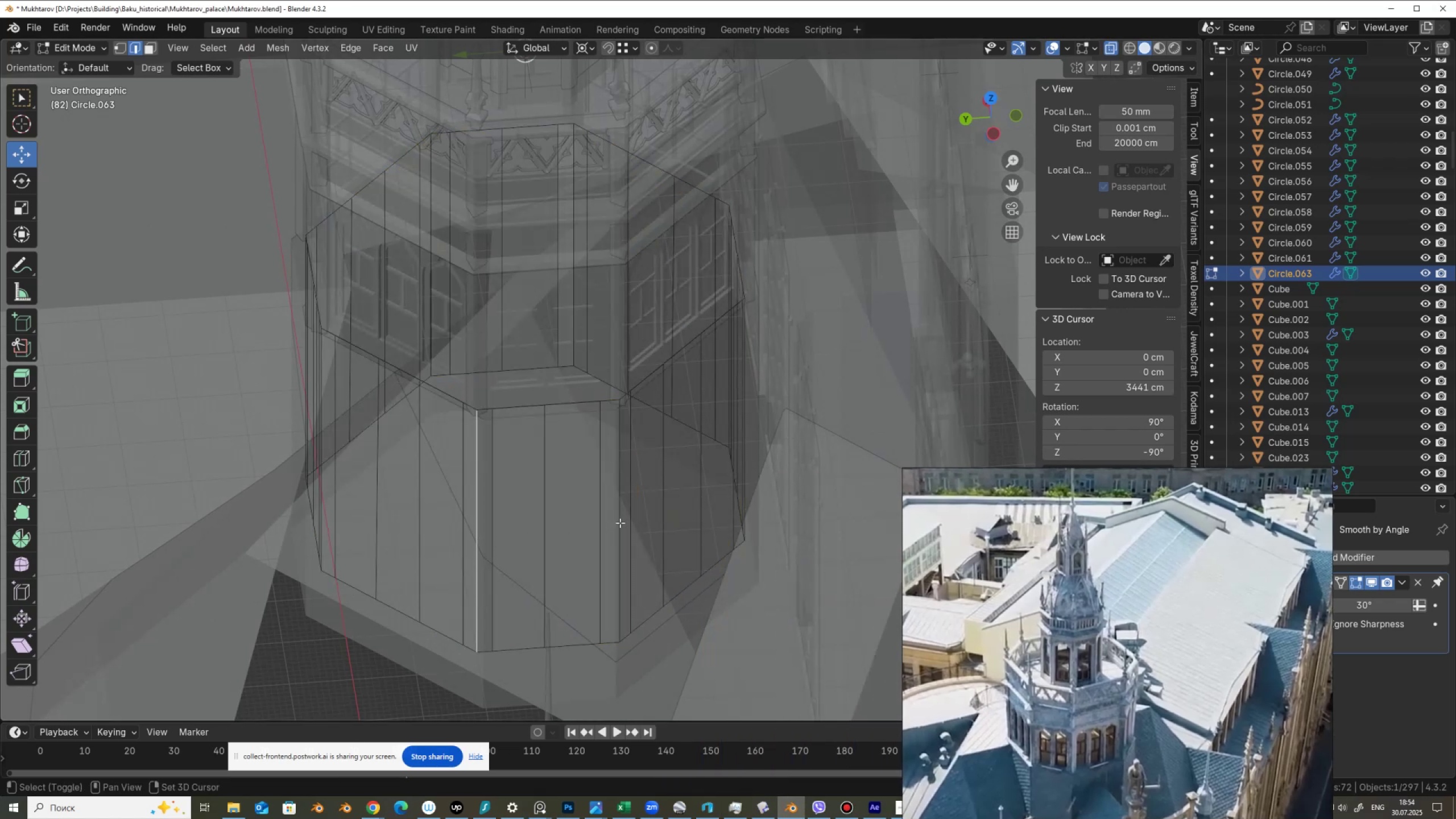 
left_click([620, 523])
 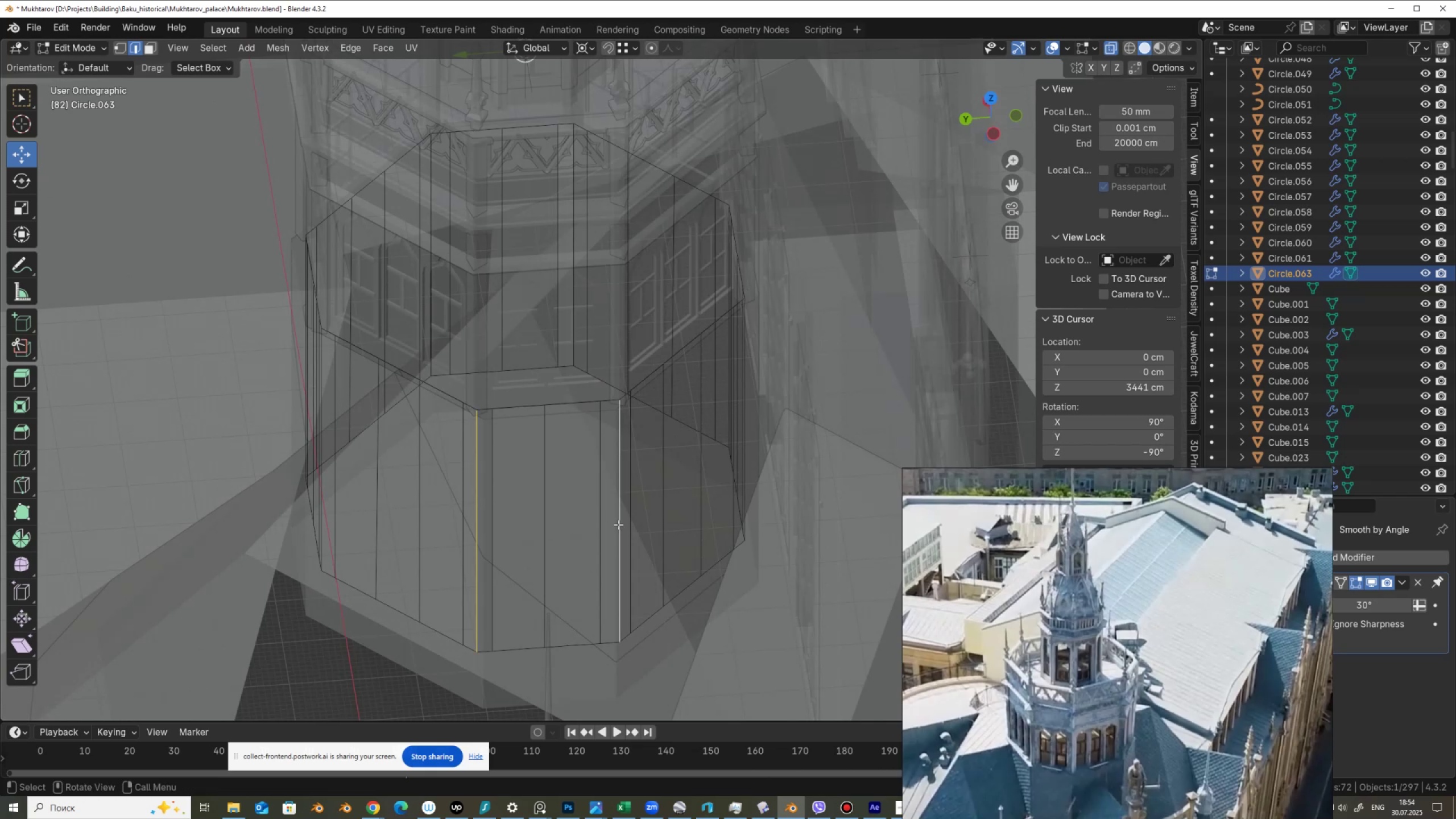 
key(Control+Shift+NumpadAdd)
 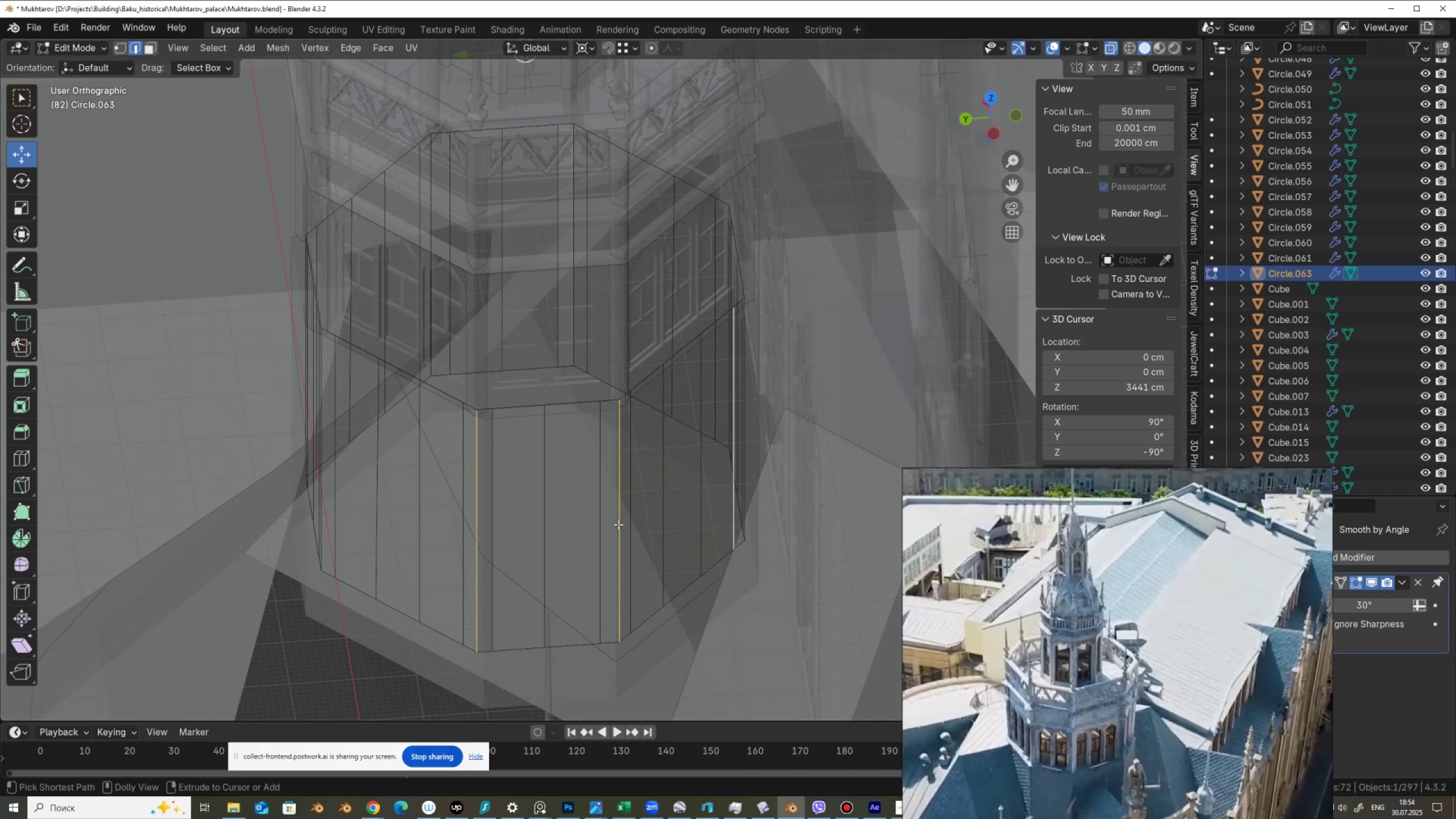 
key(Control+Shift+NumpadAdd)
 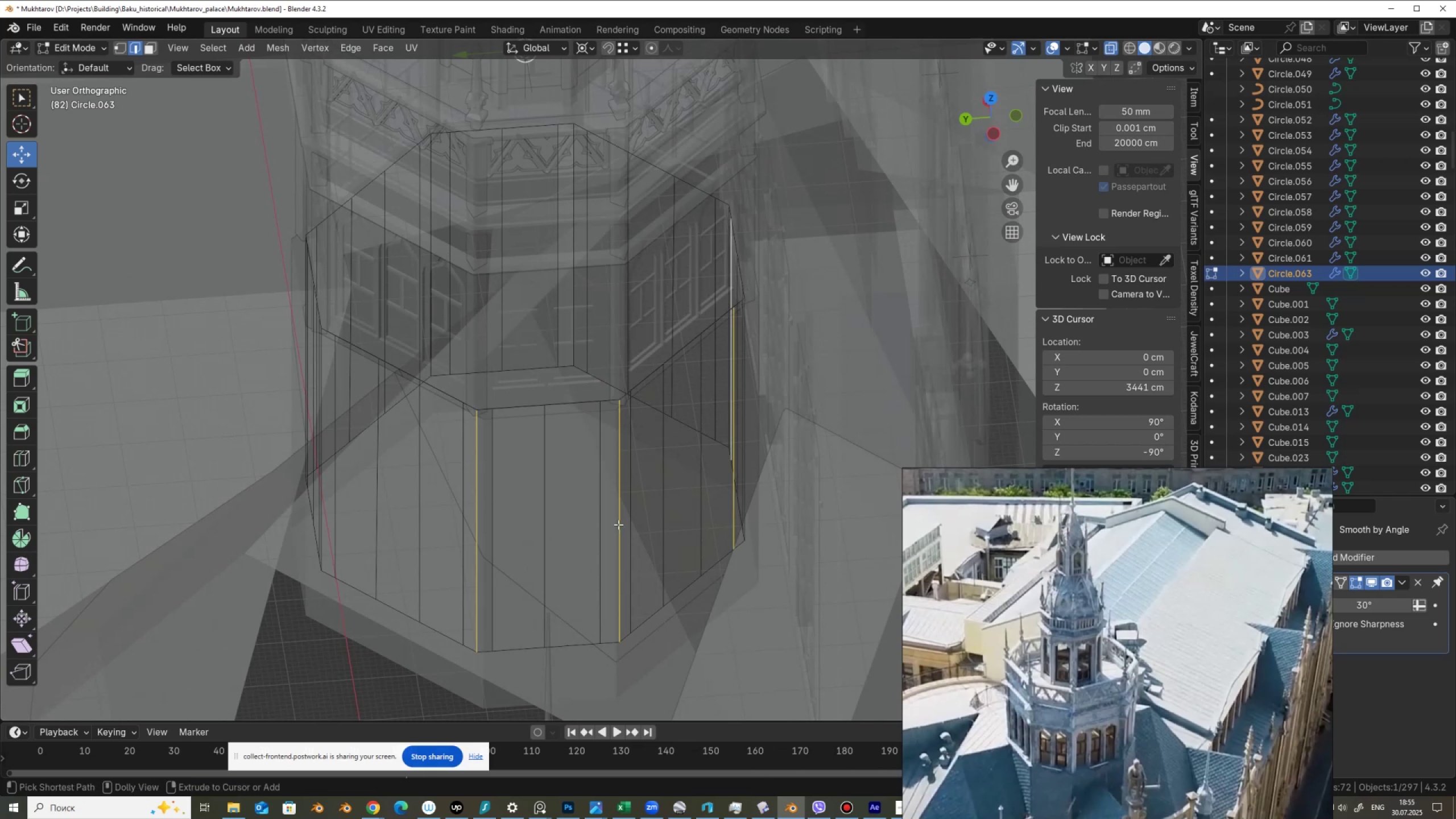 
key(Control+Shift+NumpadAdd)
 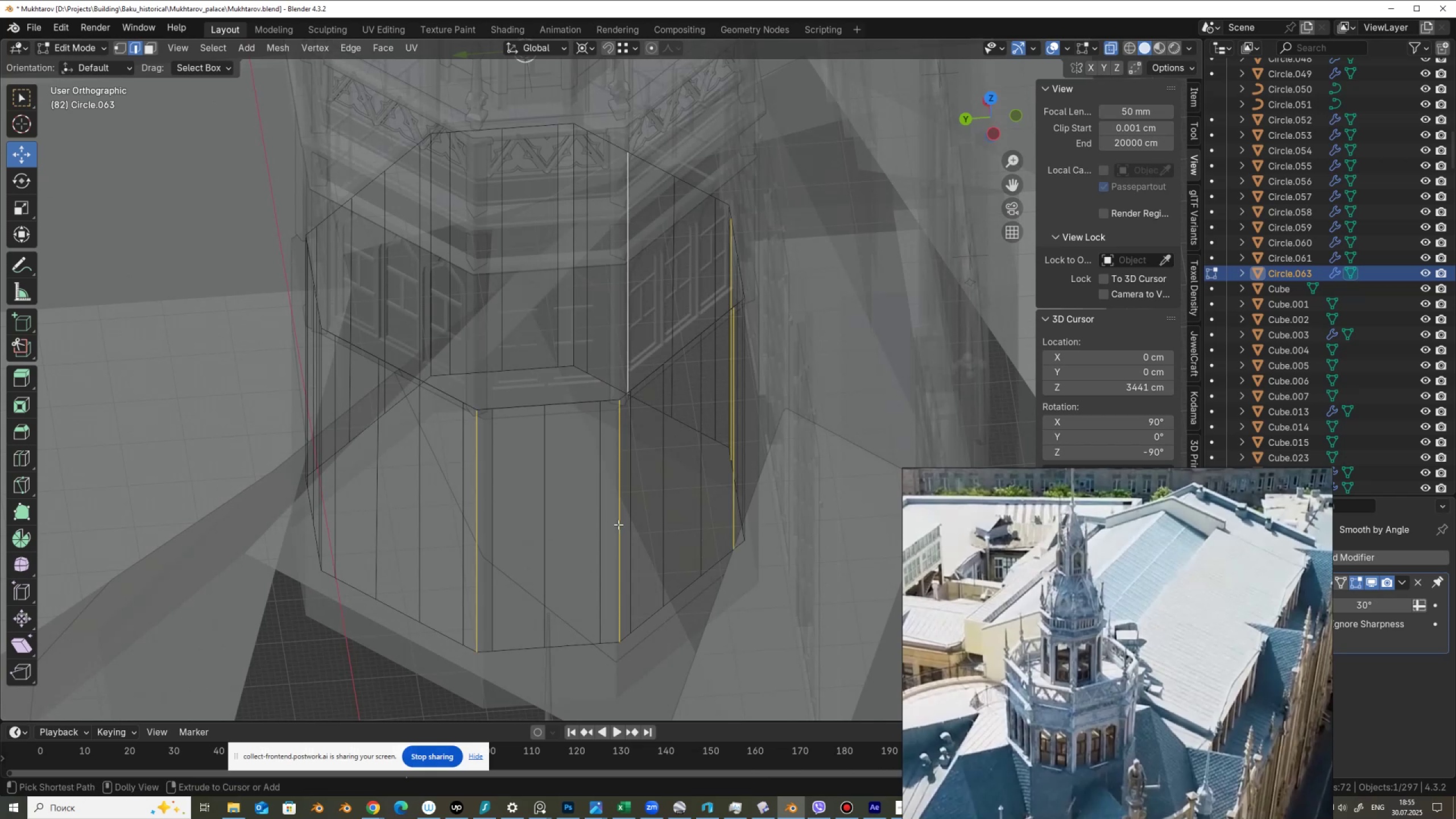 
key(Control+Shift+NumpadAdd)
 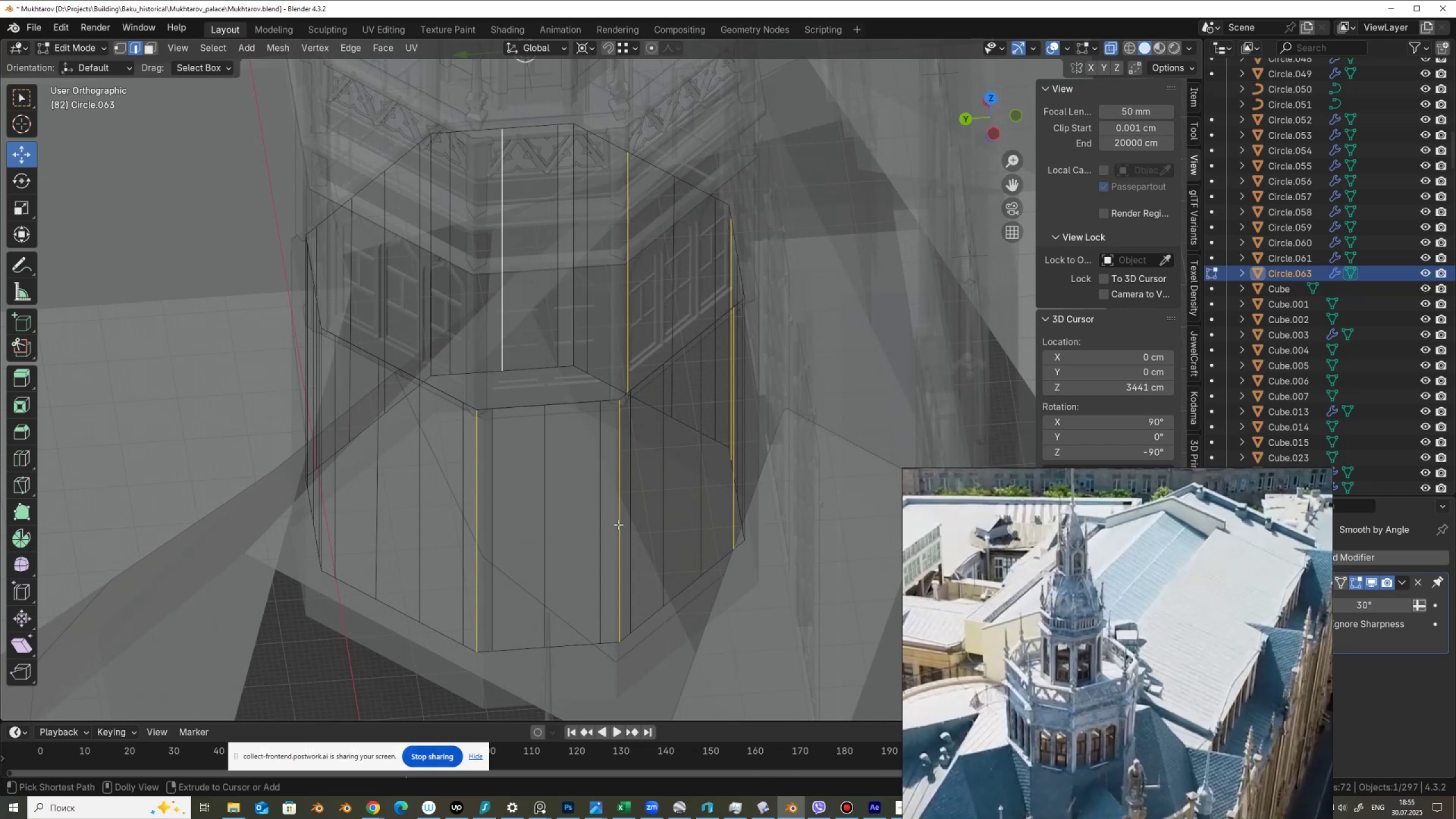 
key(Control+Shift+NumpadAdd)
 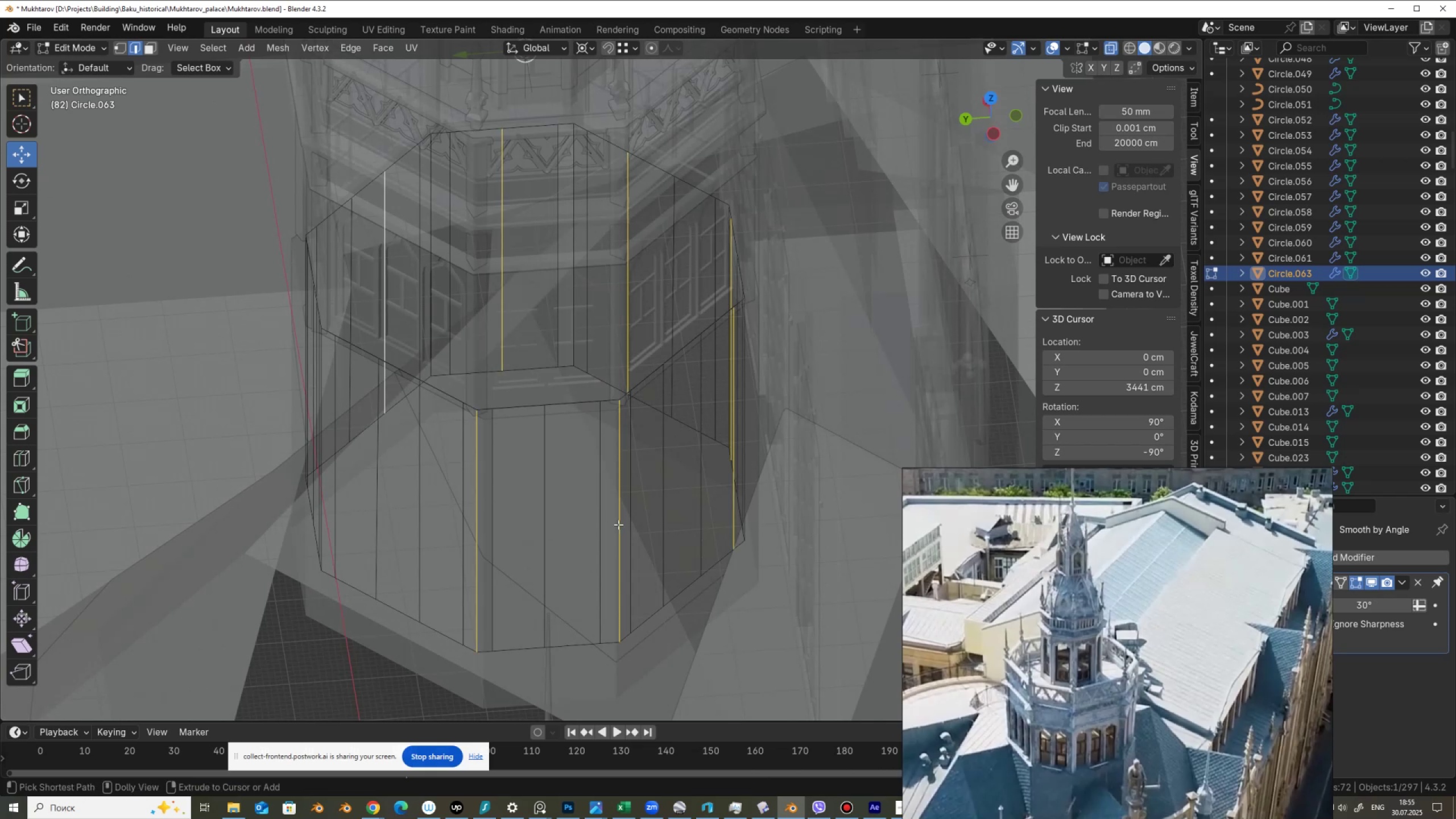 
key(Control+Shift+NumpadAdd)
 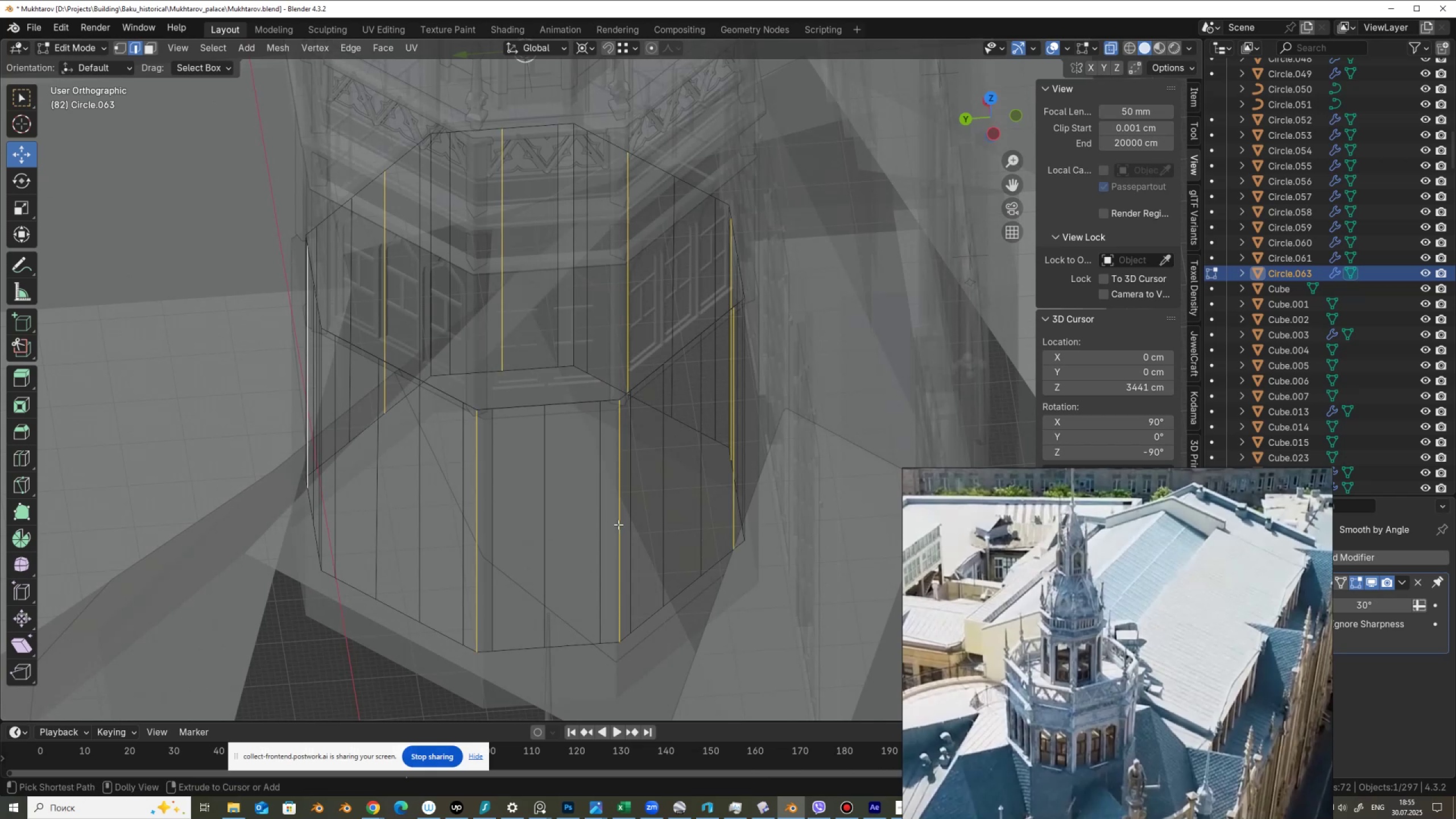 
key(Control+Shift+NumpadAdd)
 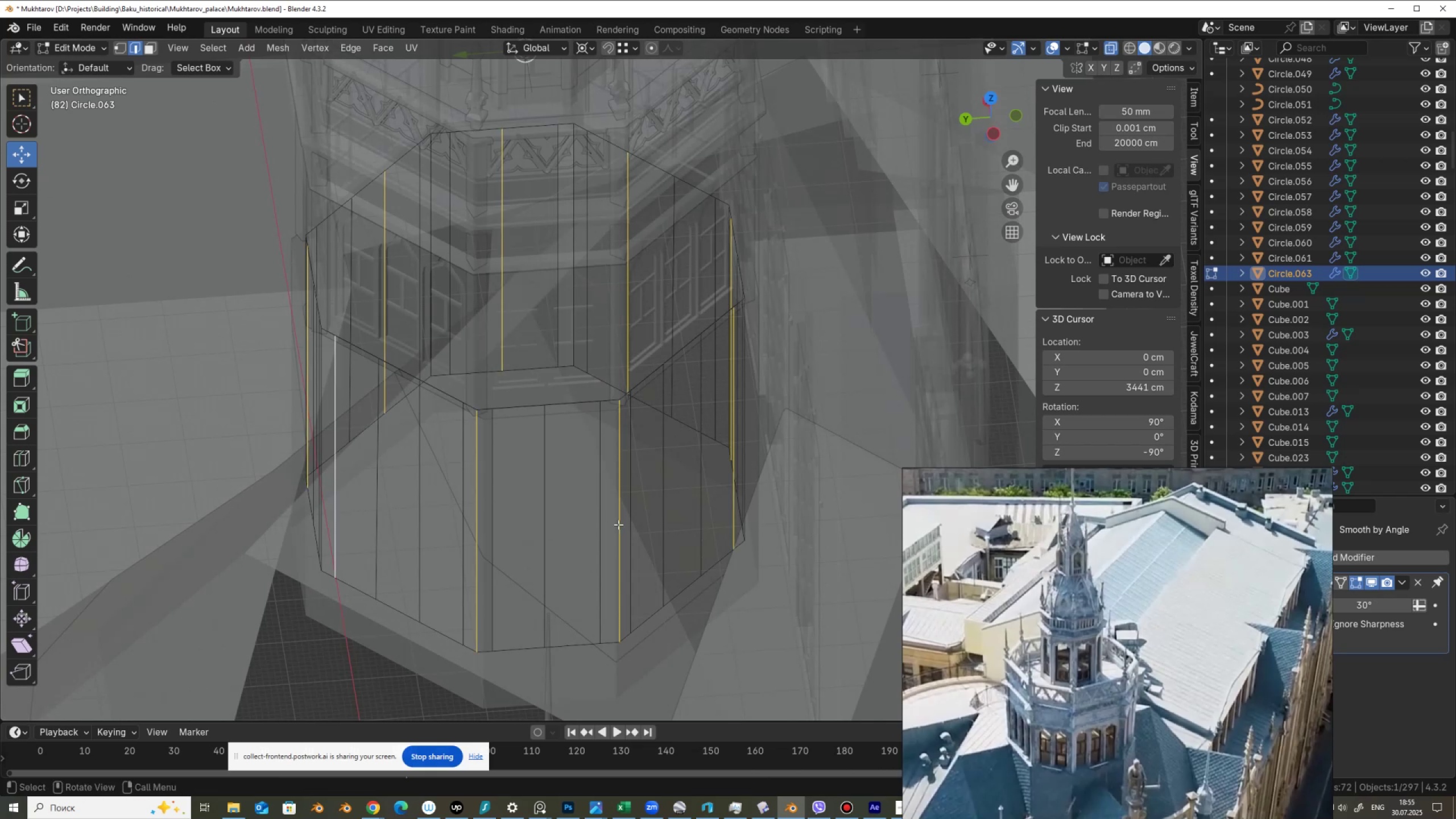 
scroll: coordinate [700, 551], scroll_direction: down, amount: 1.0
 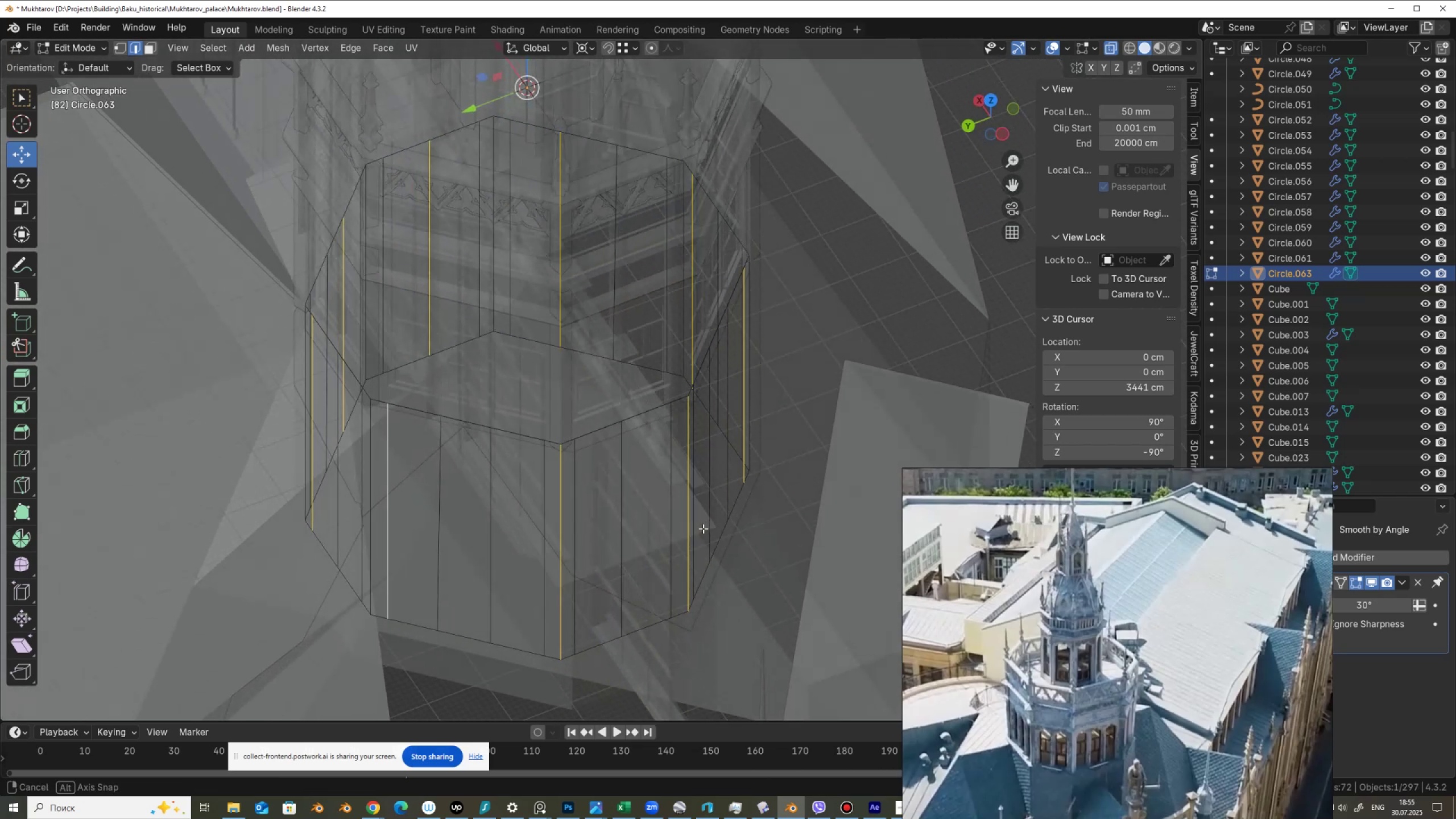 
key(Control+ControlLeft)
 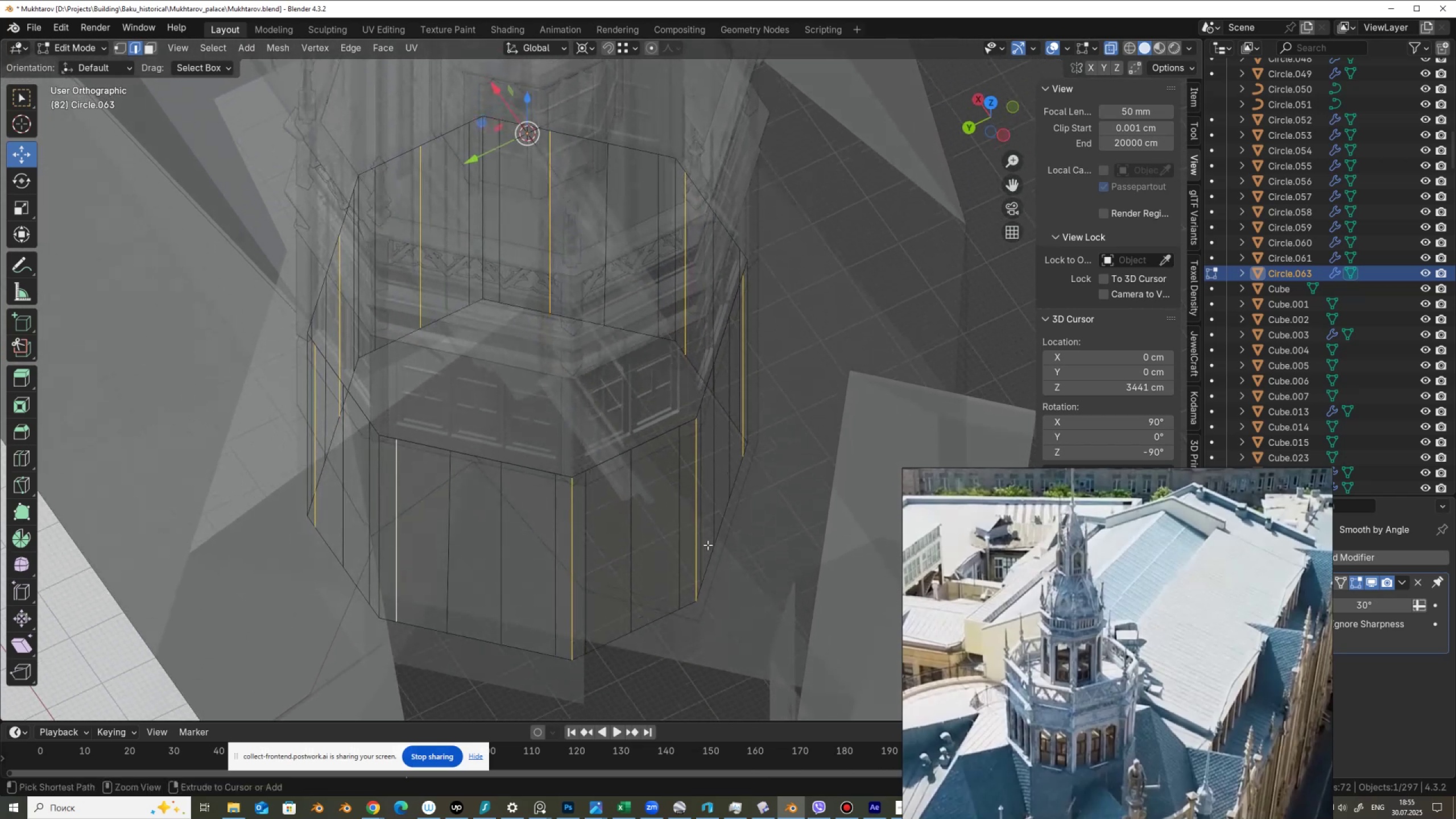 
key(Control+Z)
 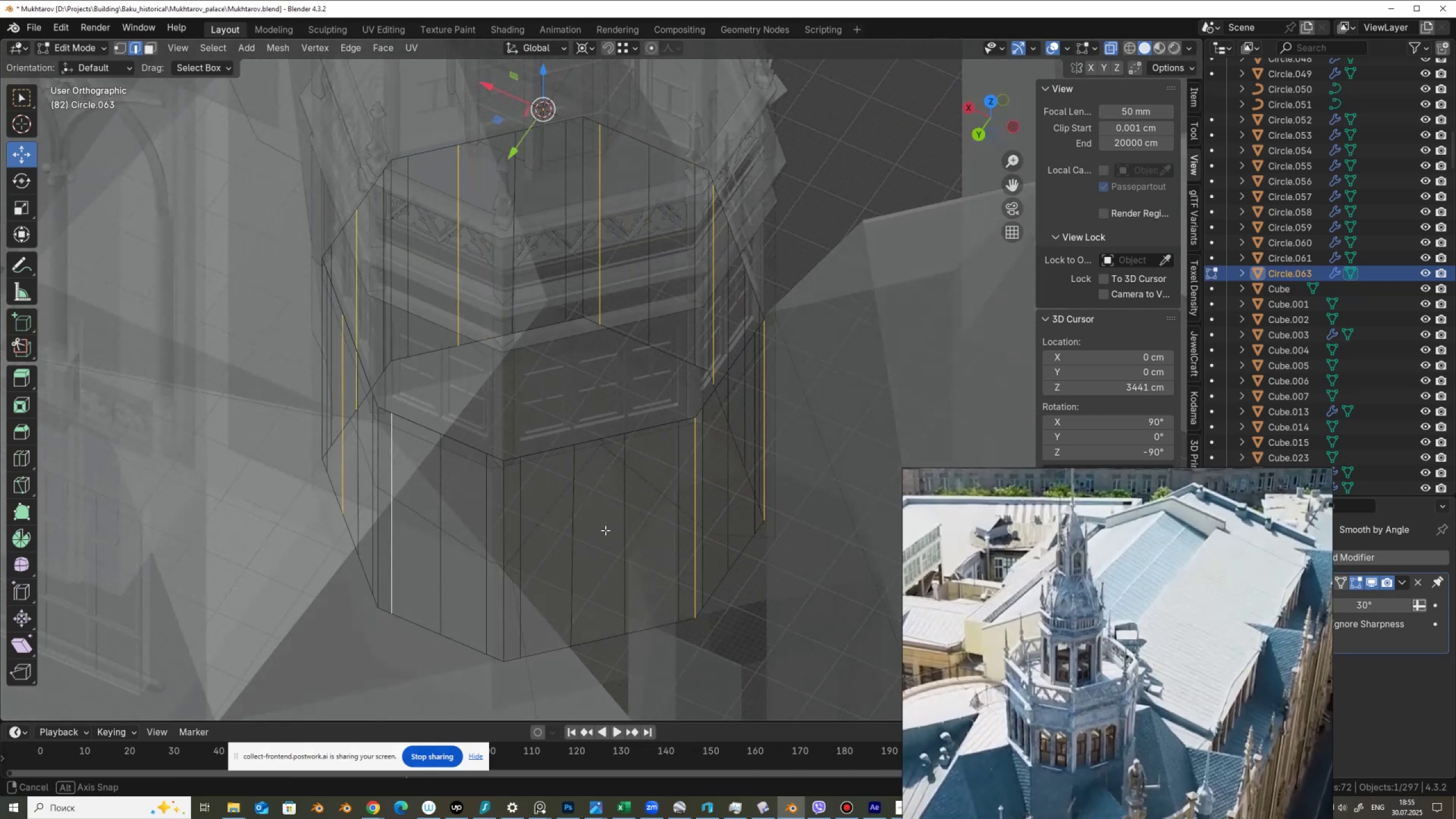 
key(Control+Z)
 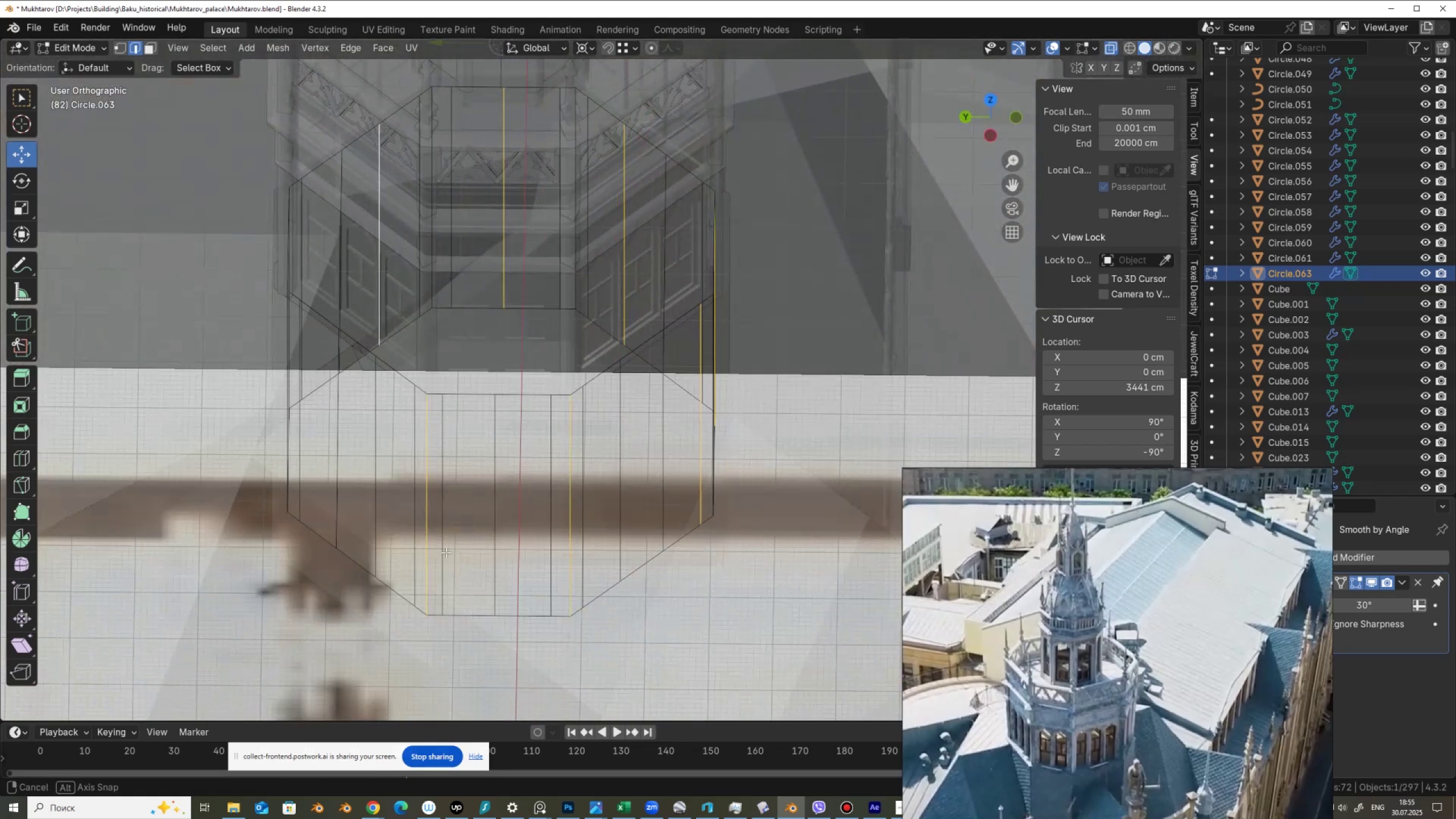 
key(Alt+AltLeft)
 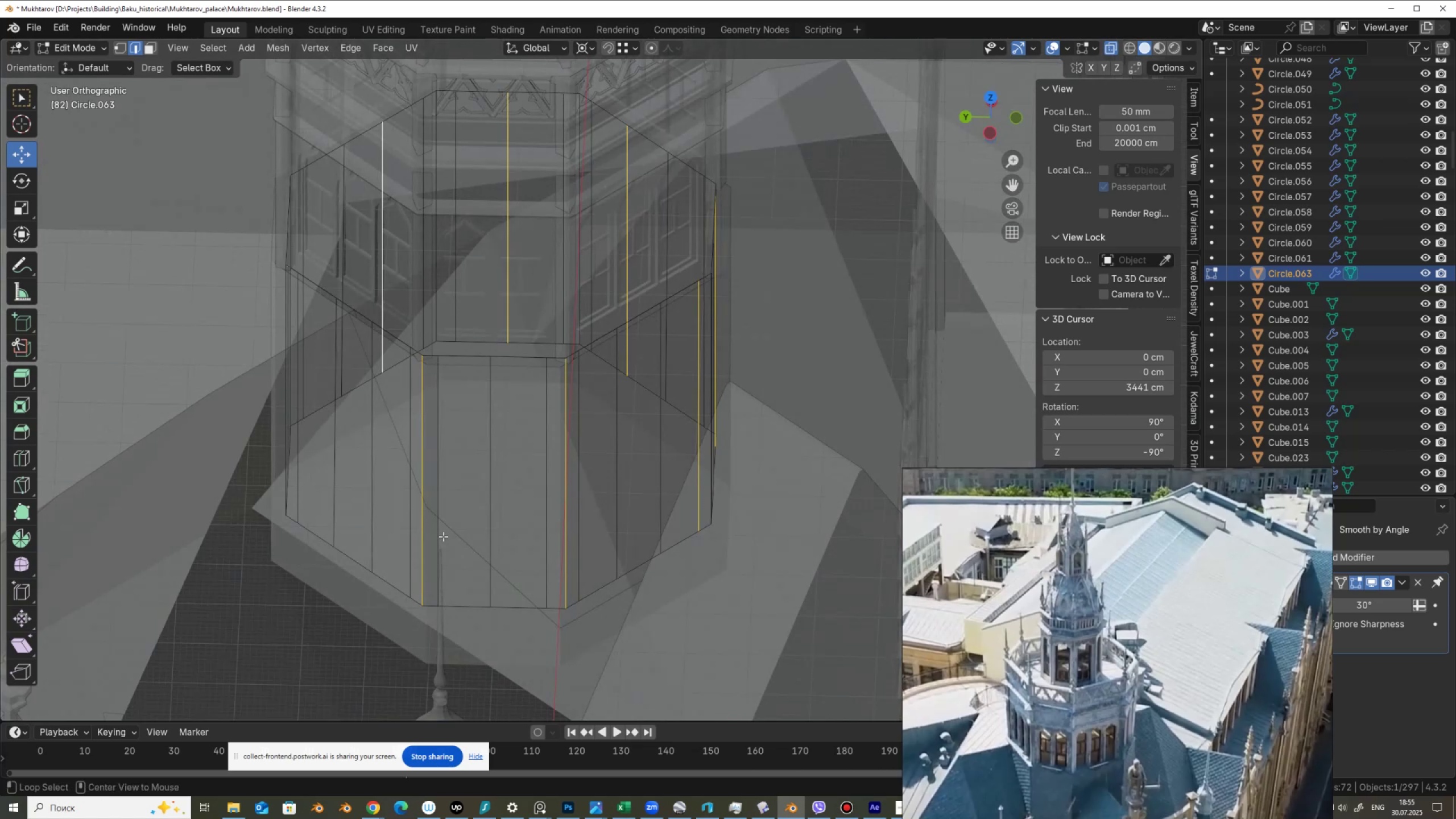 
key(Alt+Z)
 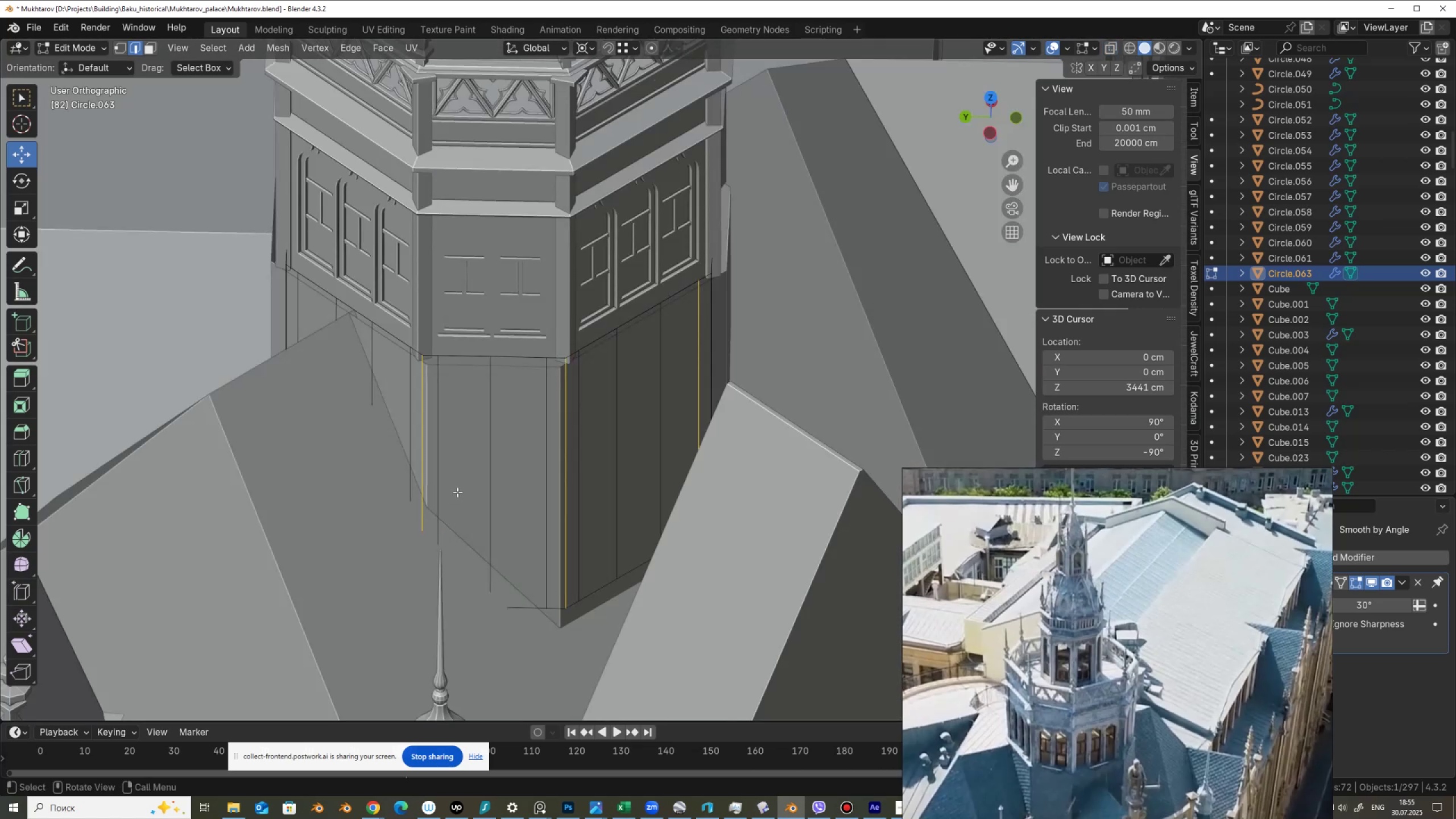 
key(Alt+AltLeft)
 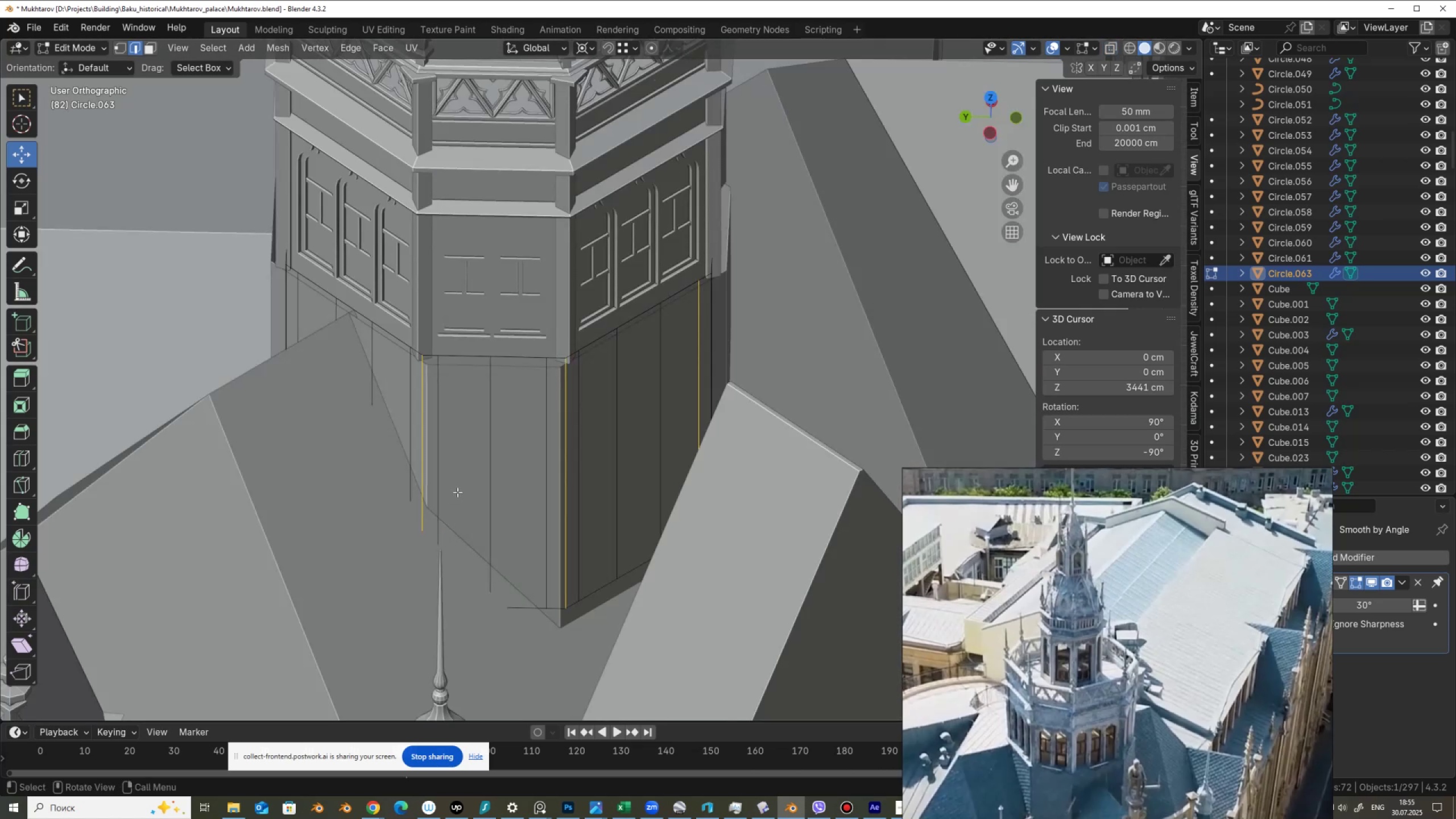 
key(Alt+Z)
 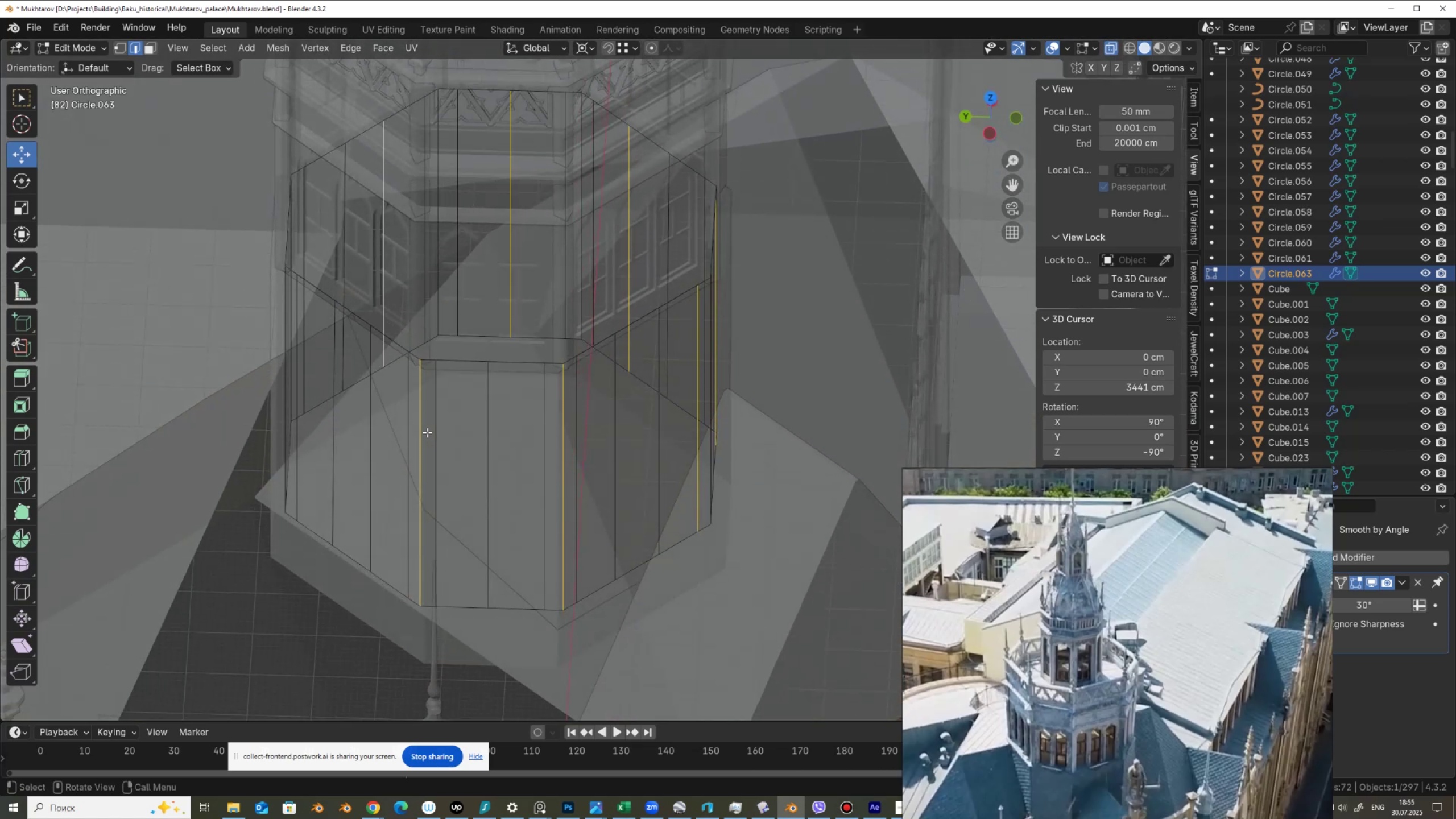 
left_click([421, 430])
 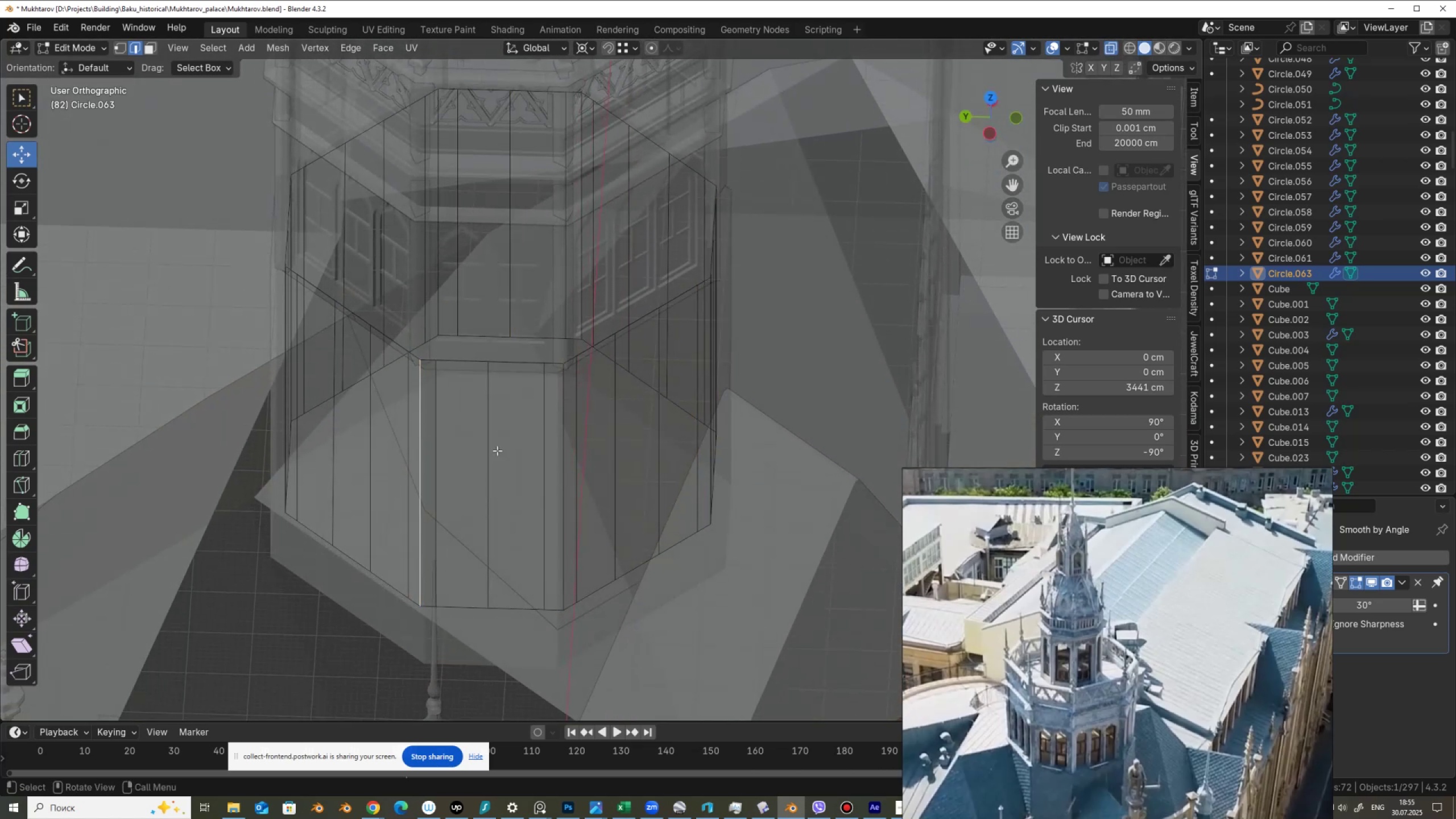 
hold_key(key=ShiftLeft, duration=0.66)
left_click([562, 429])
 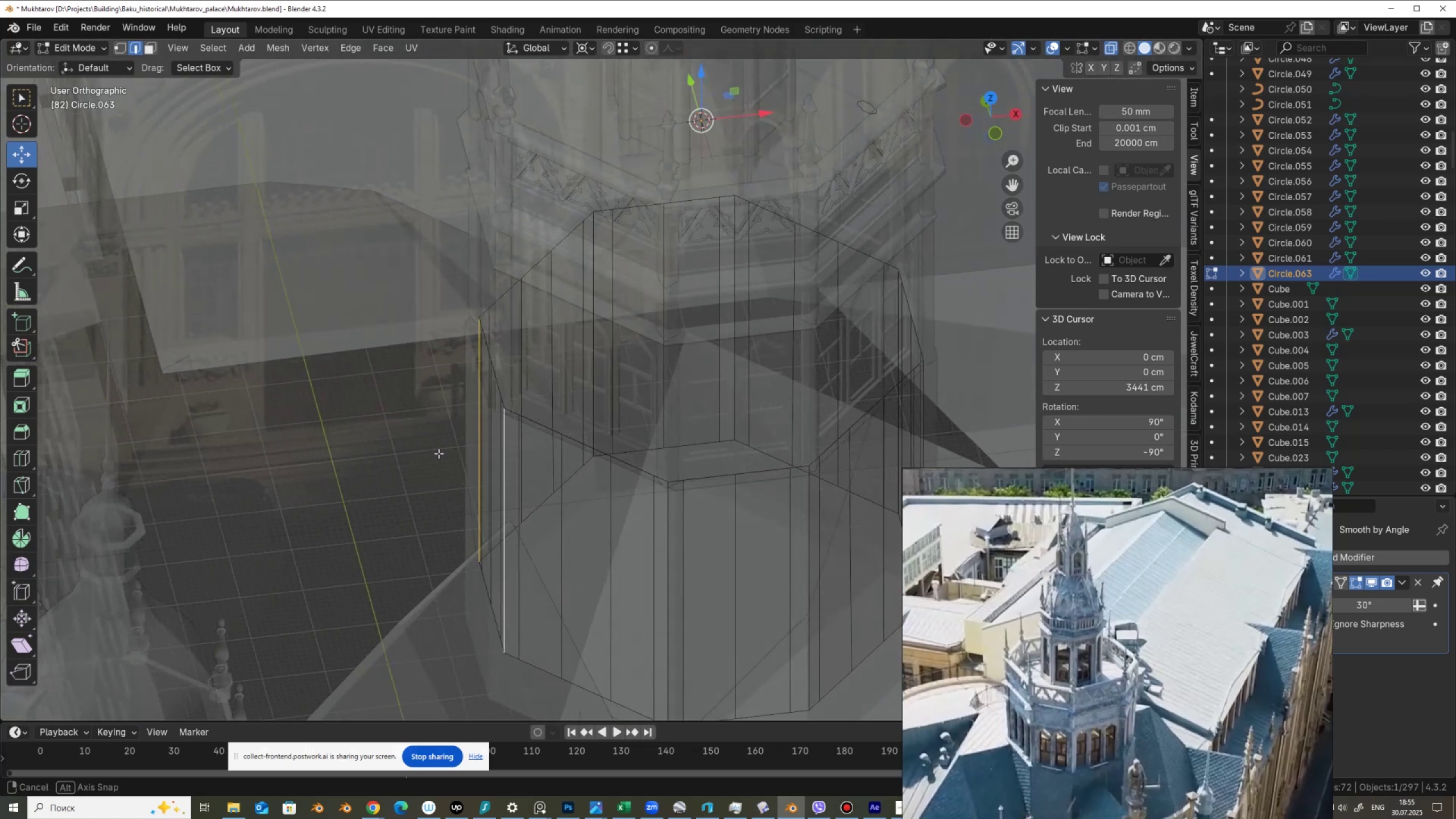 
hold_key(key=ShiftLeft, duration=1.4)
left_click([665, 534])
 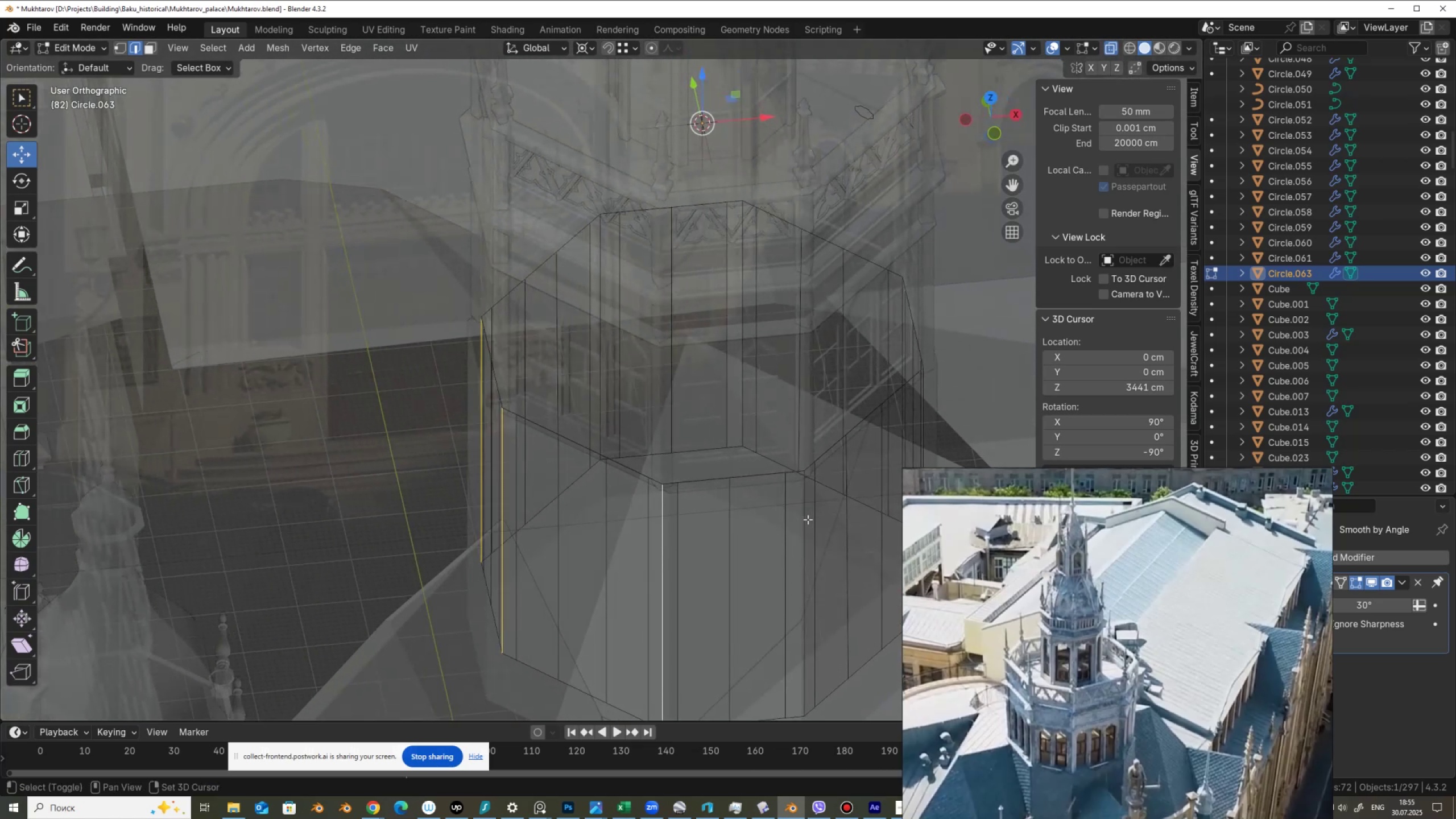 
left_click([806, 520])
 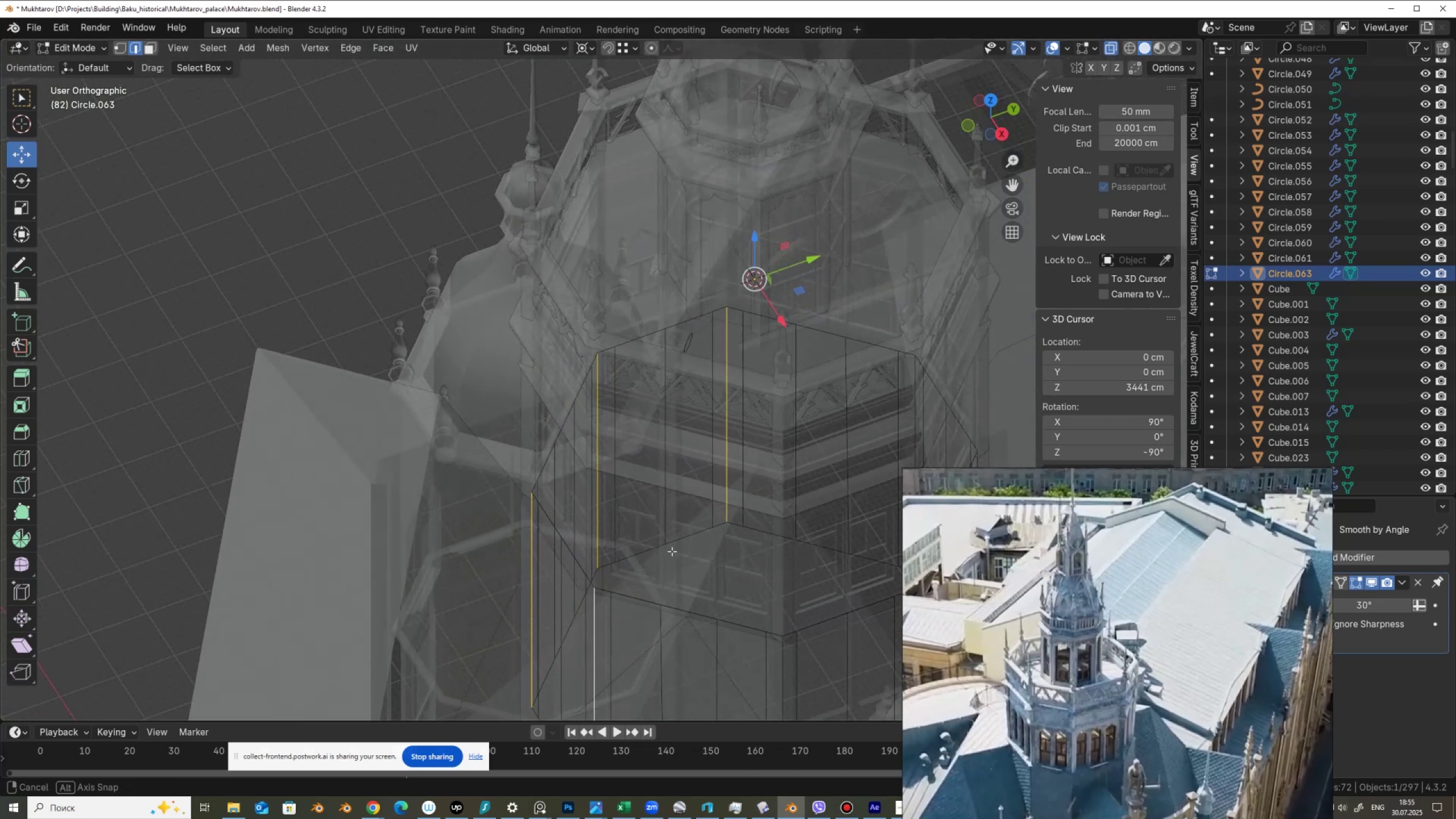 
hold_key(key=ShiftLeft, duration=1.53)
left_click([442, 482])
 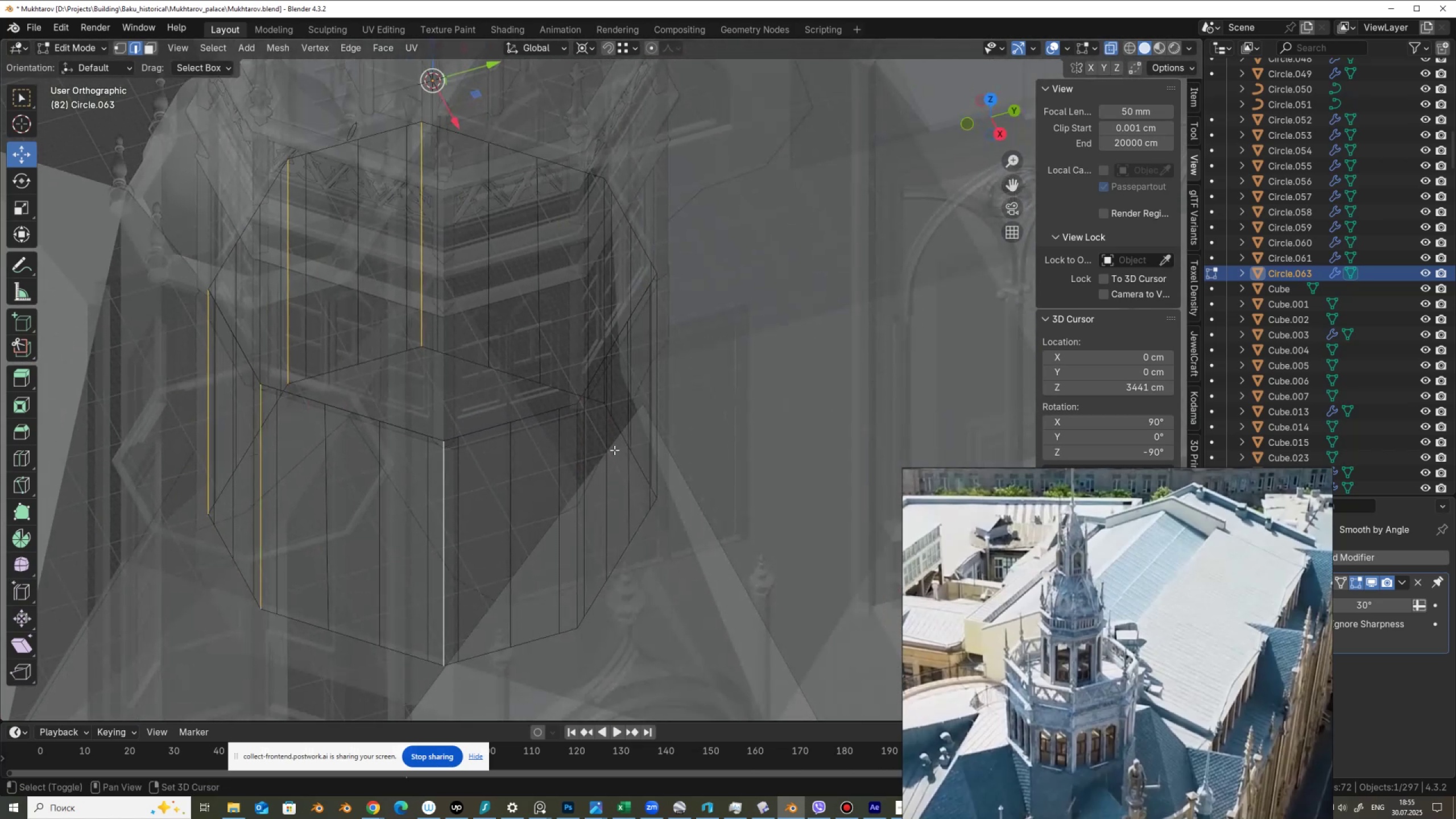 
hold_key(key=ShiftLeft, duration=0.9)
 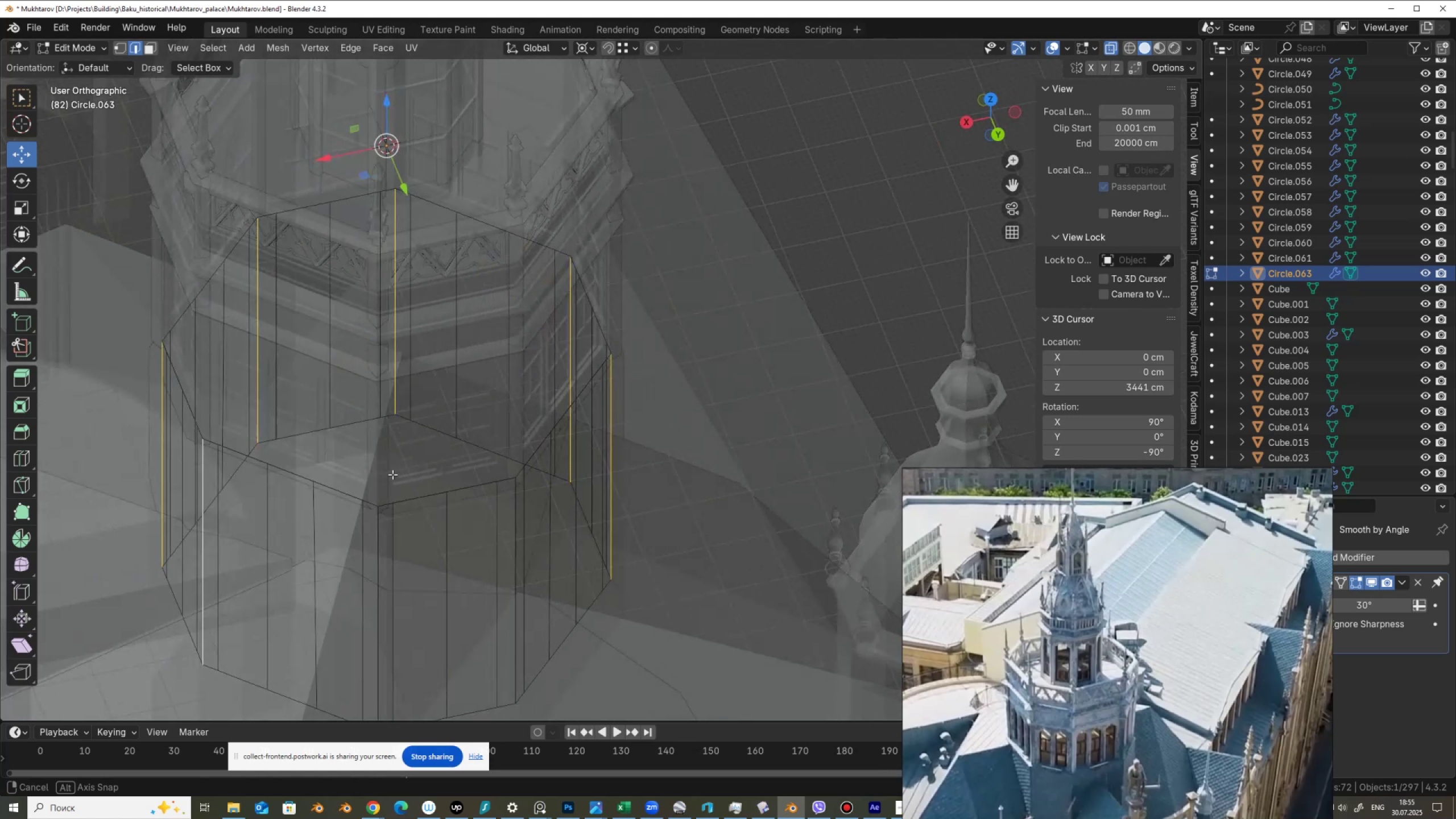 
hold_key(key=ShiftLeft, duration=1.17)
left_click([513, 533])
 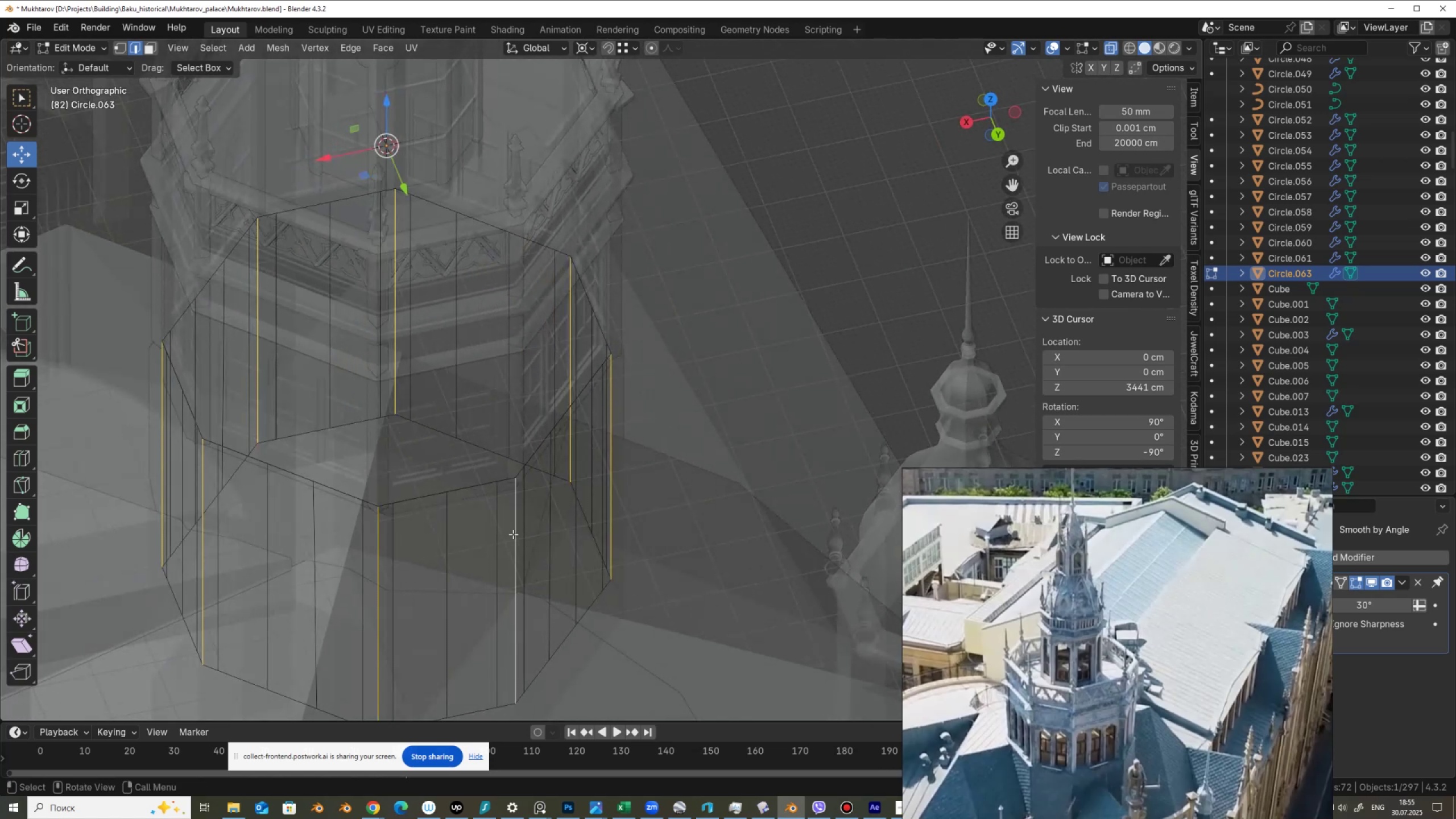 
key(Control+I)
 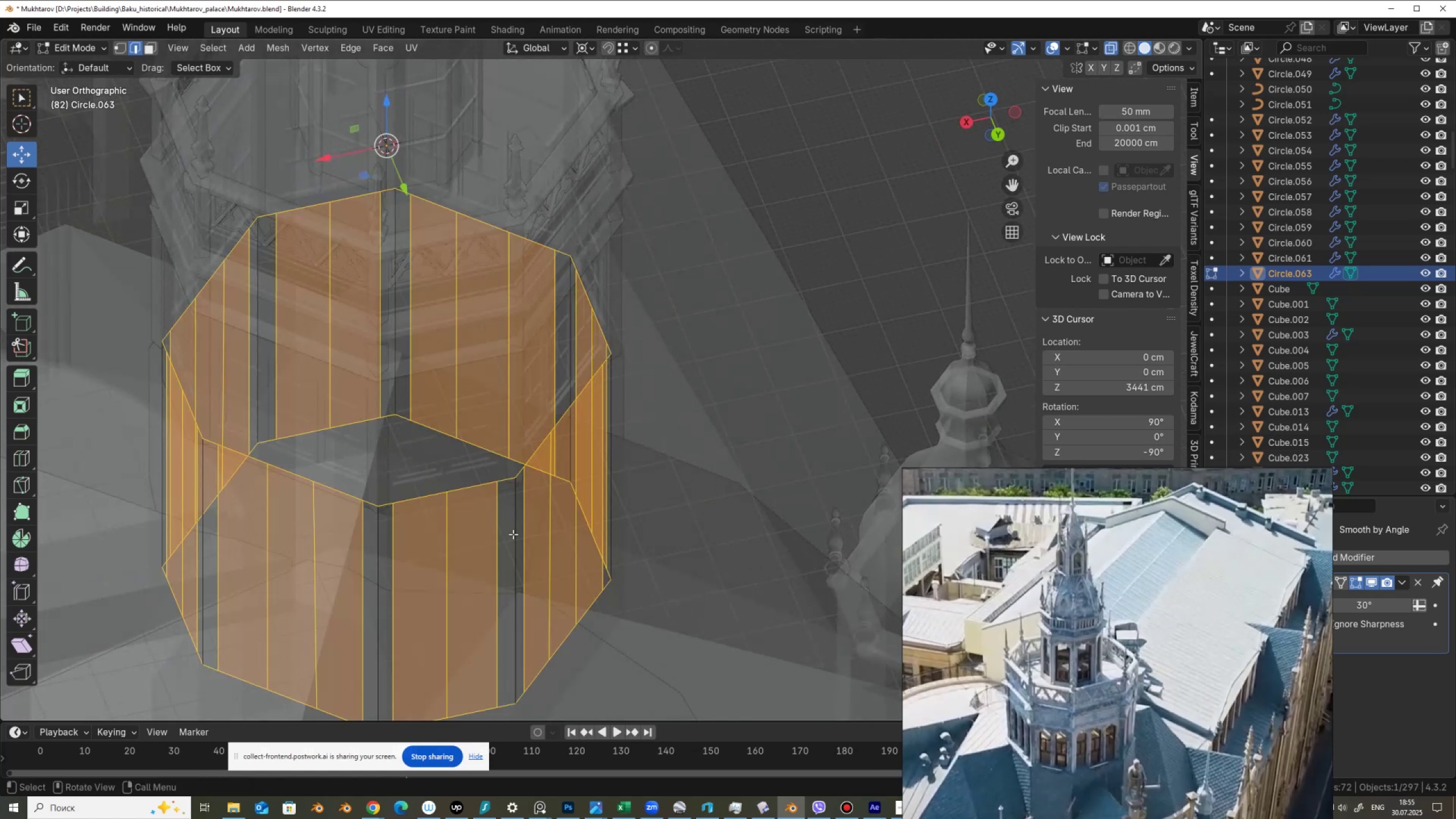 
key(1)
 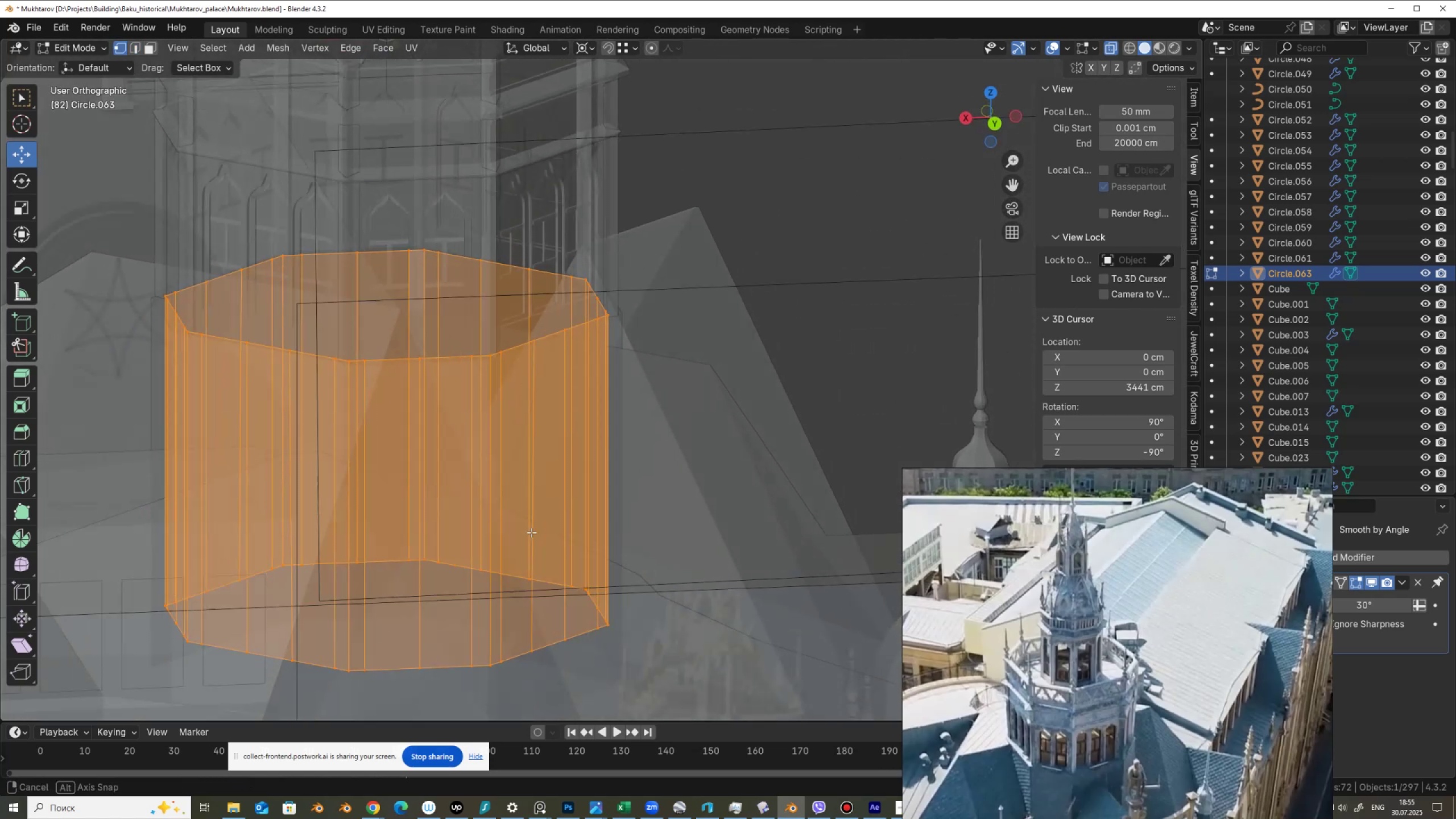 
key(Control+Z)
 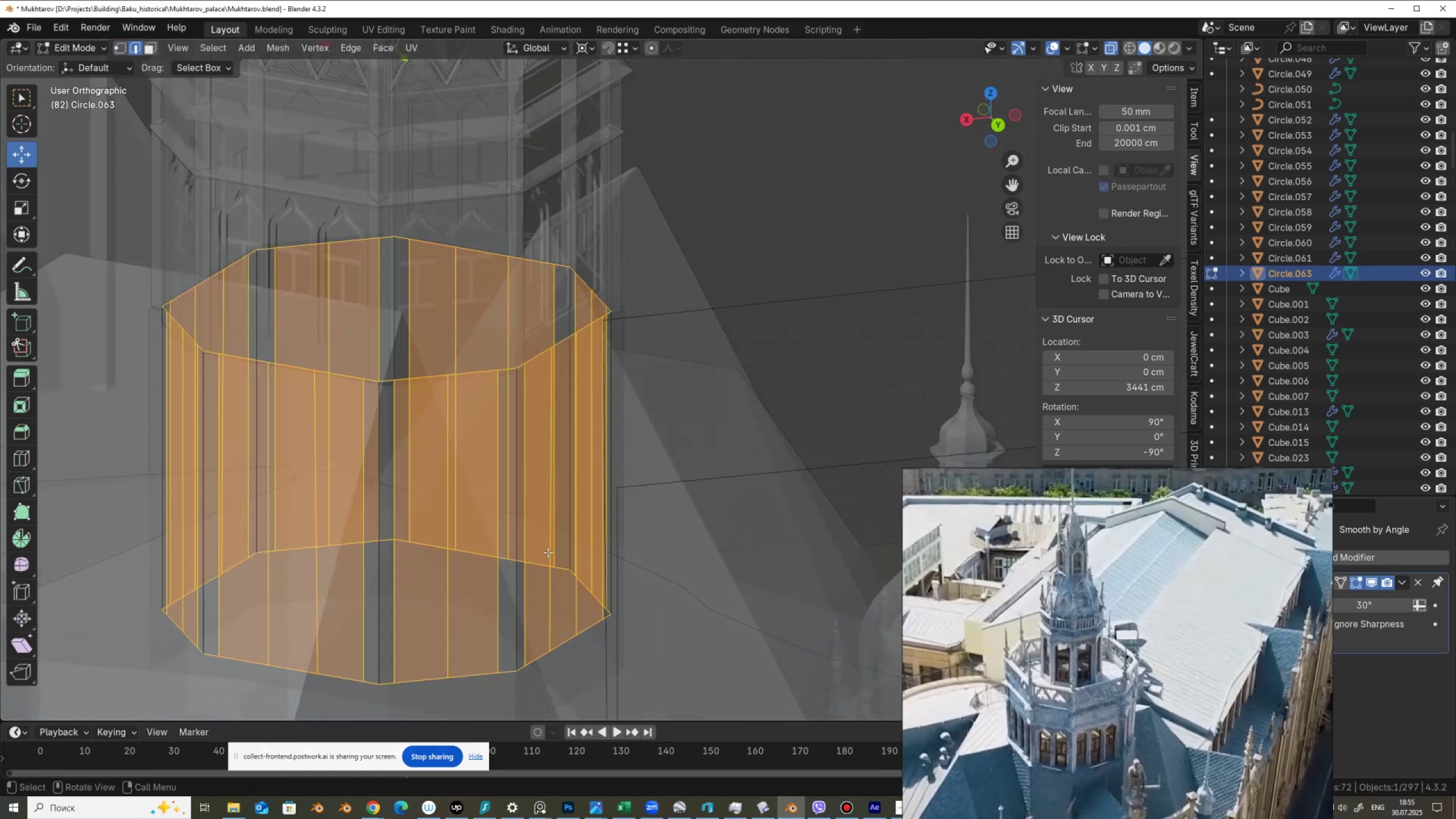 
hold_key(key=ControlLeft, duration=0.35)
 